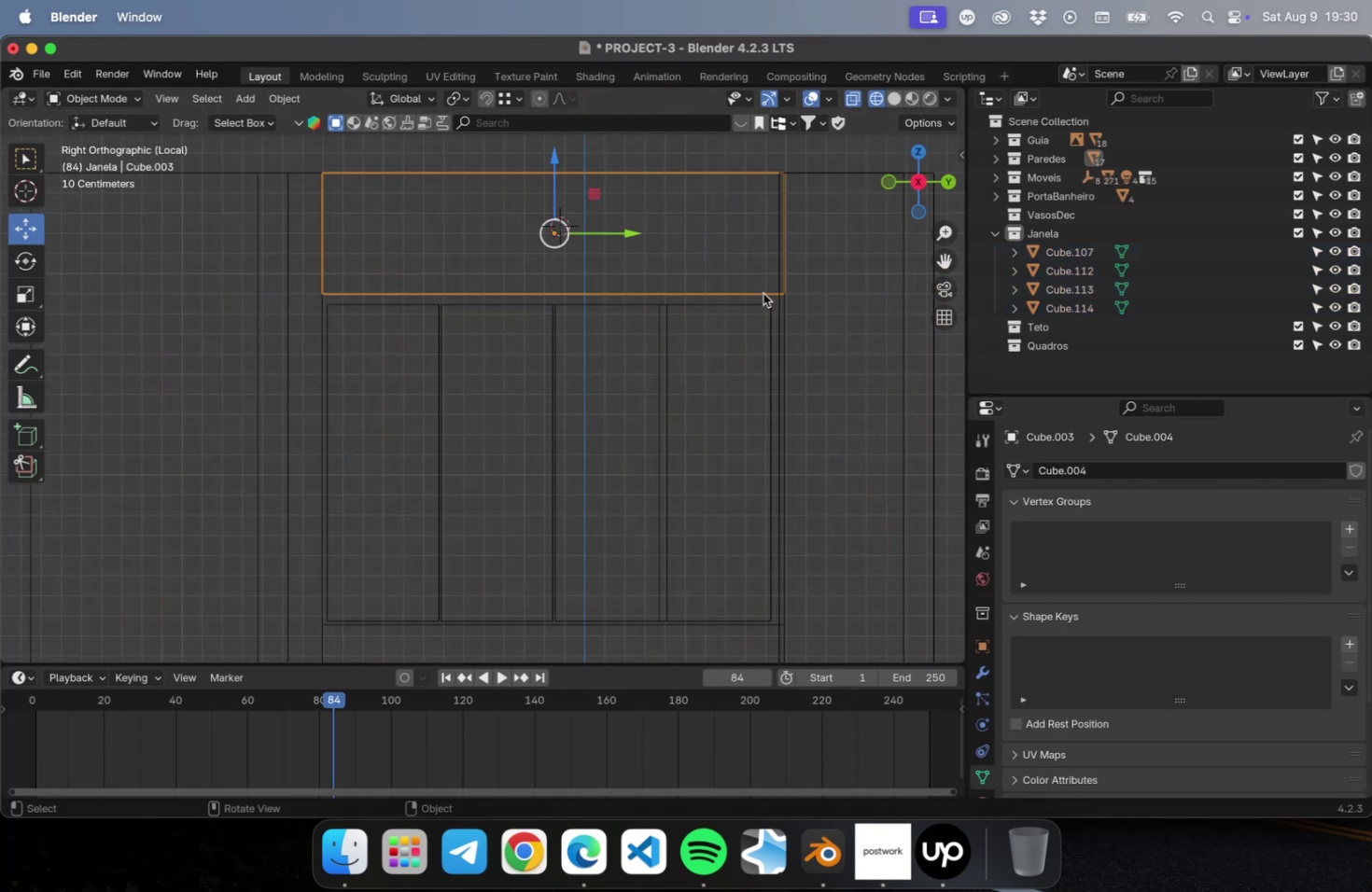 
hold_key(key=ShiftLeft, duration=0.69)
 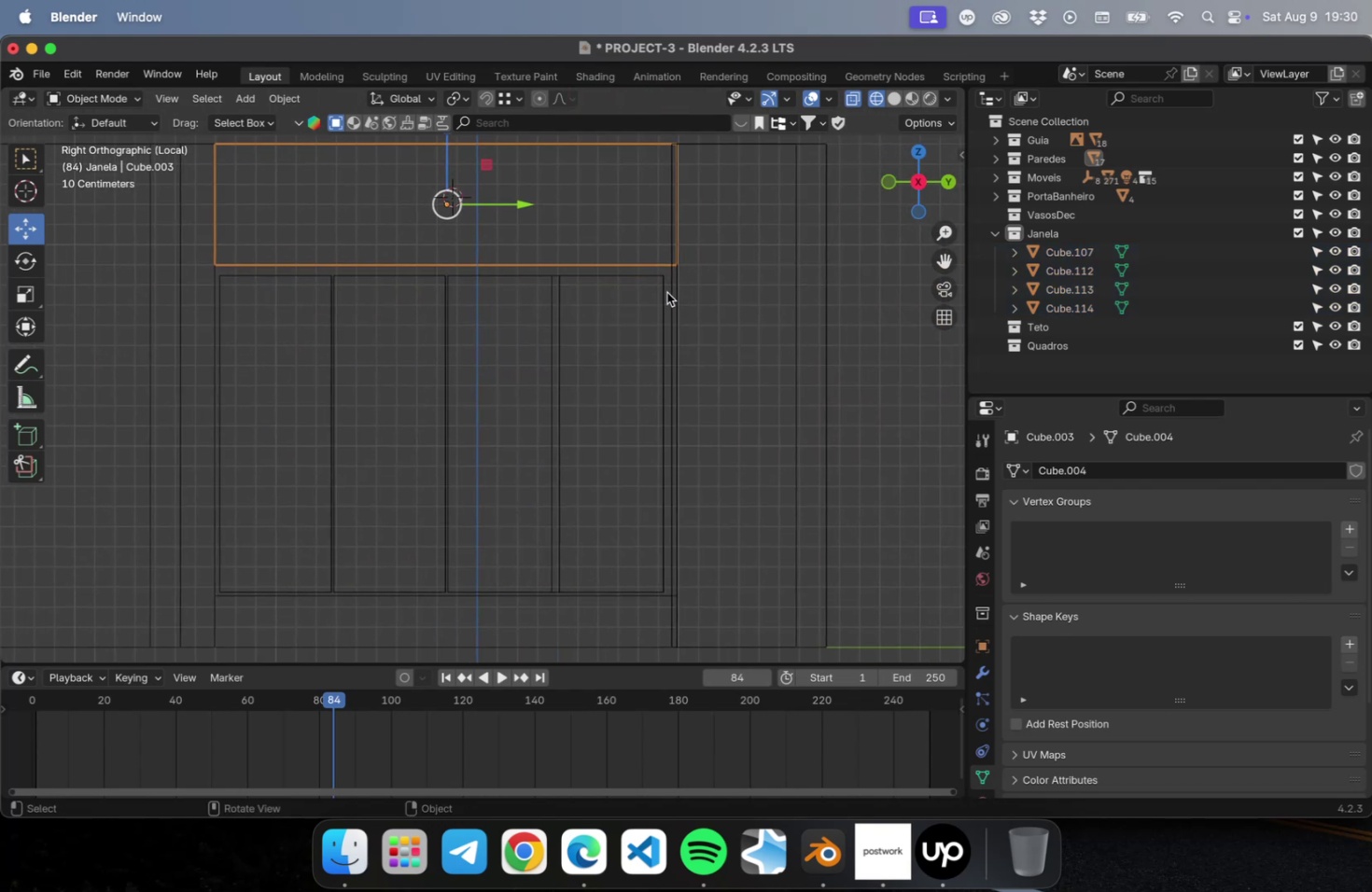 
left_click([662, 291])
 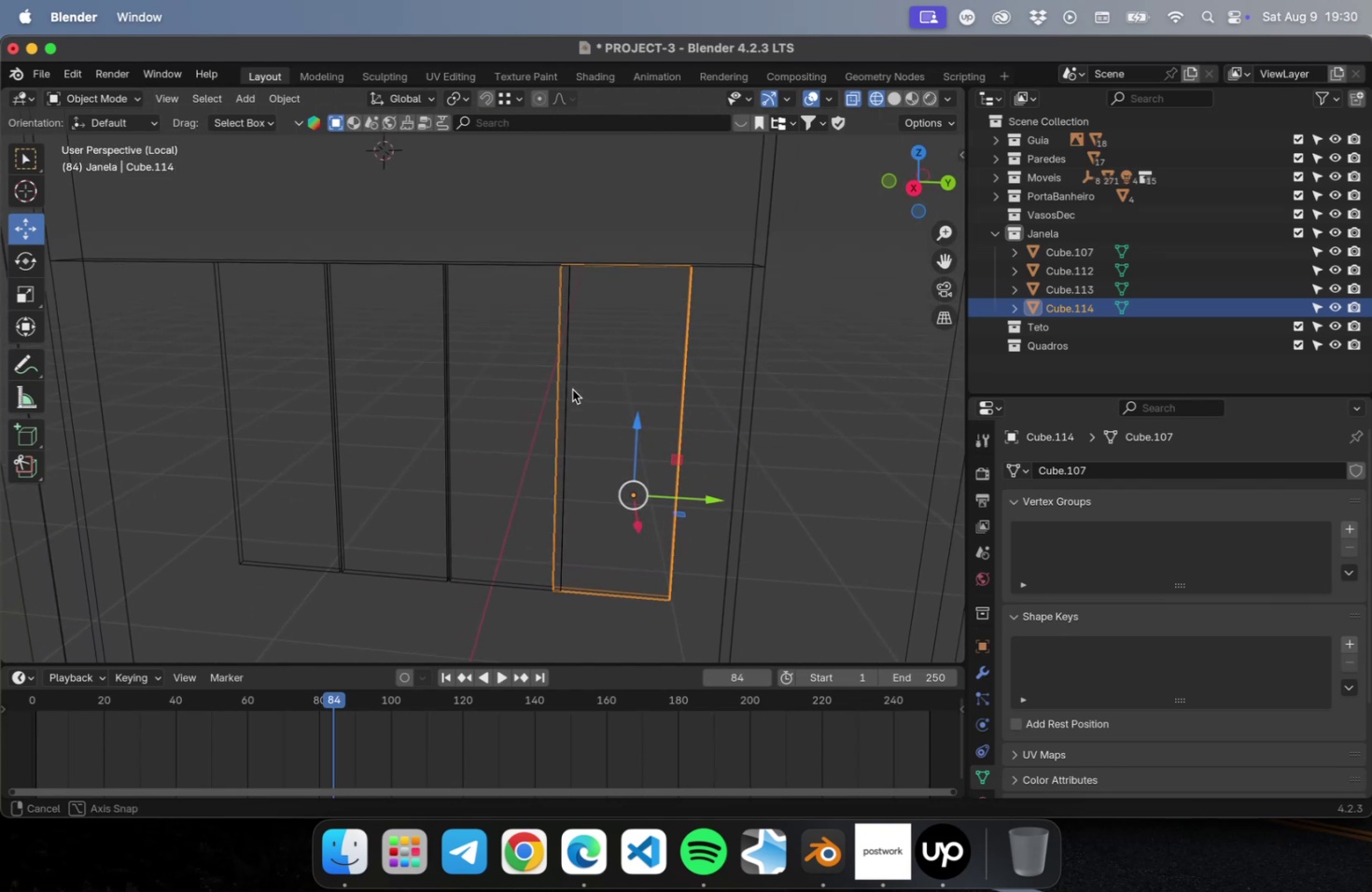 
wait(6.96)
 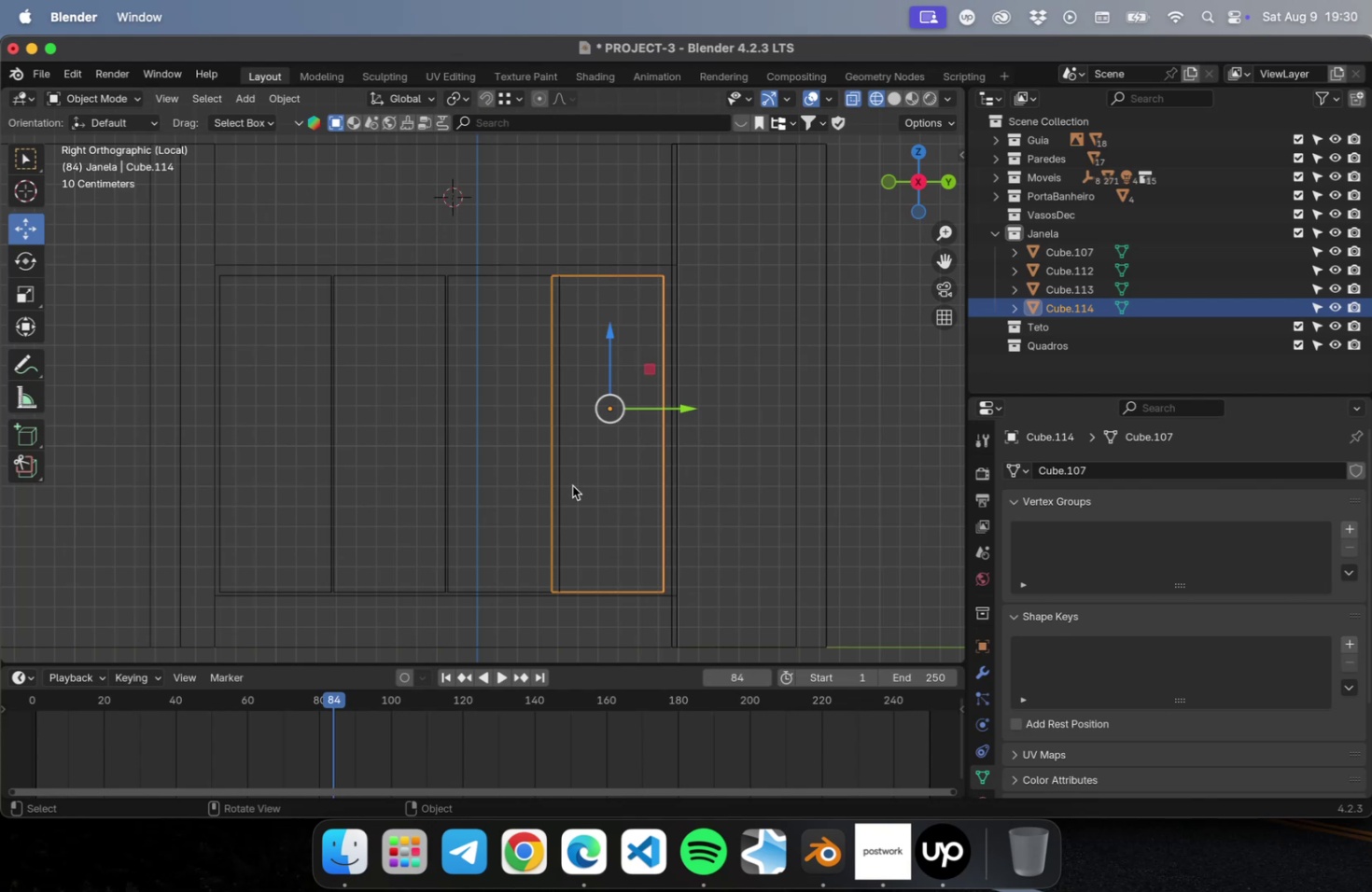 
left_click([753, 389])
 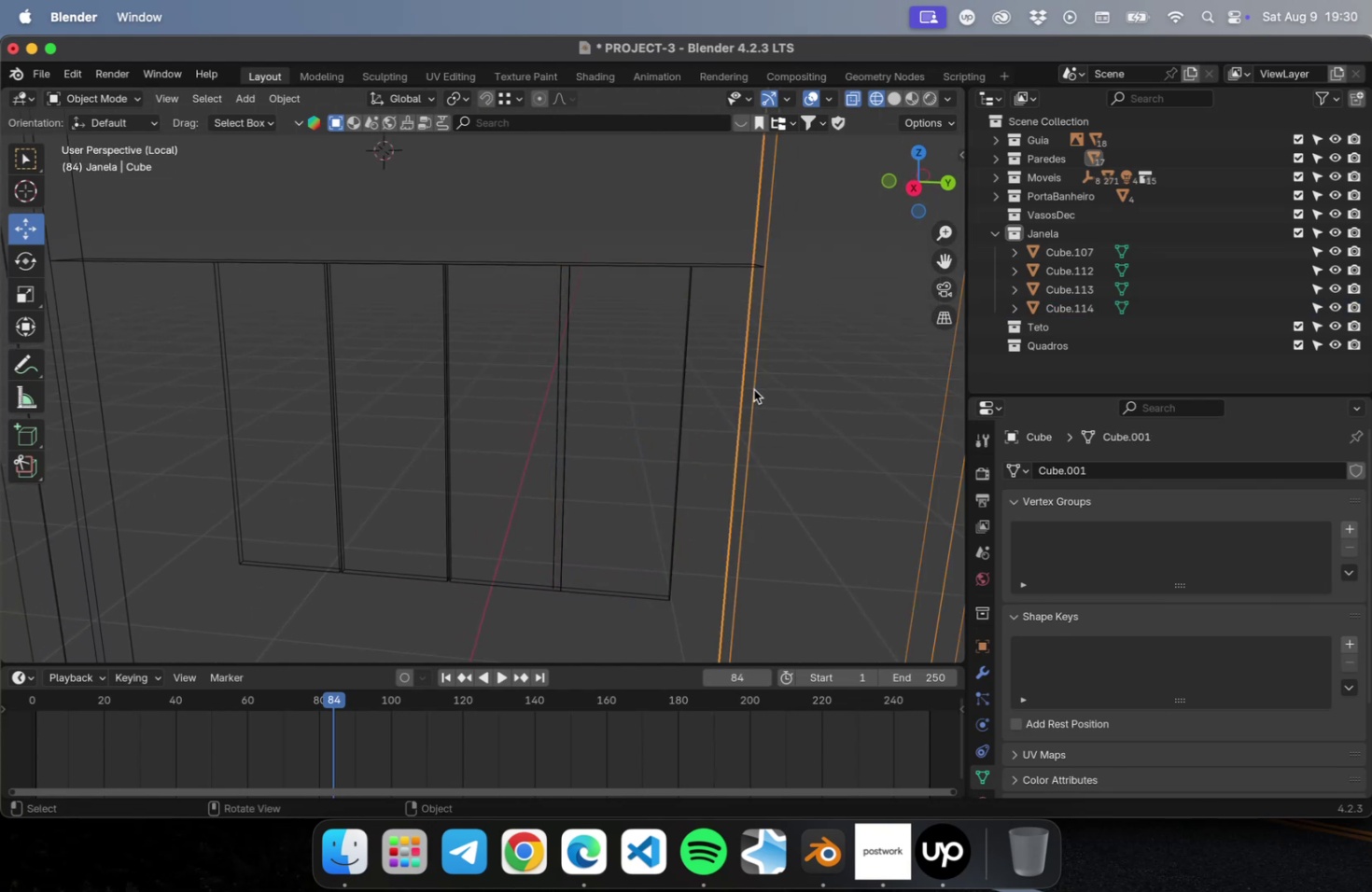 
key(Numpad3)
 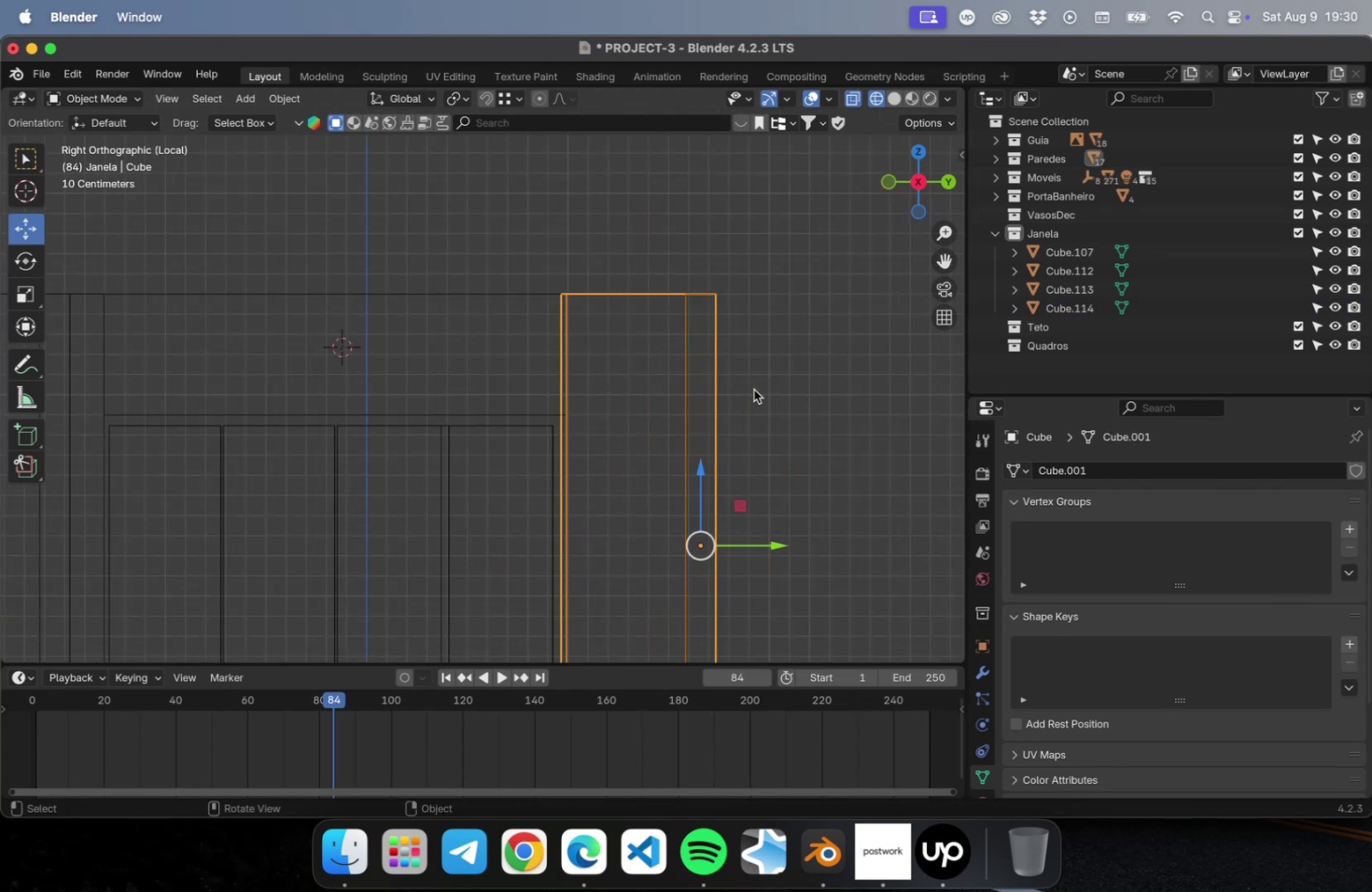 
hold_key(key=ShiftLeft, duration=0.84)
 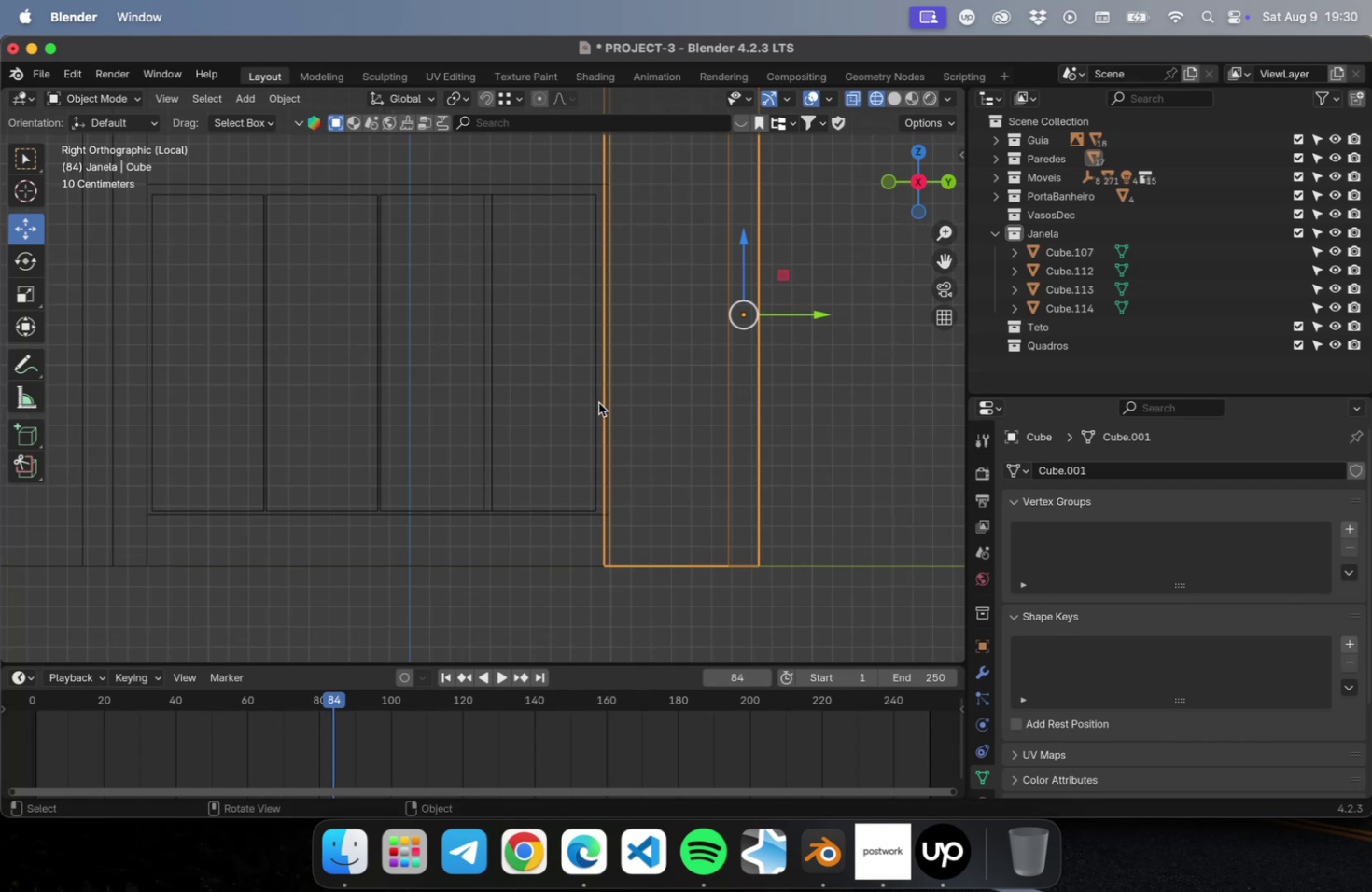 
left_click([590, 405])
 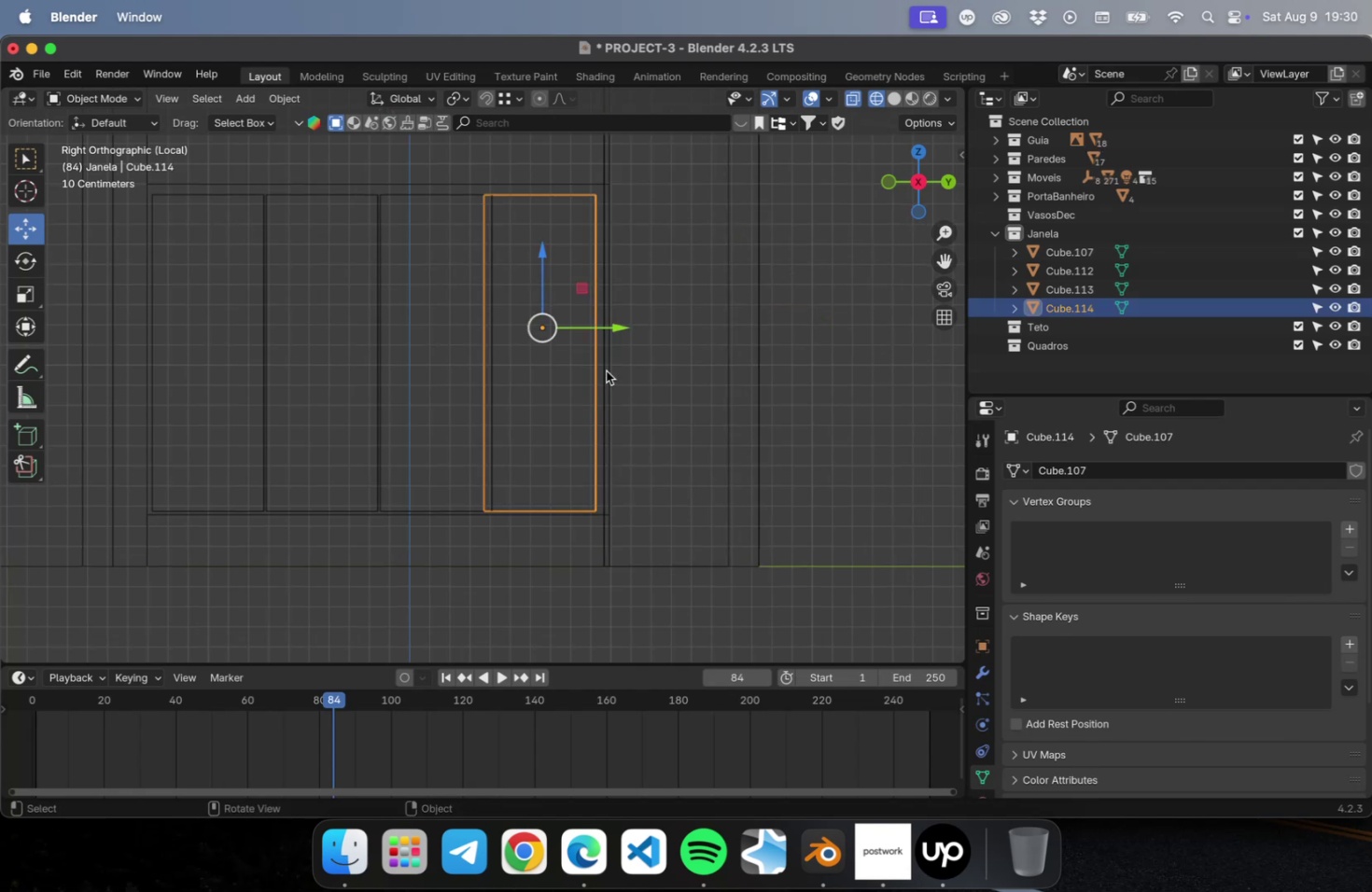 
scroll: coordinate [603, 344], scroll_direction: up, amount: 23.0
 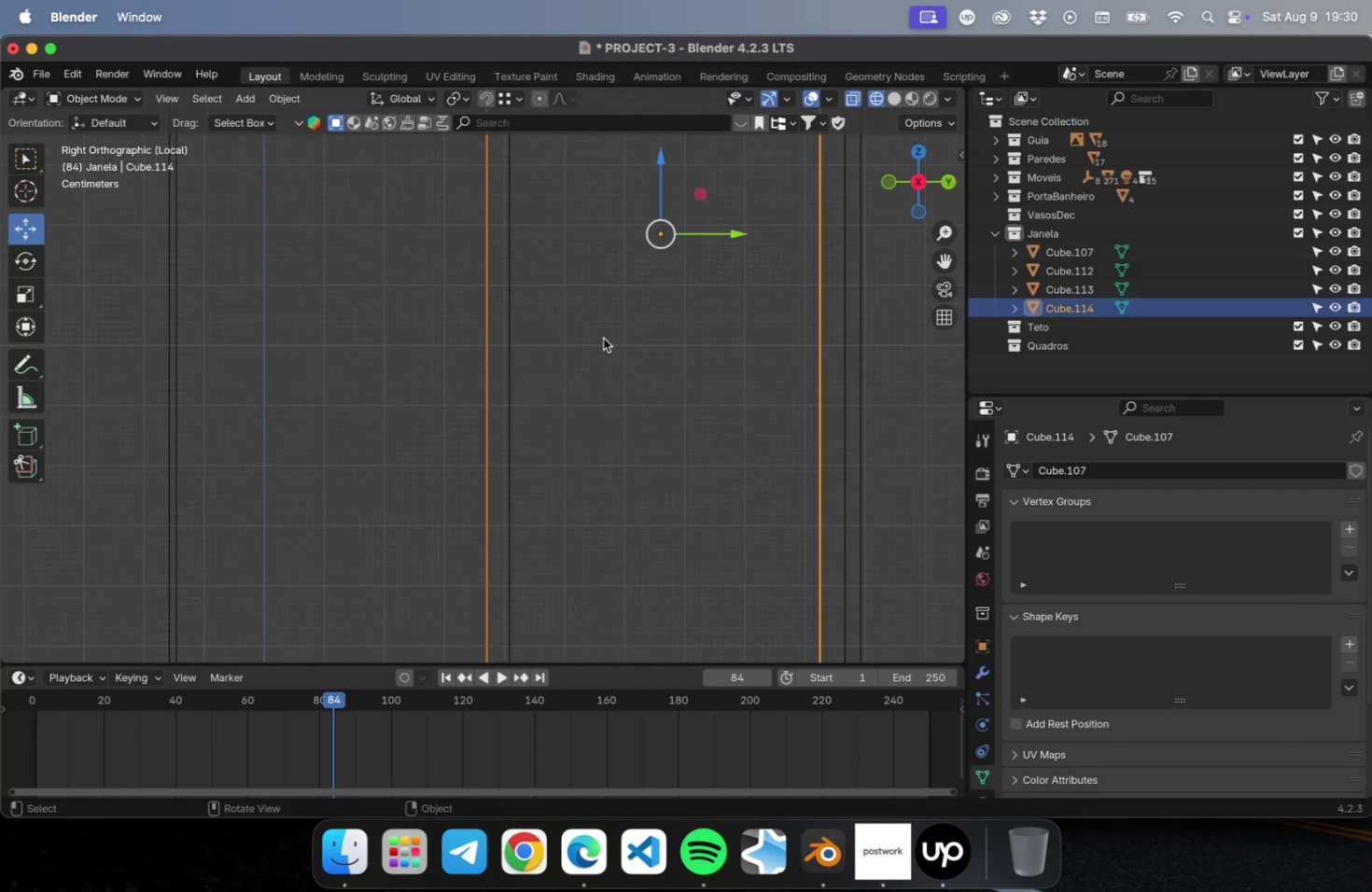 
hold_key(key=ShiftLeft, duration=0.49)
 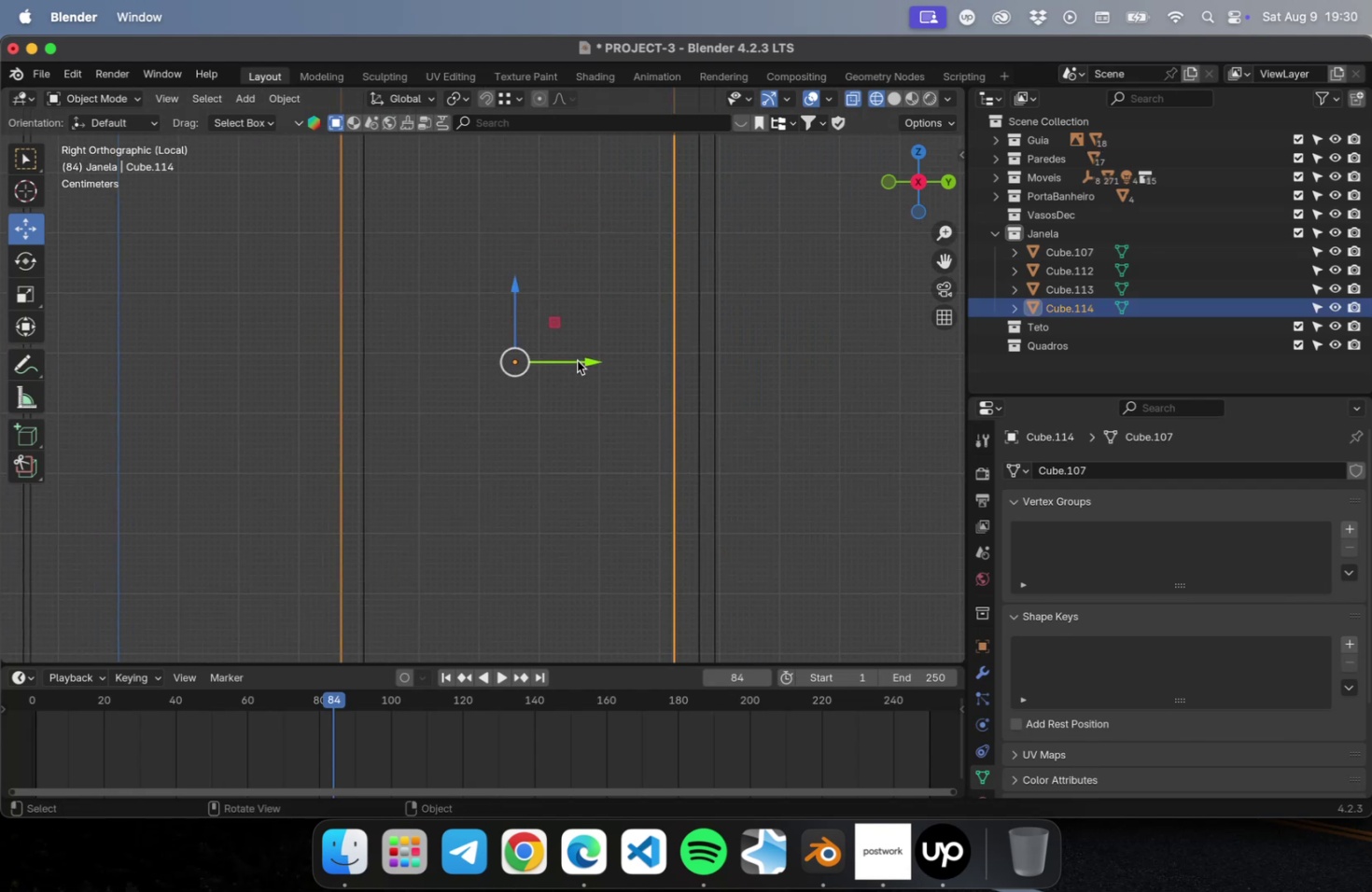 
left_click_drag(start_coordinate=[583, 355], to_coordinate=[606, 347])
 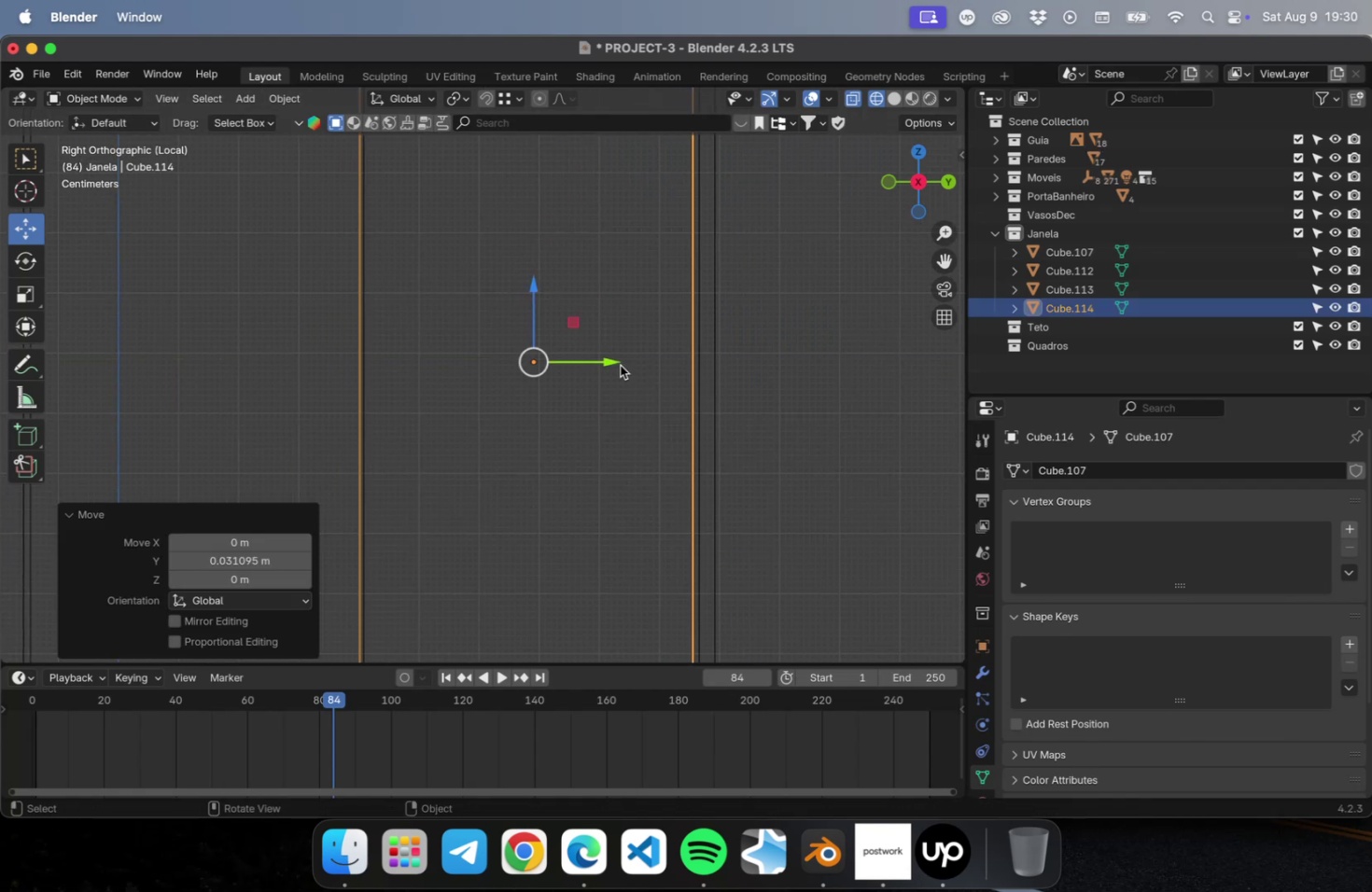 
scroll: coordinate [660, 412], scroll_direction: down, amount: 5.0
 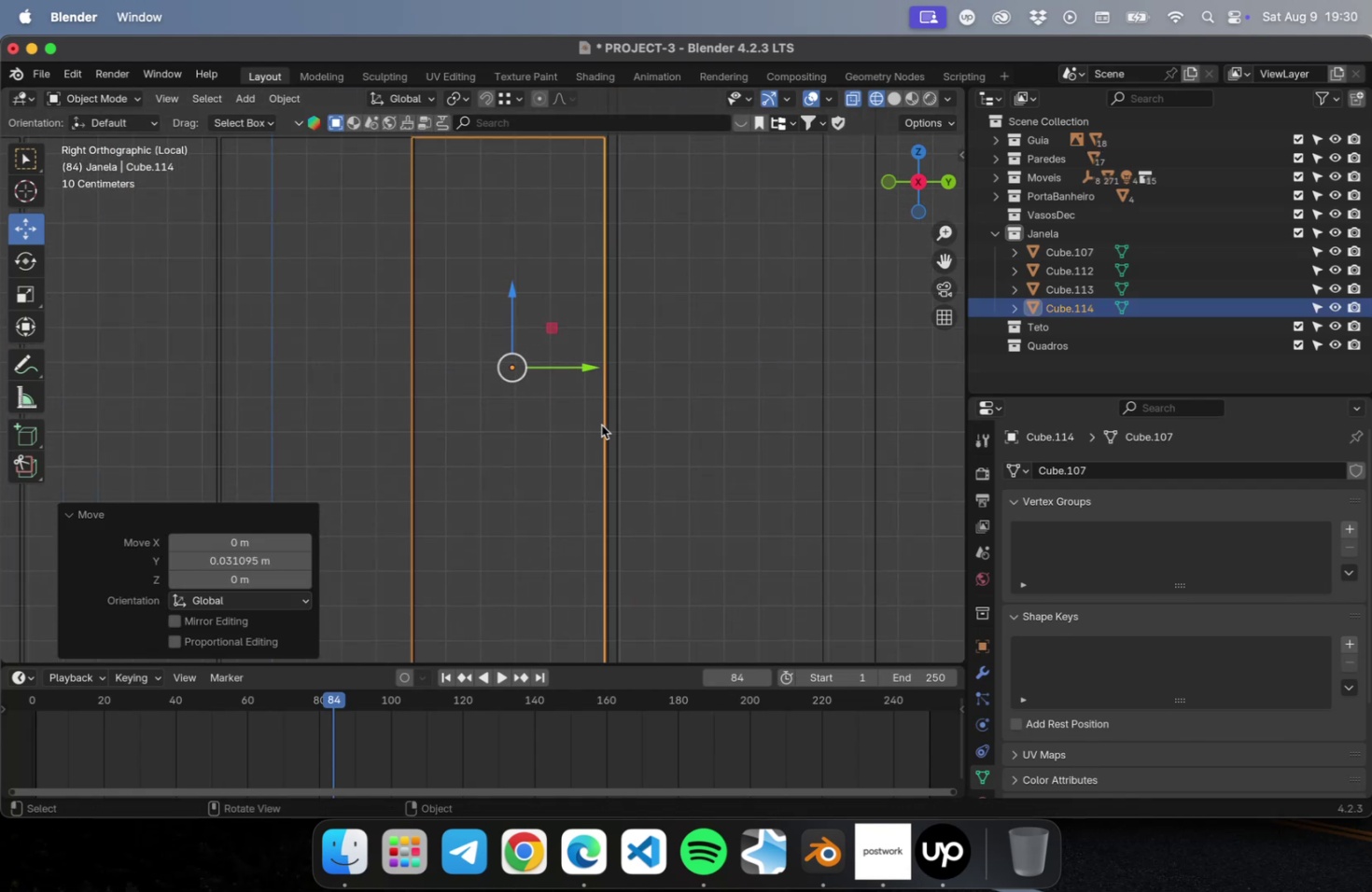 
key(Shift+ShiftLeft)
 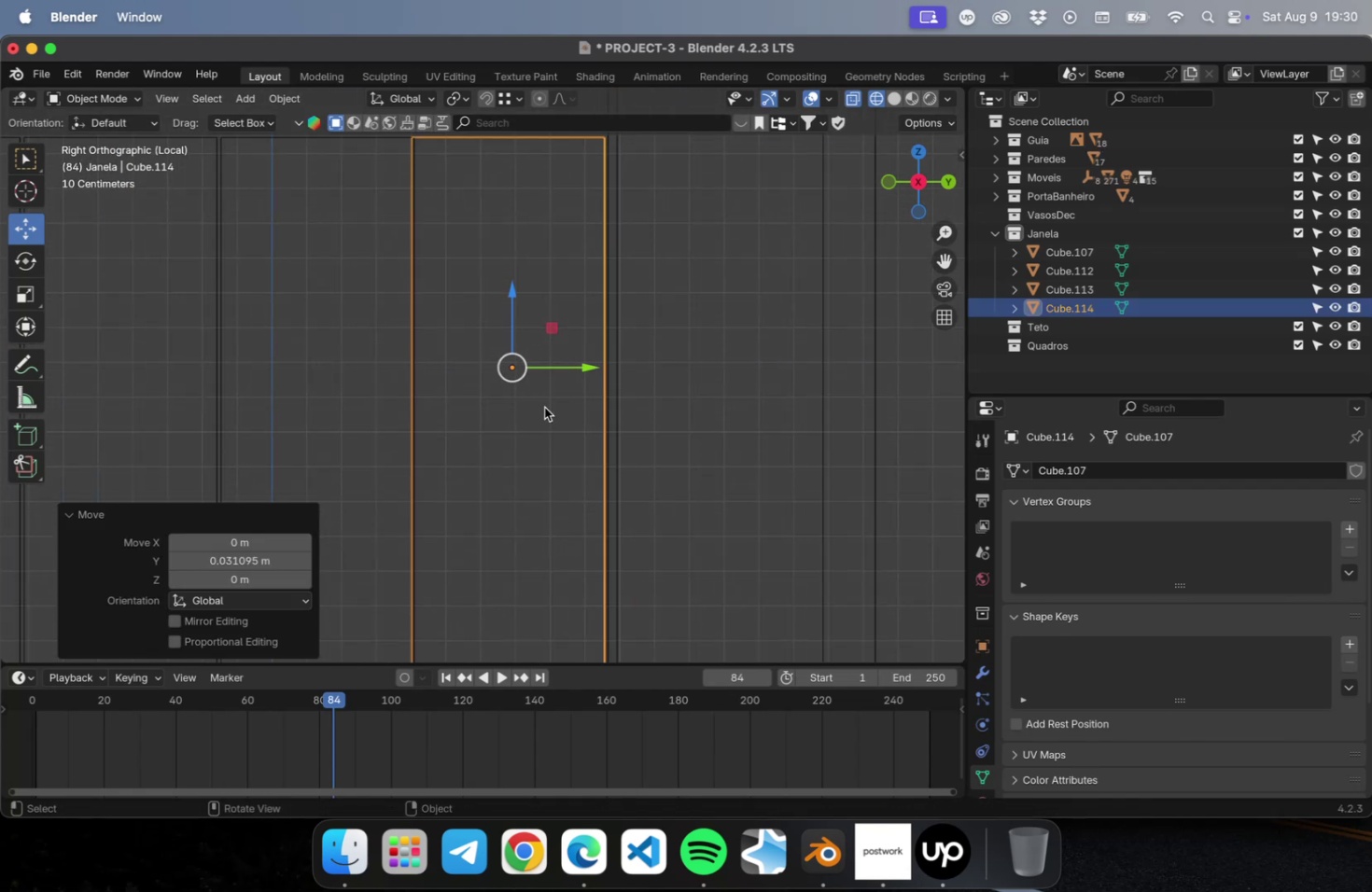 
hold_key(key=ShiftLeft, duration=0.96)
 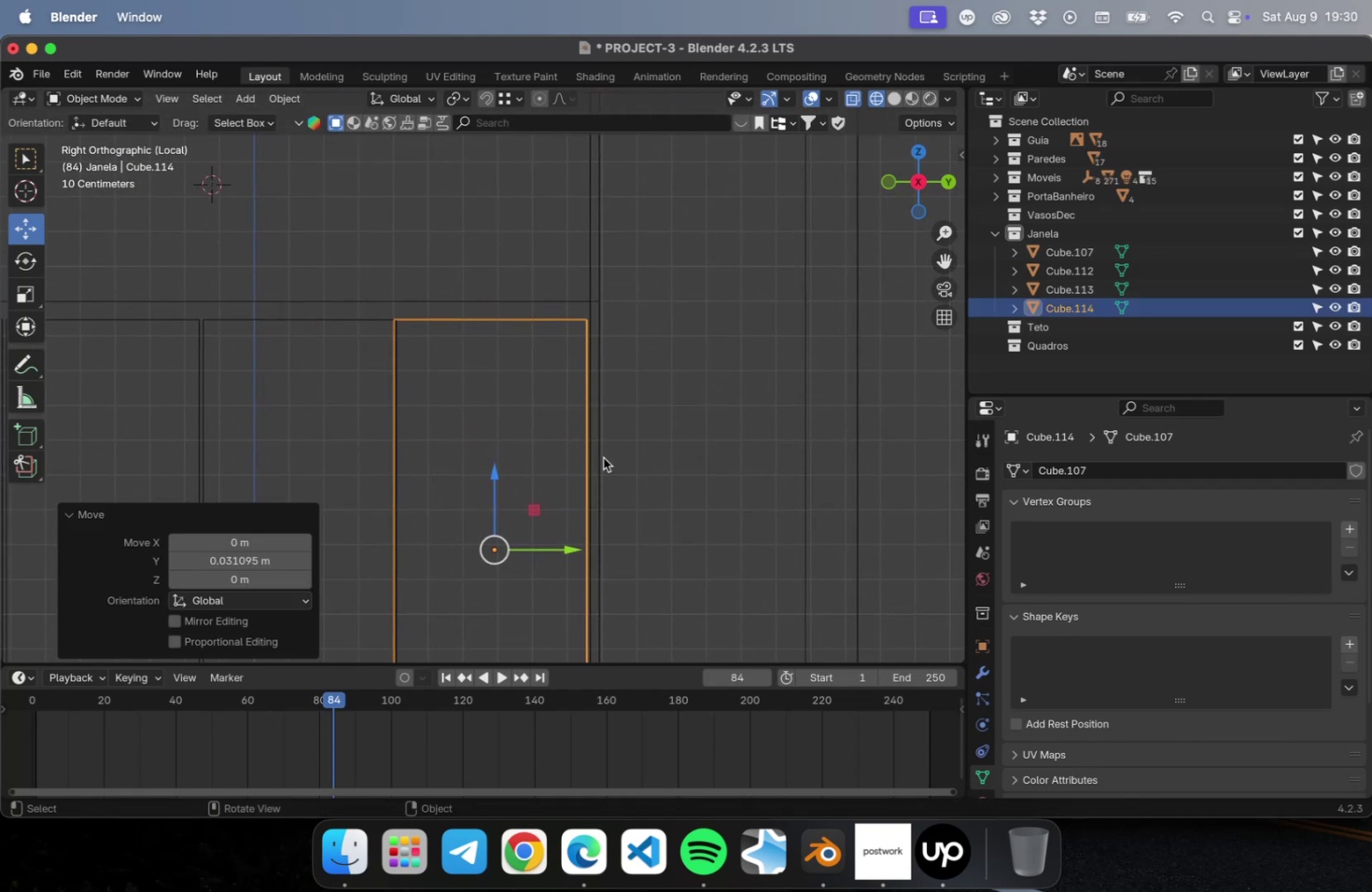 
scroll: coordinate [603, 454], scroll_direction: down, amount: 2.0
 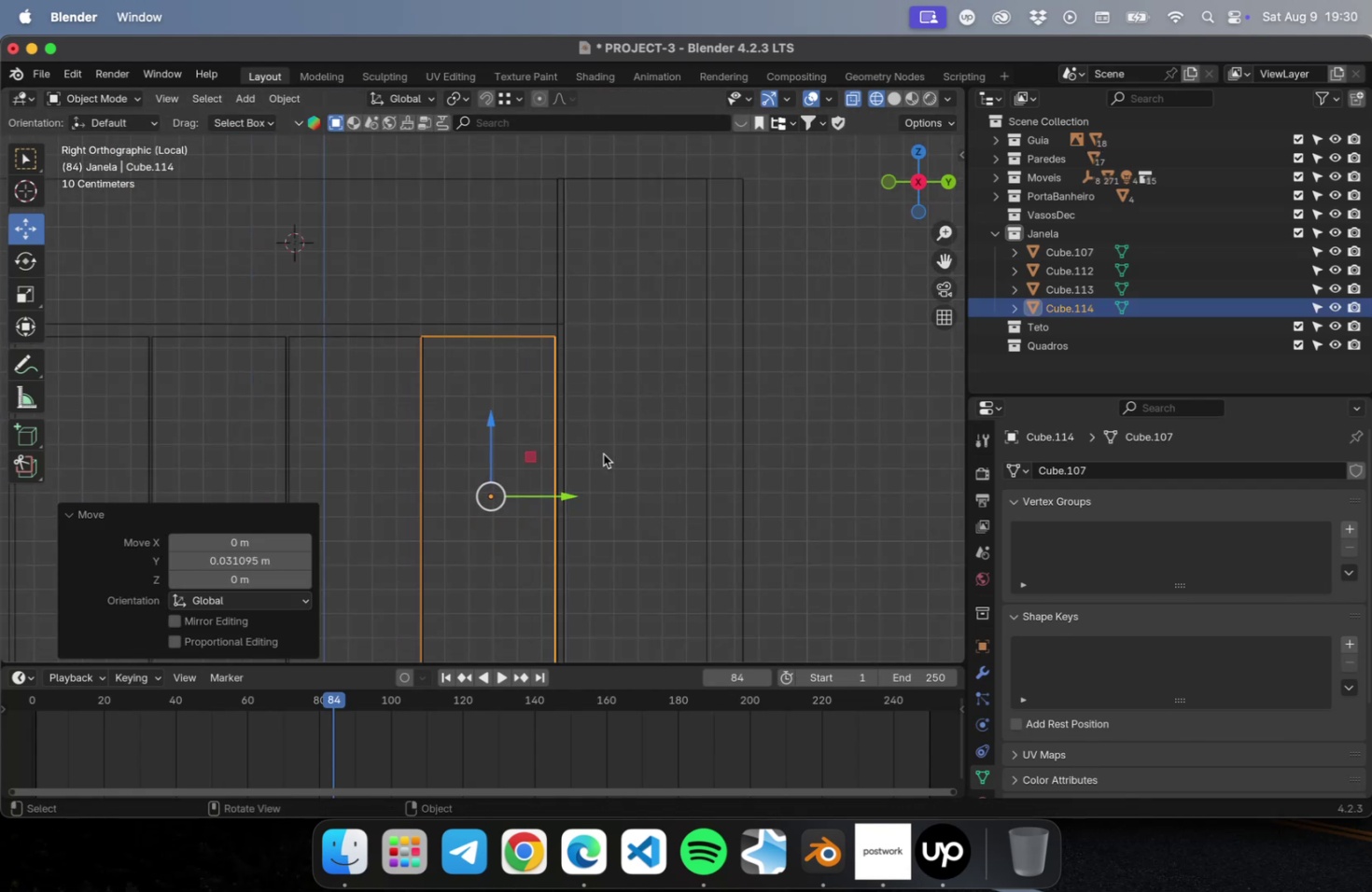 
key(Meta+S)
 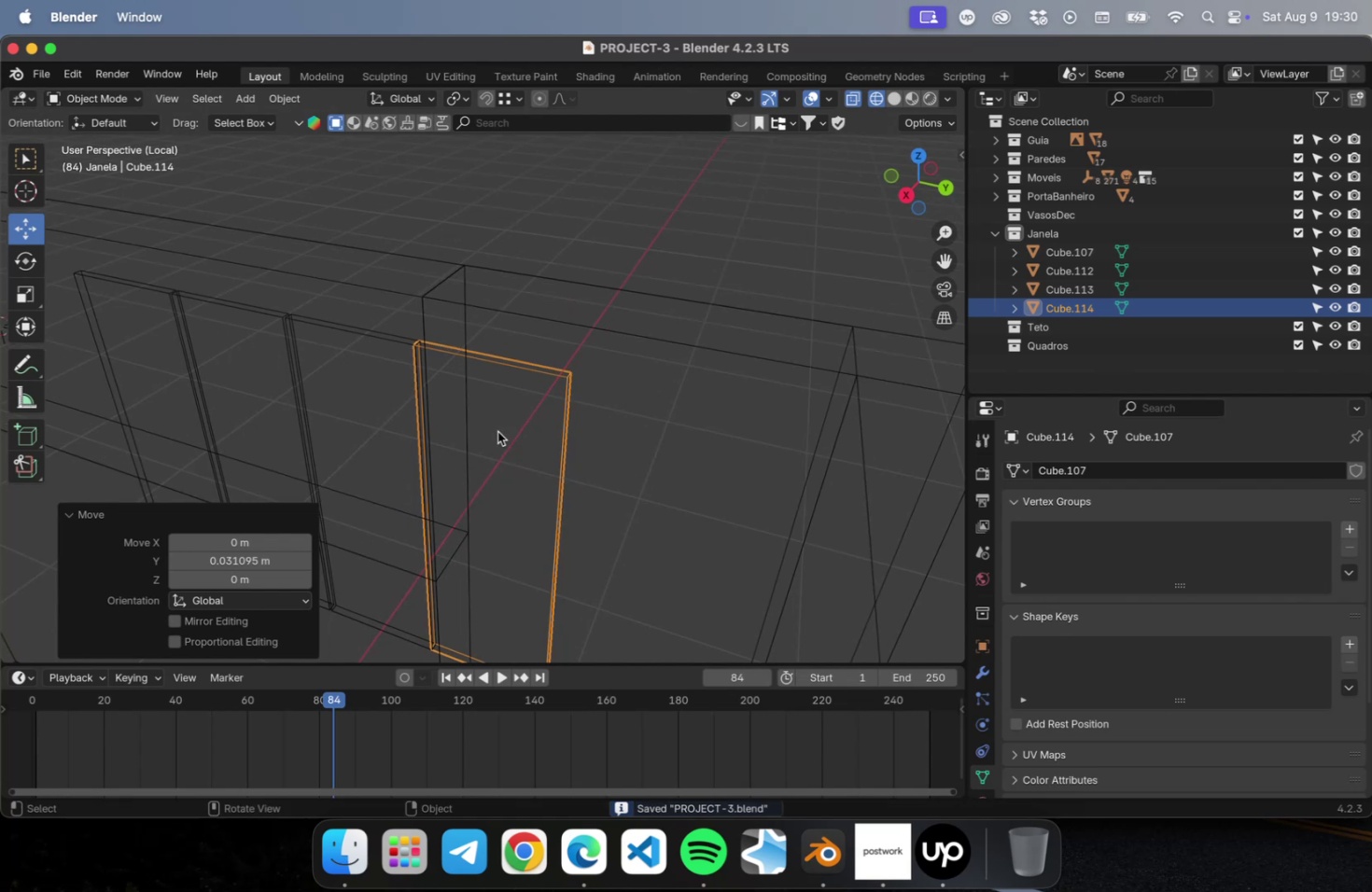 
left_click([437, 399])
 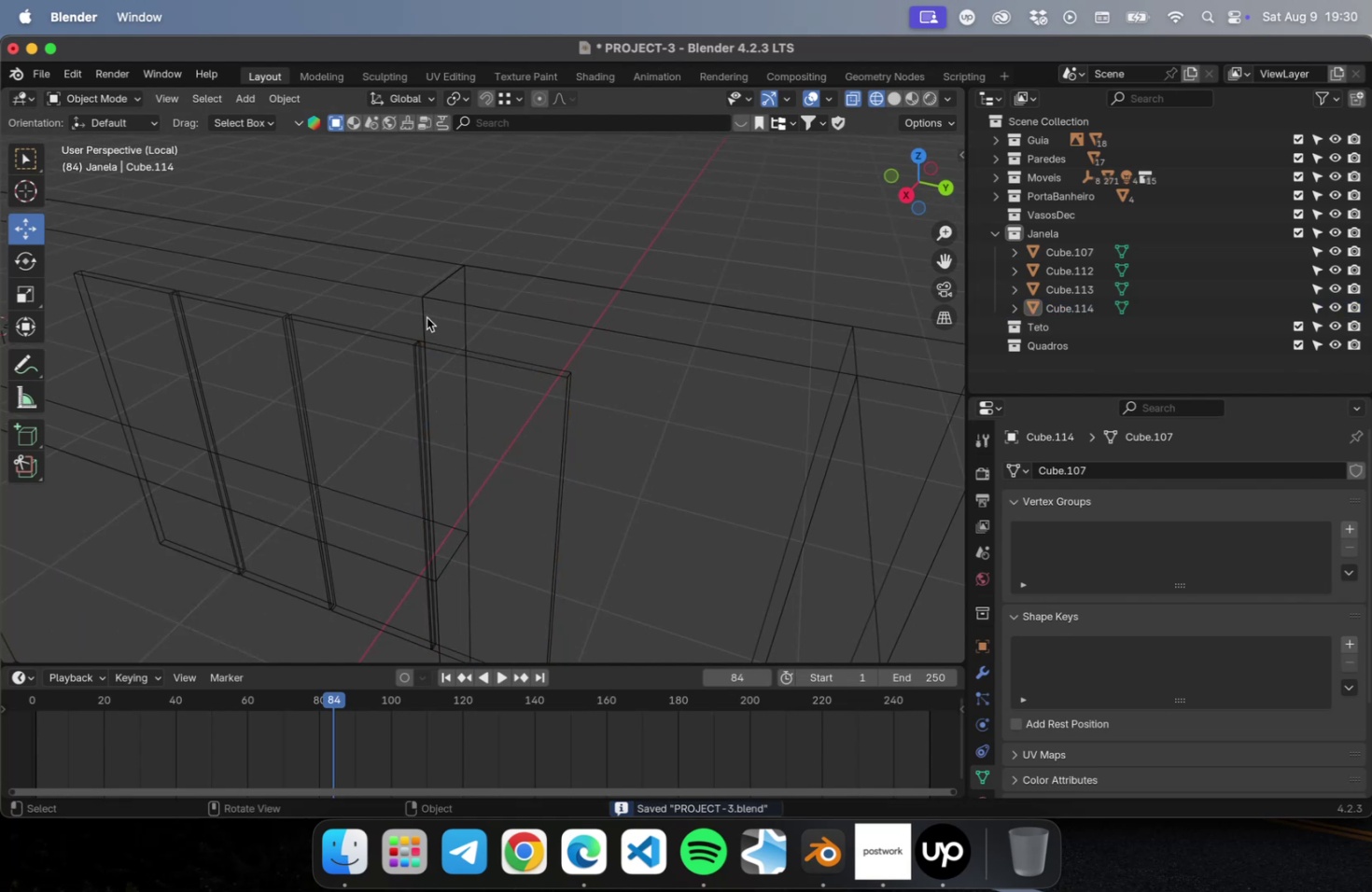 
key(2)
 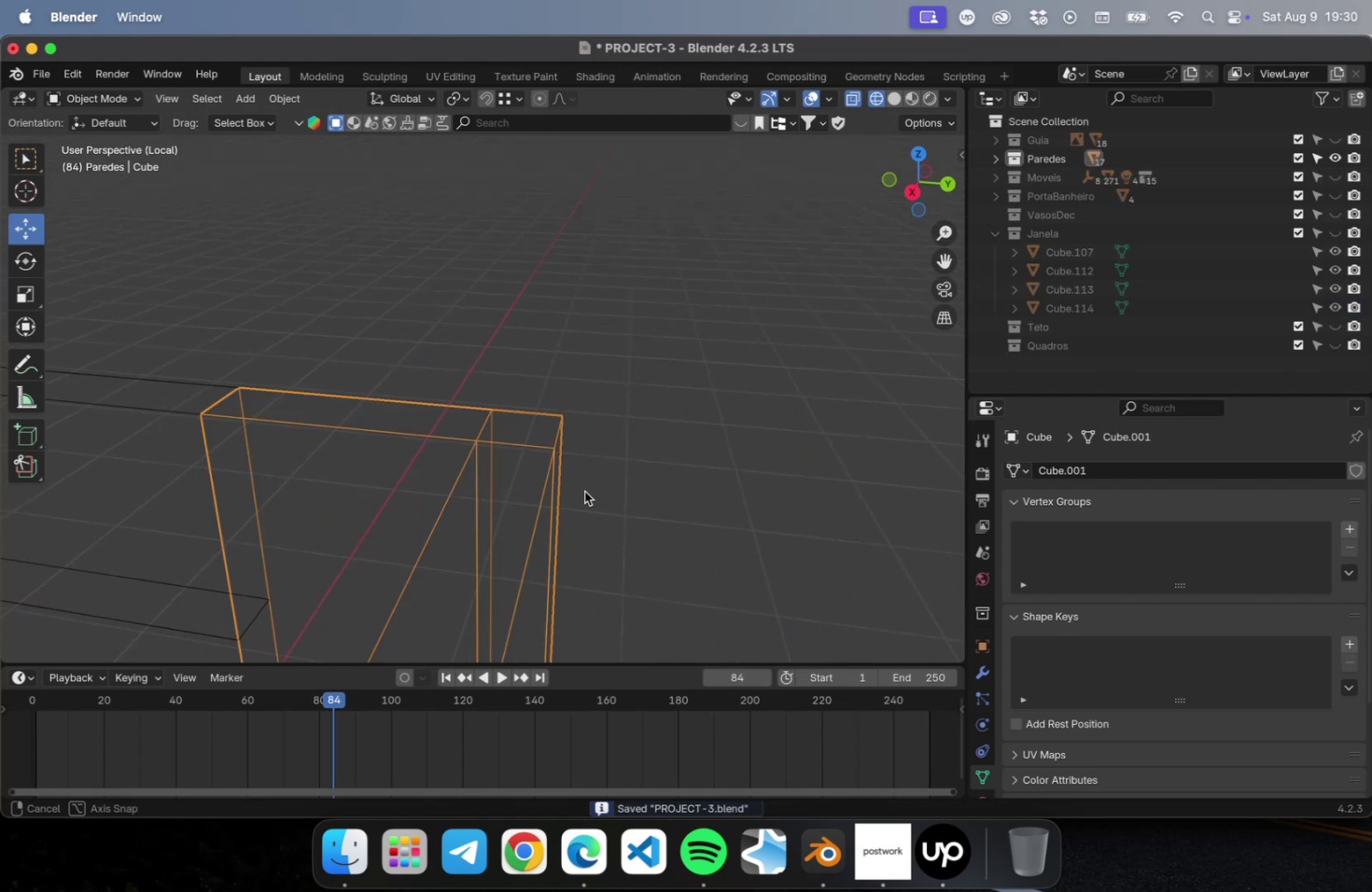 
hold_key(key=ShiftLeft, duration=1.14)
 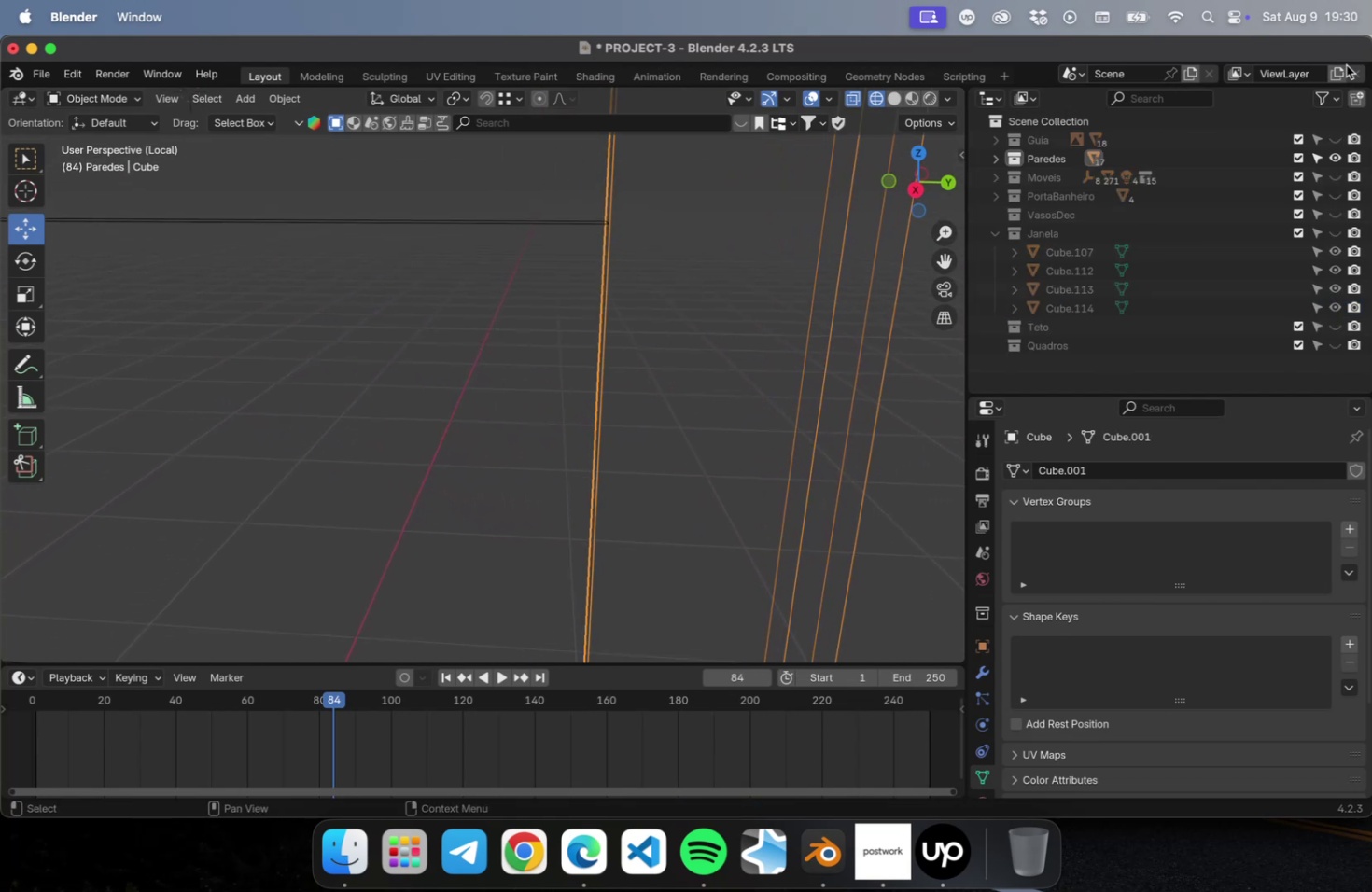 
left_click_drag(start_coordinate=[1330, 136], to_coordinate=[1327, 362])
 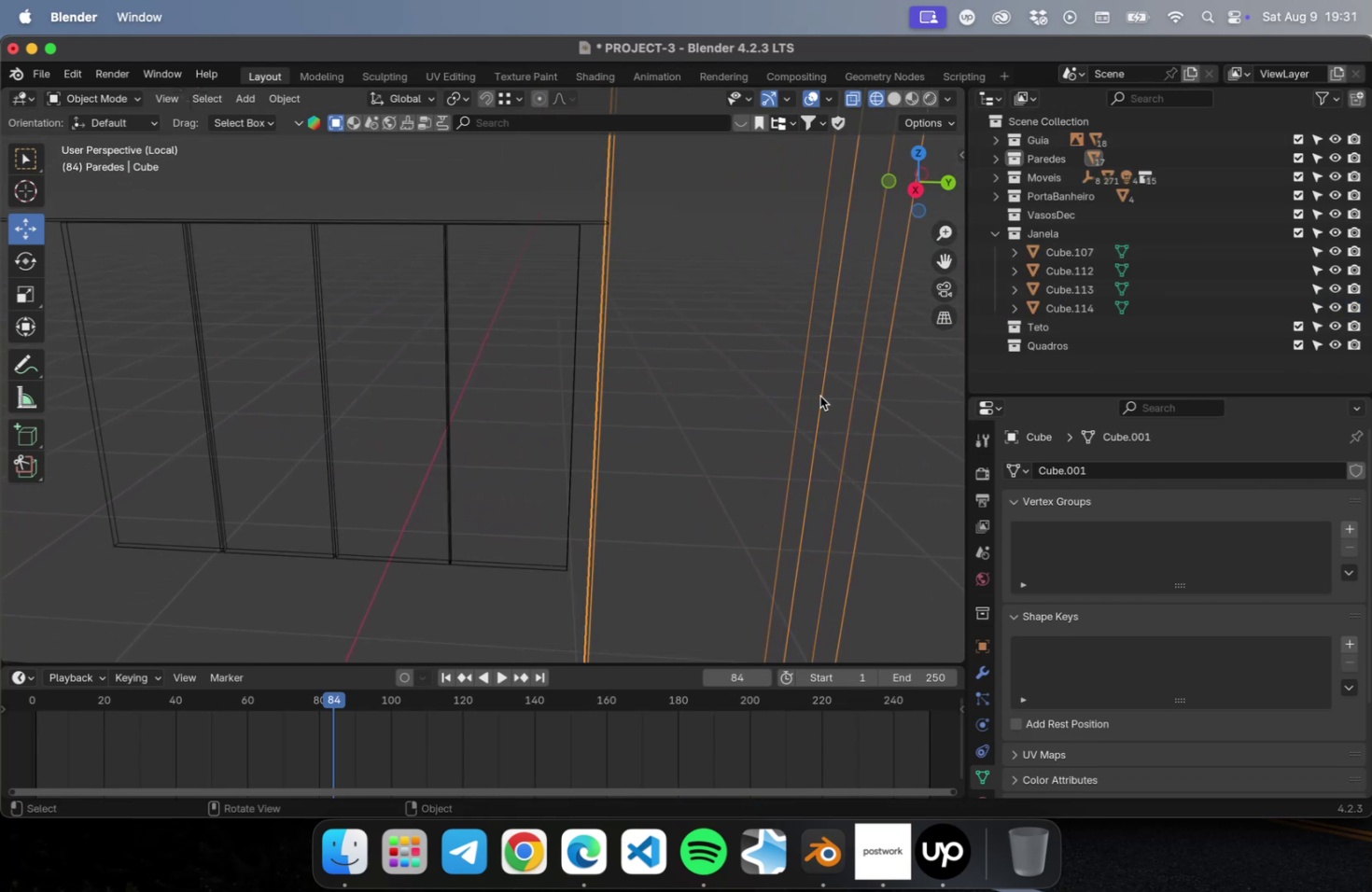 
key(Tab)
 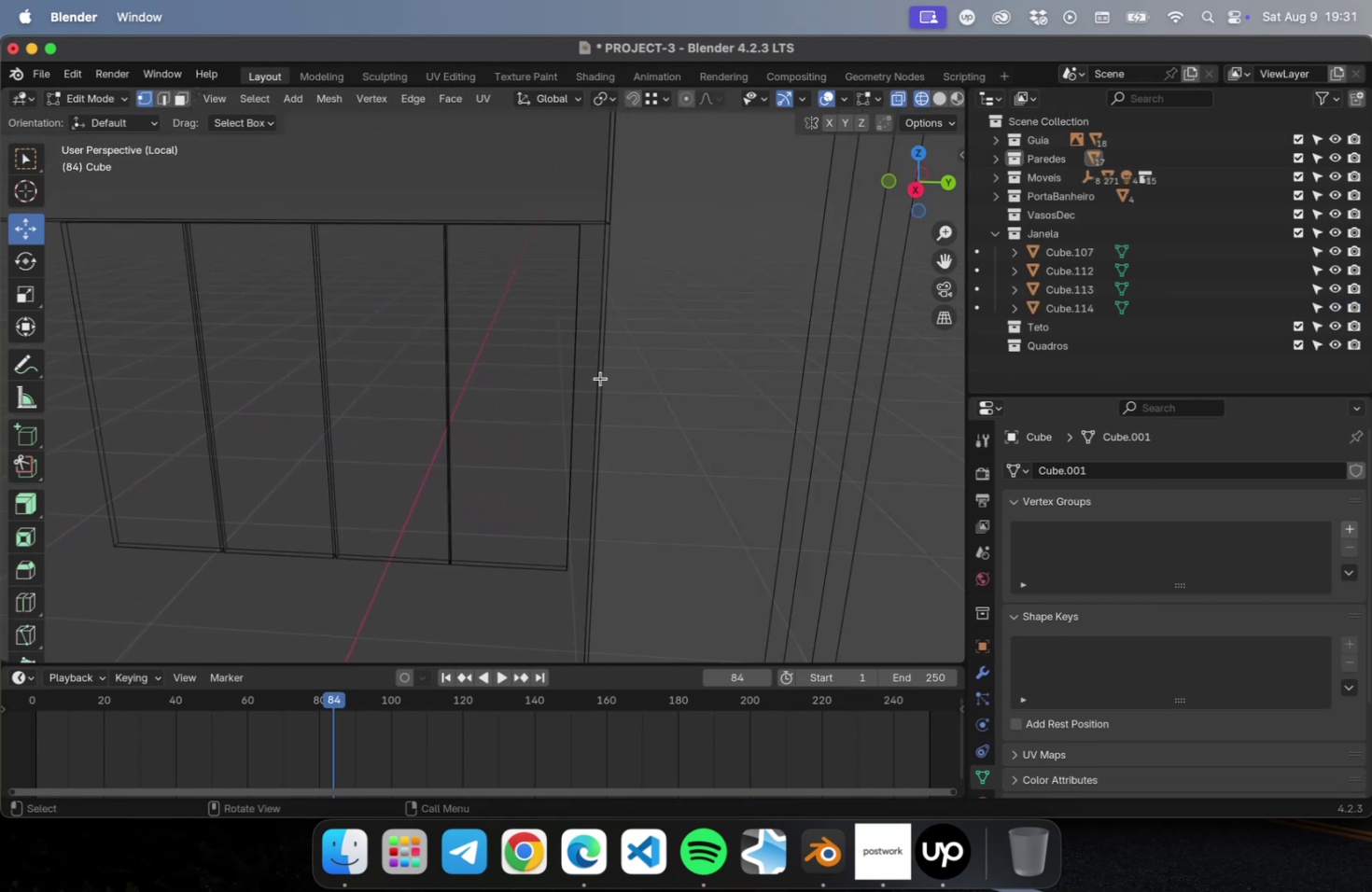 
left_click_drag(start_coordinate=[603, 318], to_coordinate=[614, 319])
 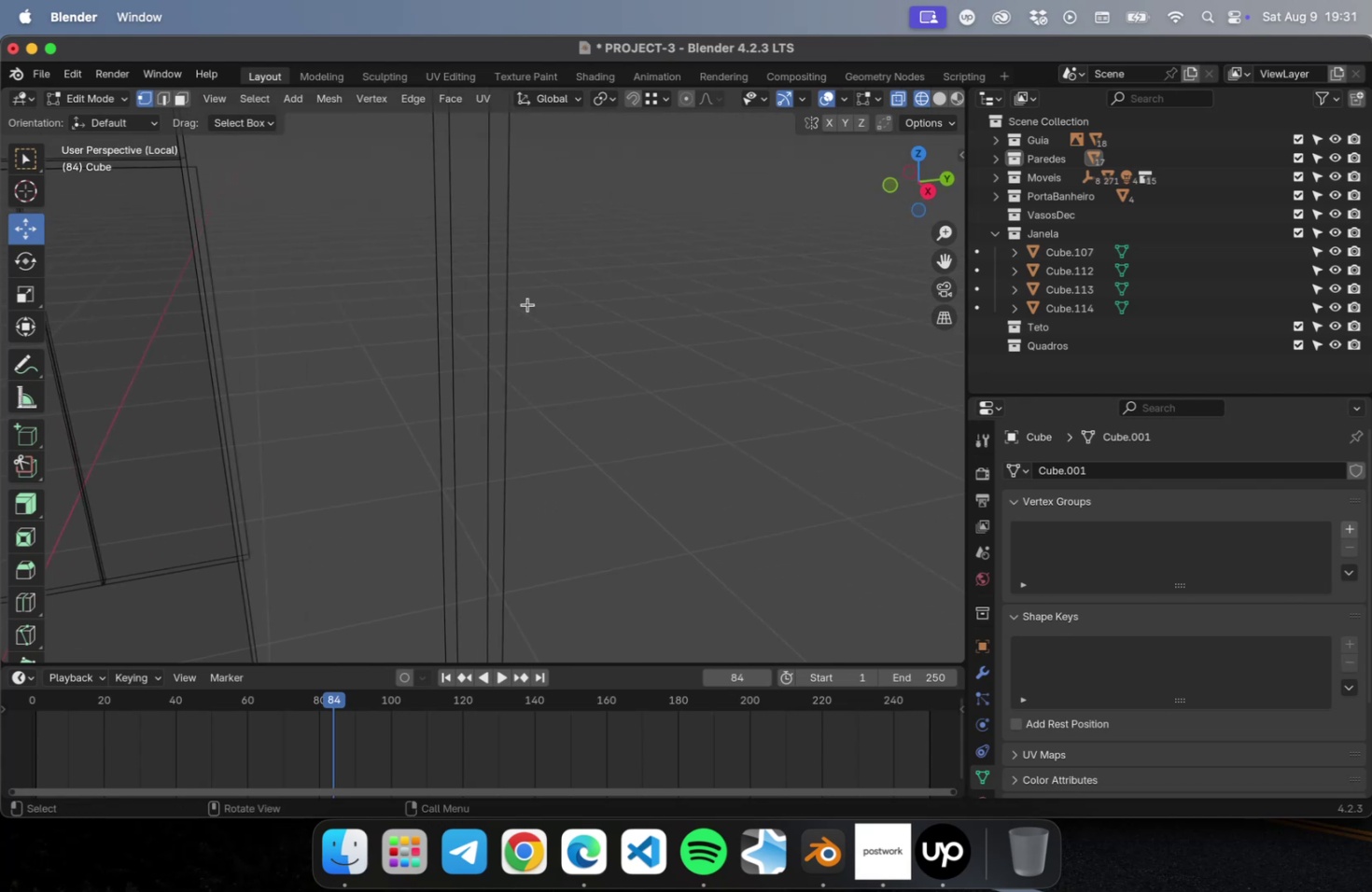 
left_click([520, 300])
 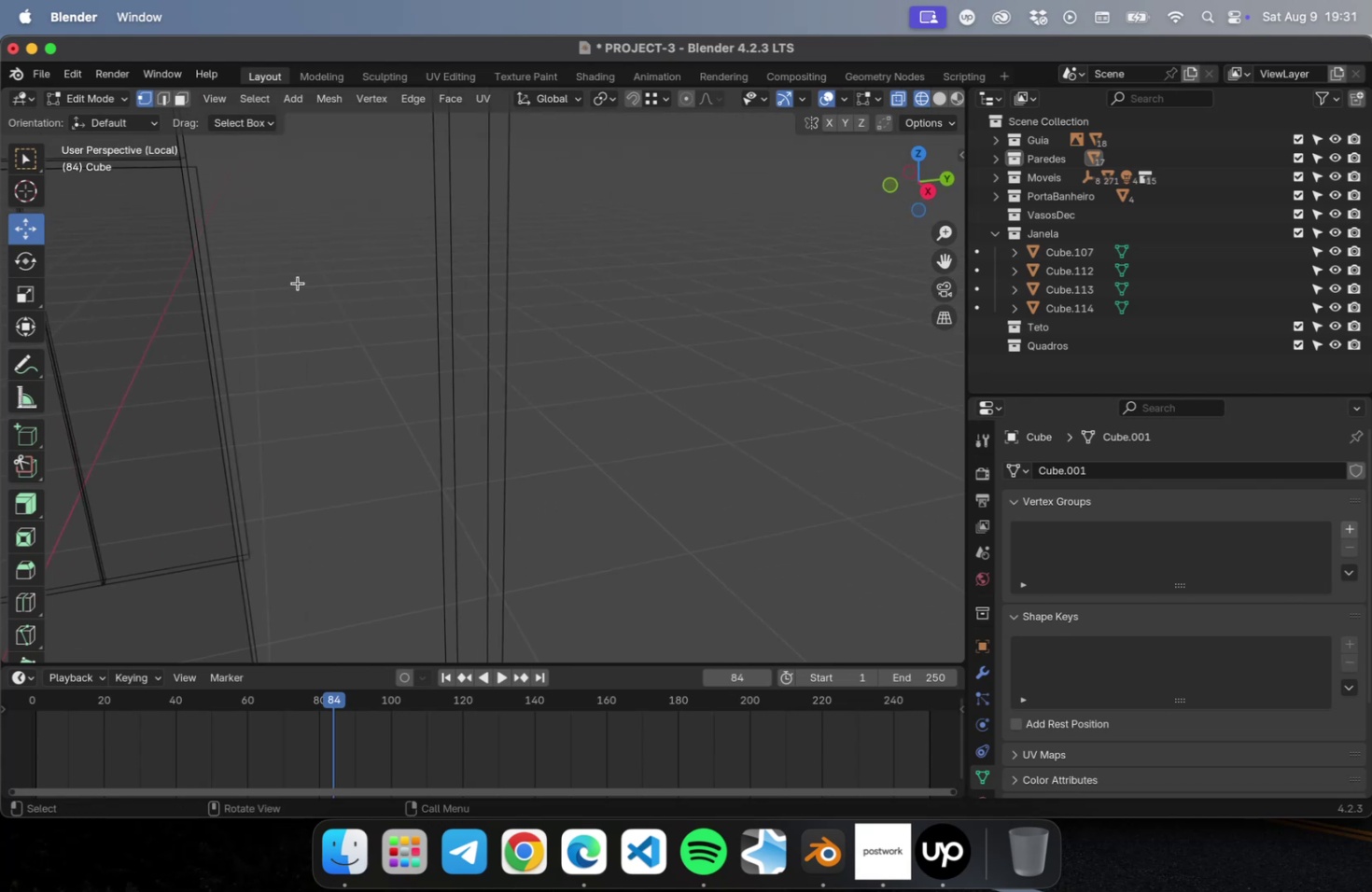 
left_click_drag(start_coordinate=[117, 282], to_coordinate=[289, 329])
 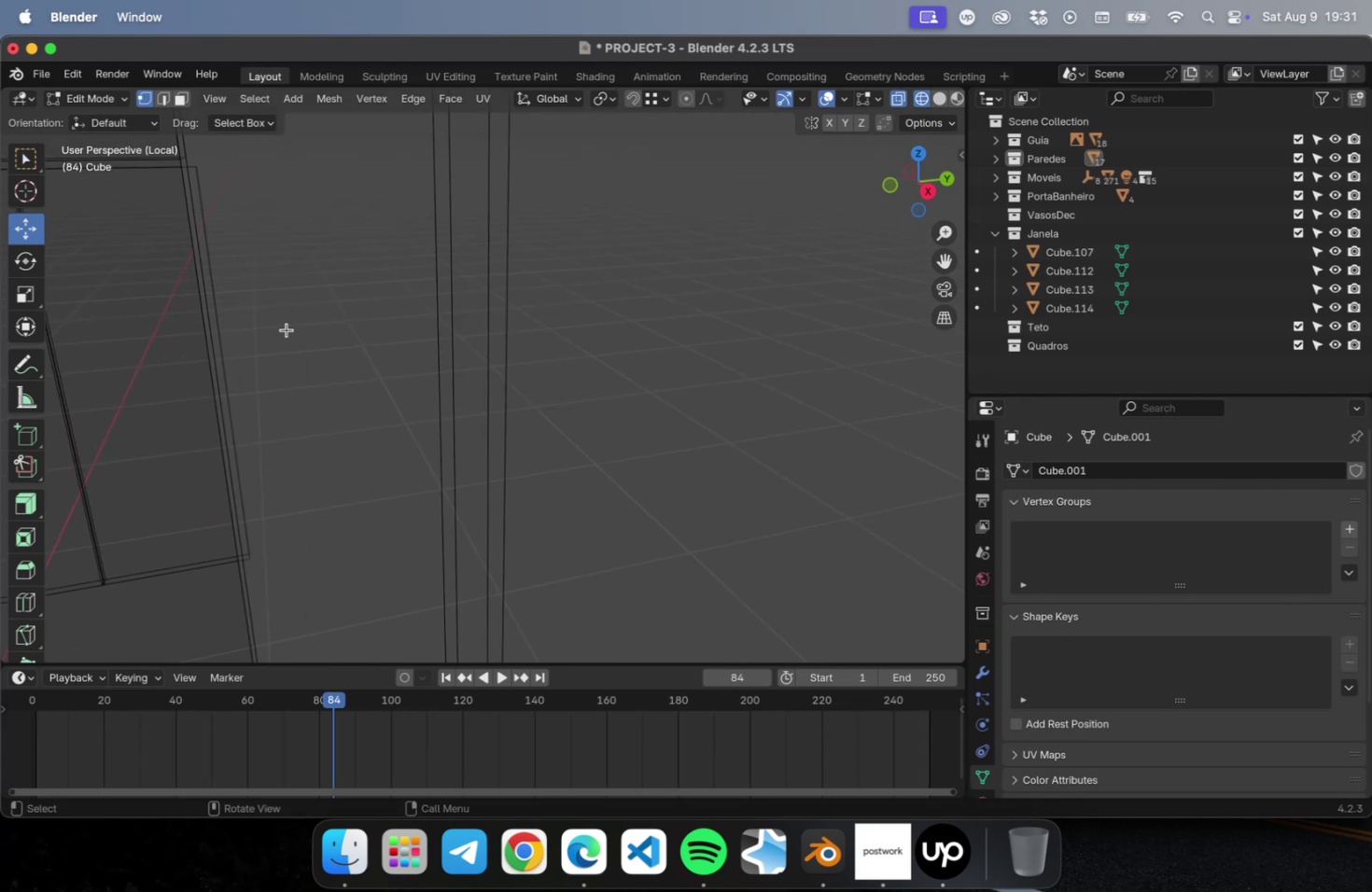 
scroll: coordinate [370, 323], scroll_direction: down, amount: 10.0
 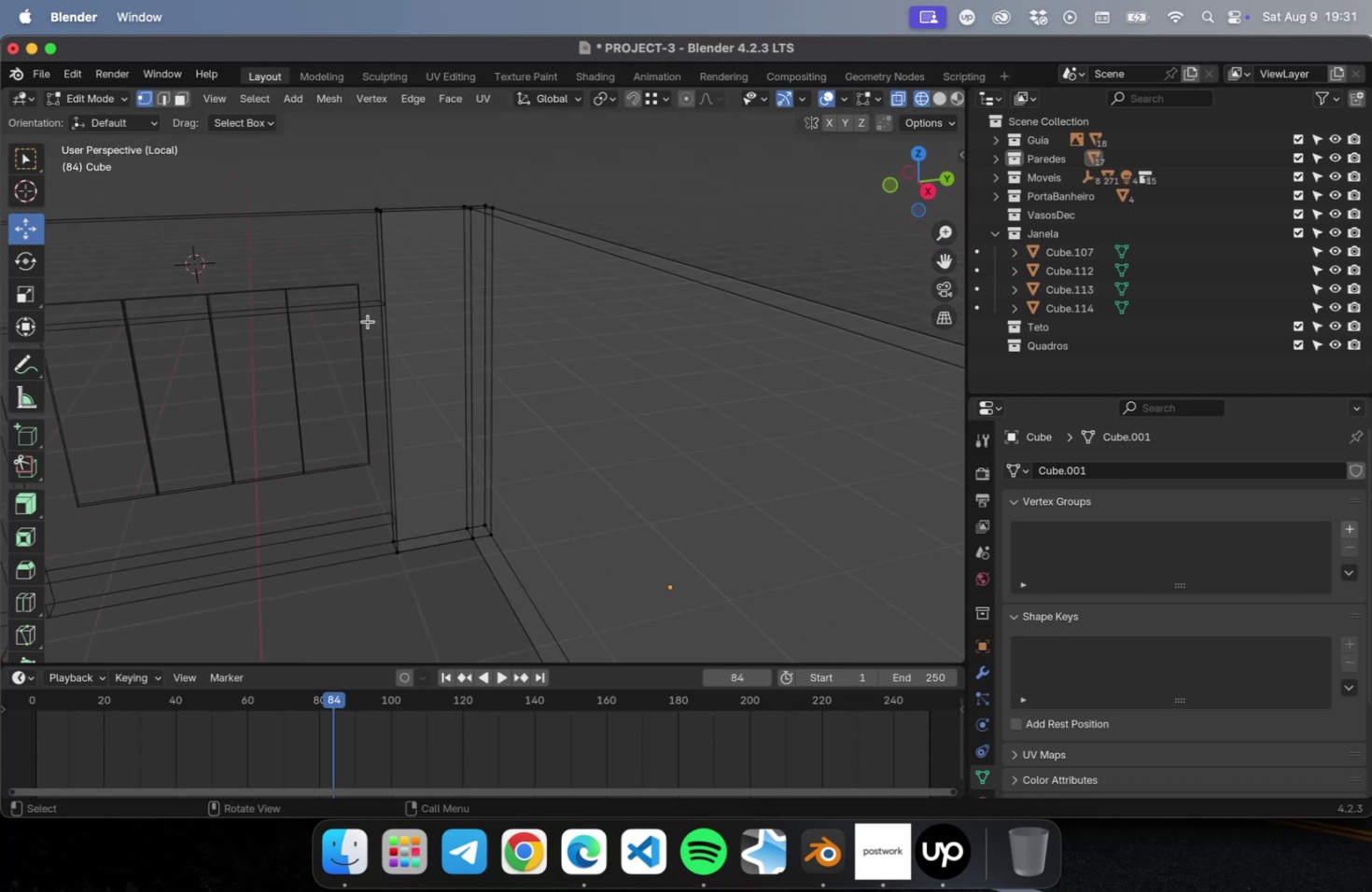 
hold_key(key=ShiftLeft, duration=0.42)
 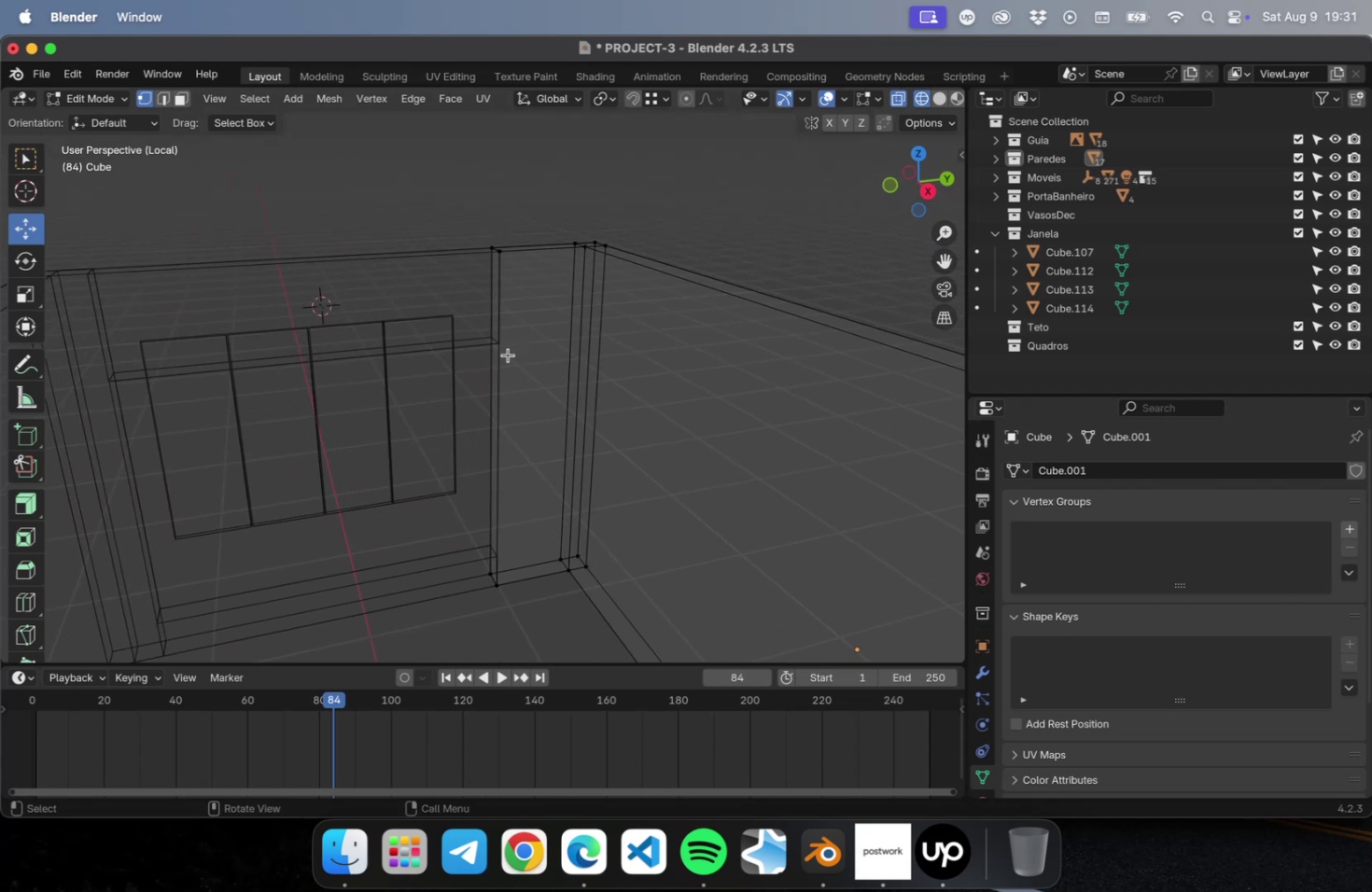 
left_click([500, 365])
 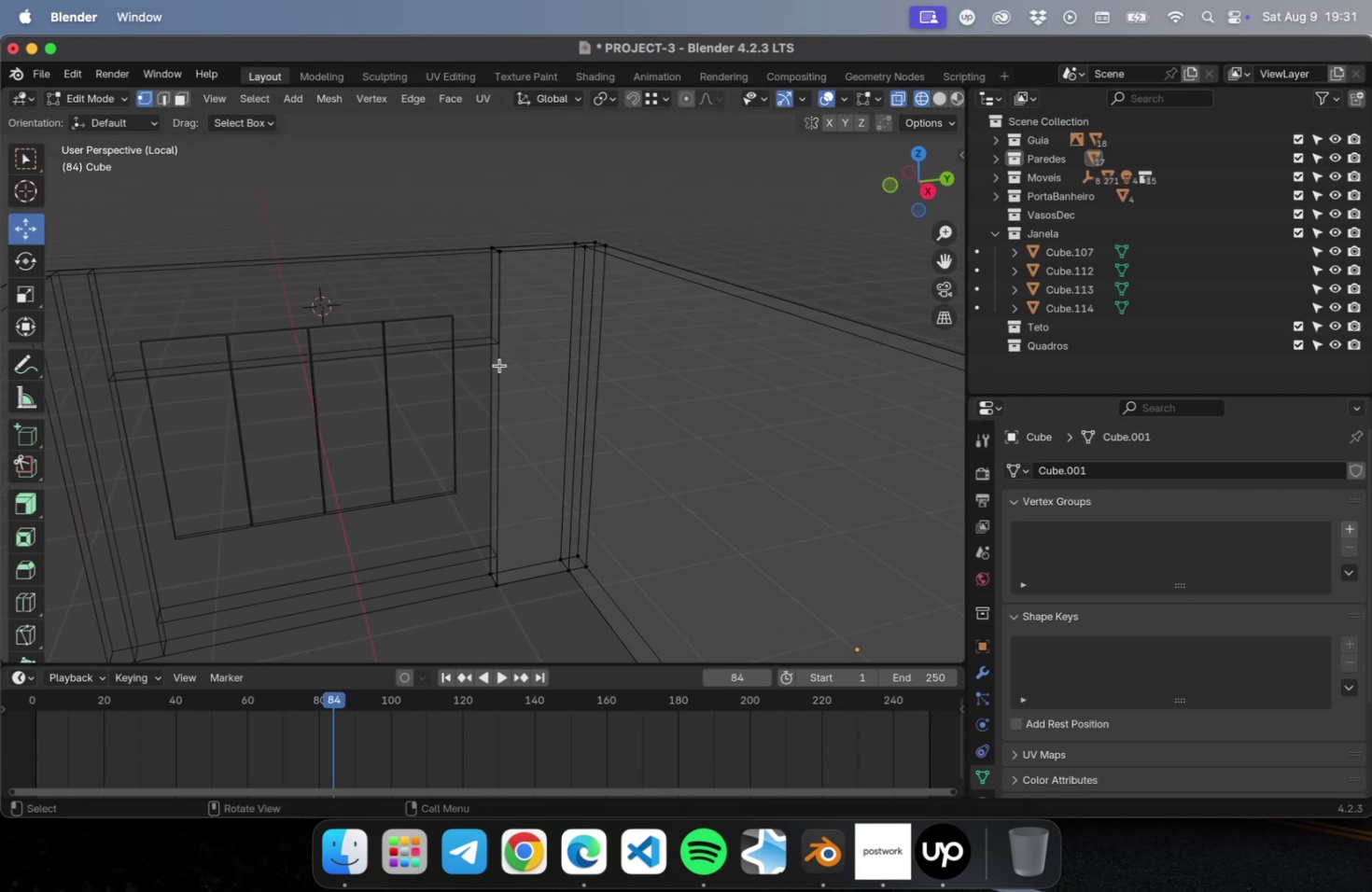 
key(2)
 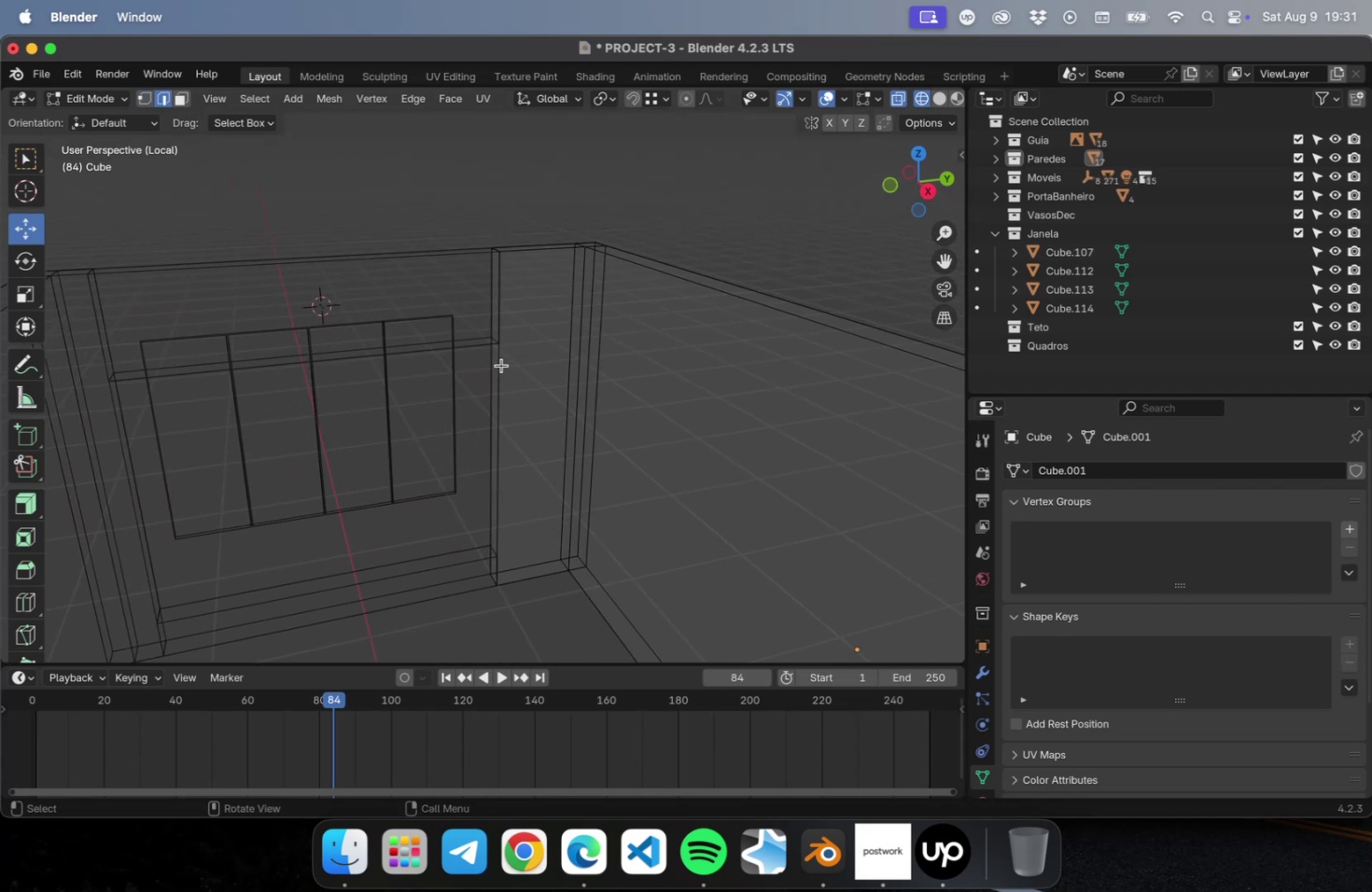 
left_click([501, 365])
 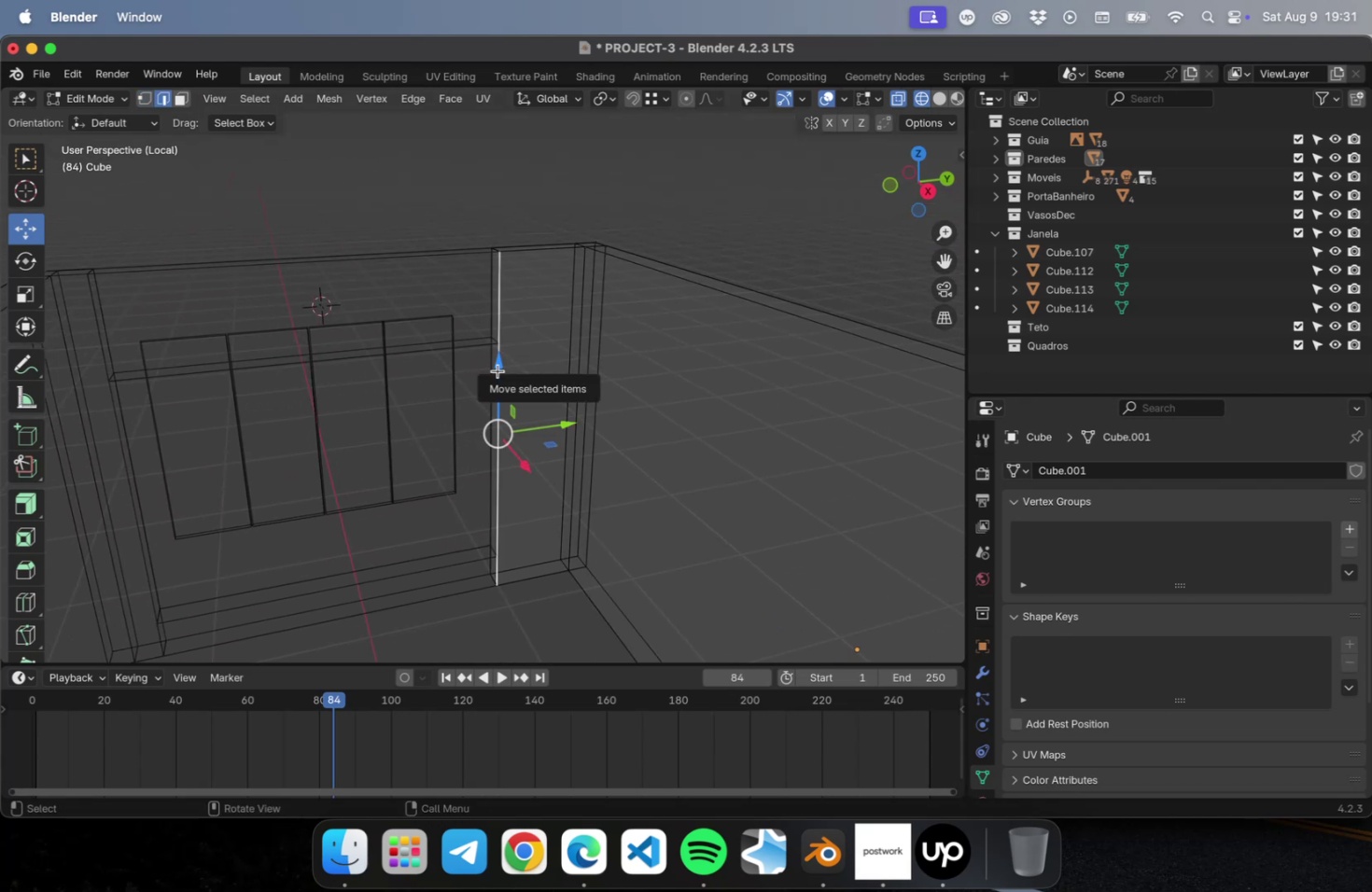 
key(Numpad7)
 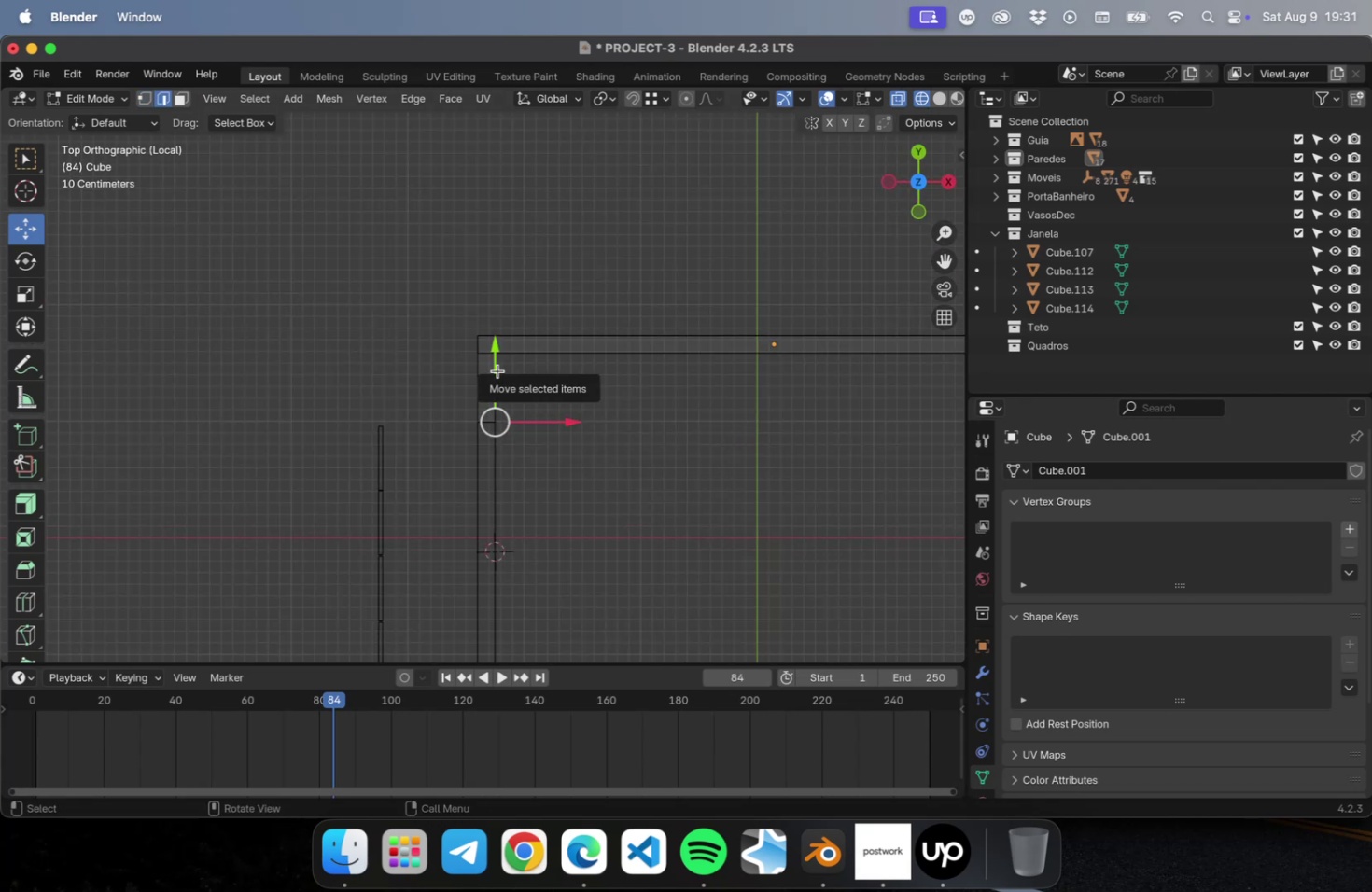 
key(Numpad3)
 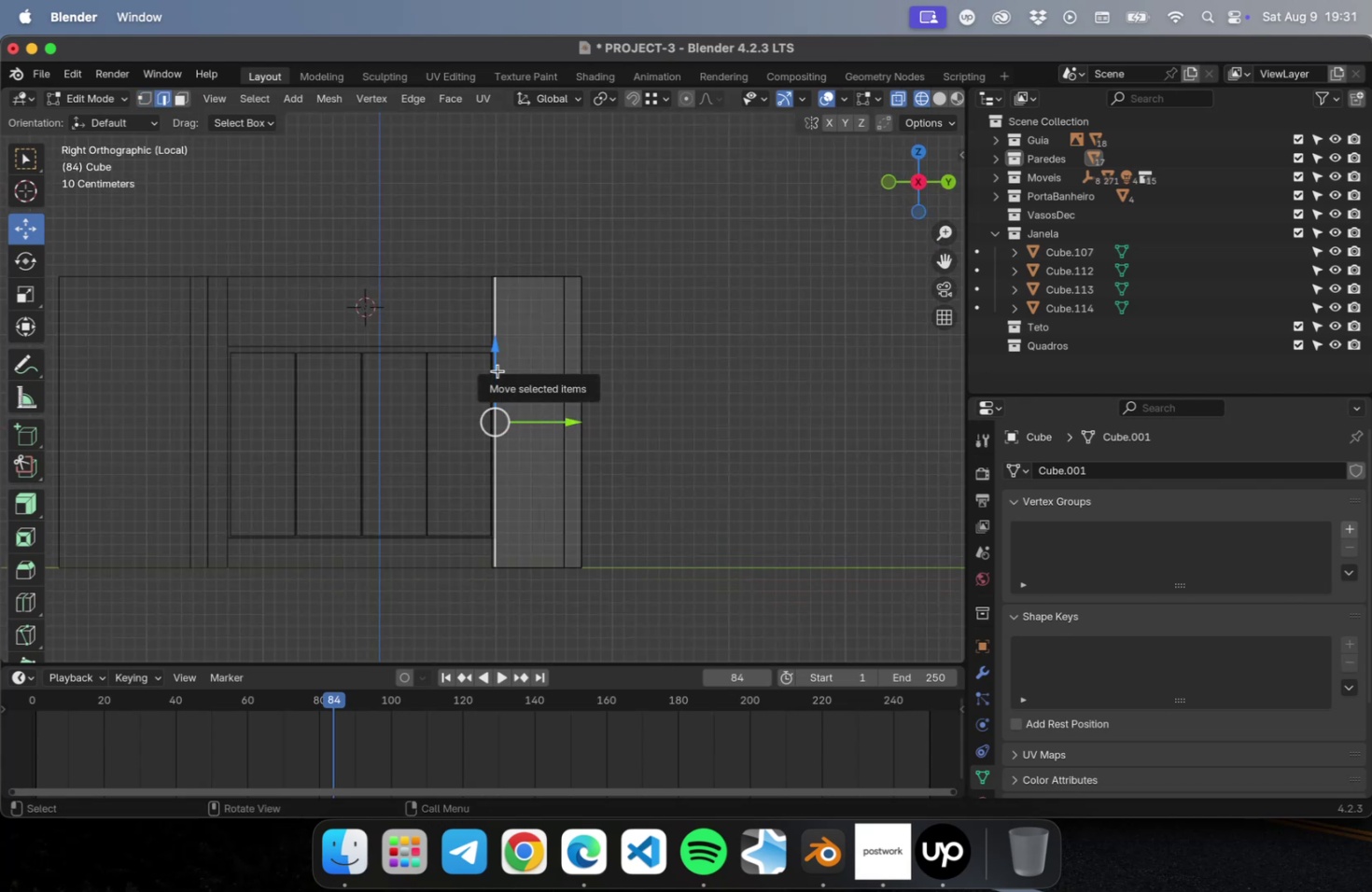 
scroll: coordinate [539, 523], scroll_direction: up, amount: 45.0
 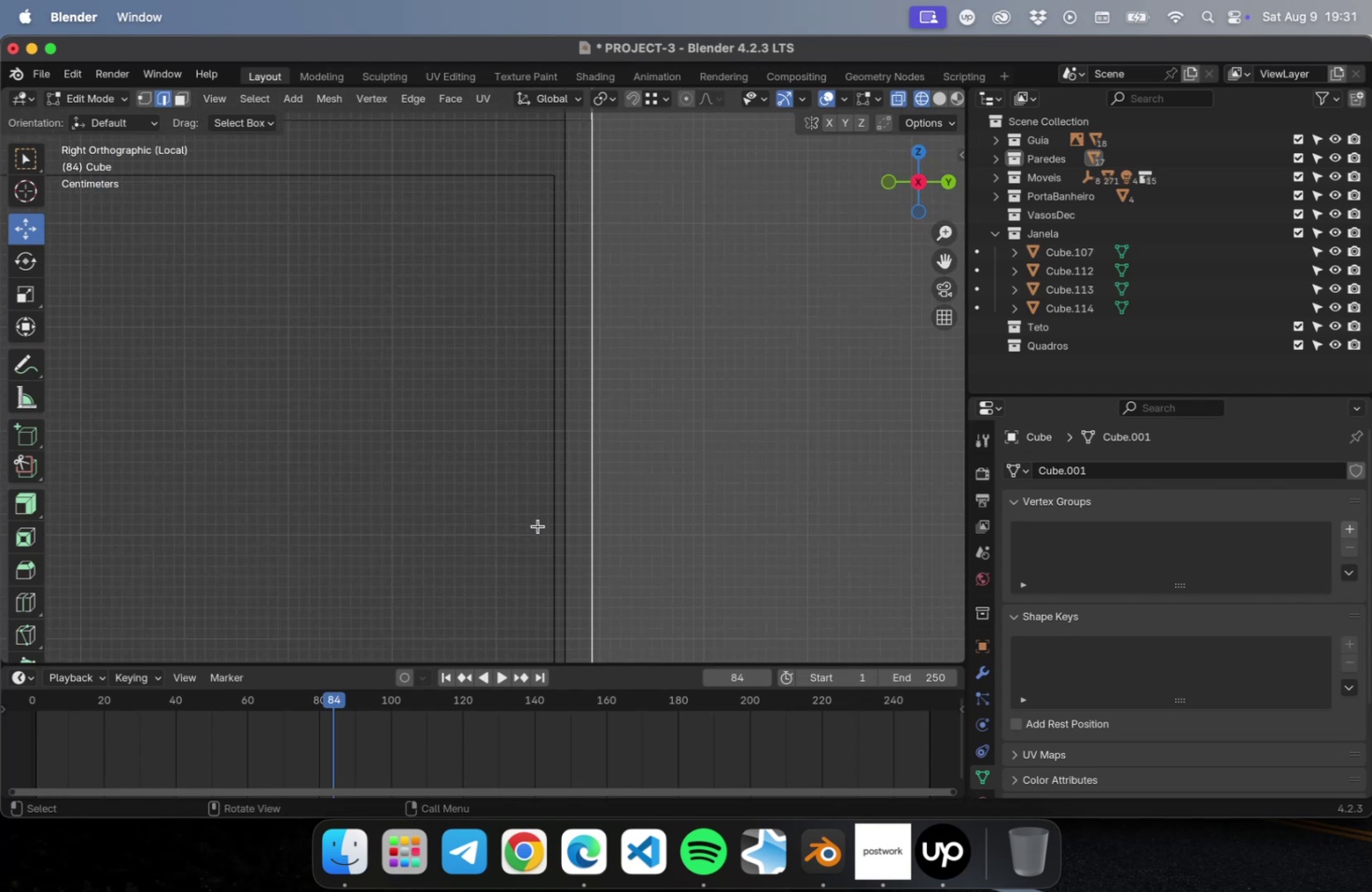 
key(Tab)
 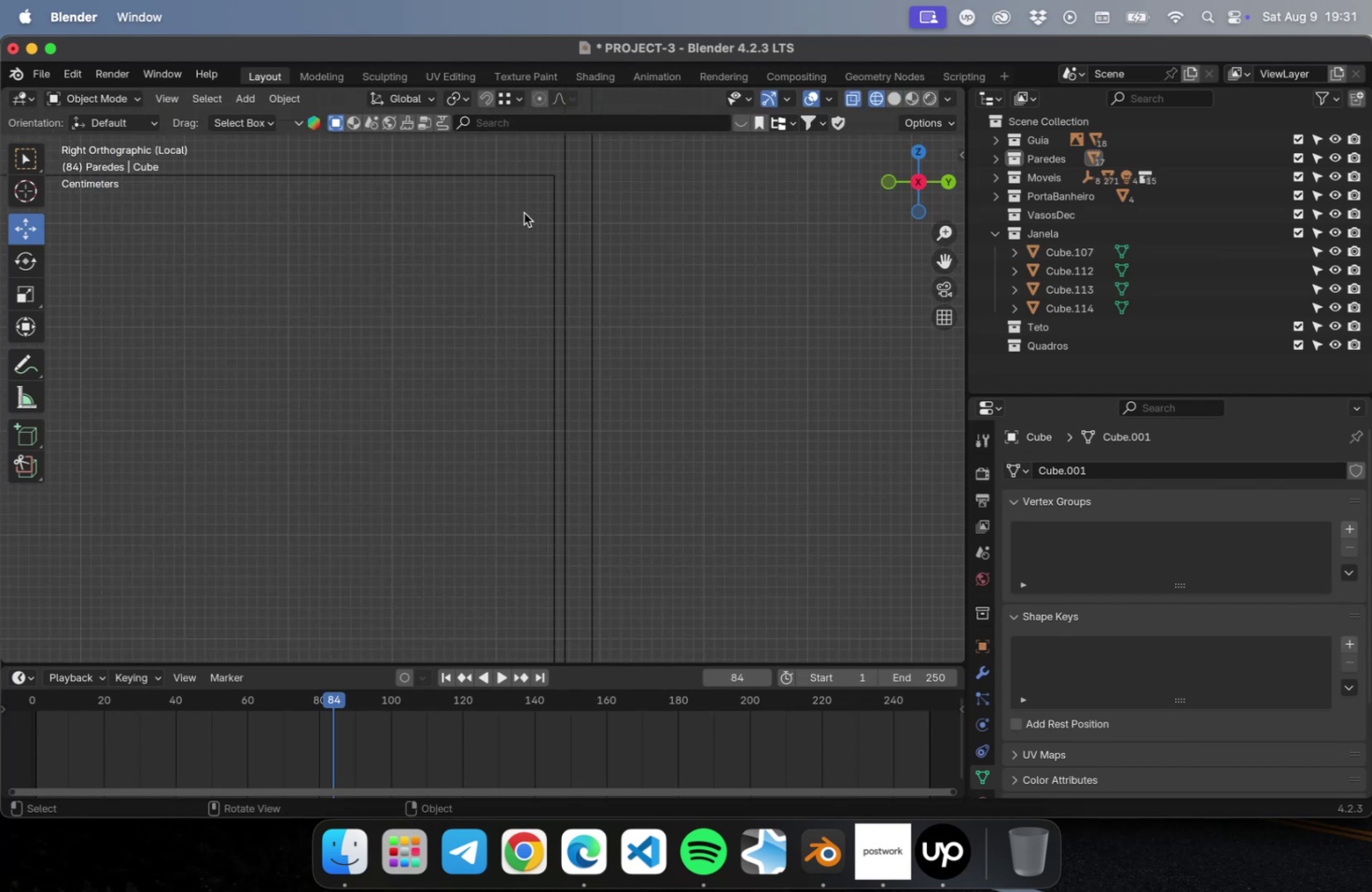 
left_click([550, 220])
 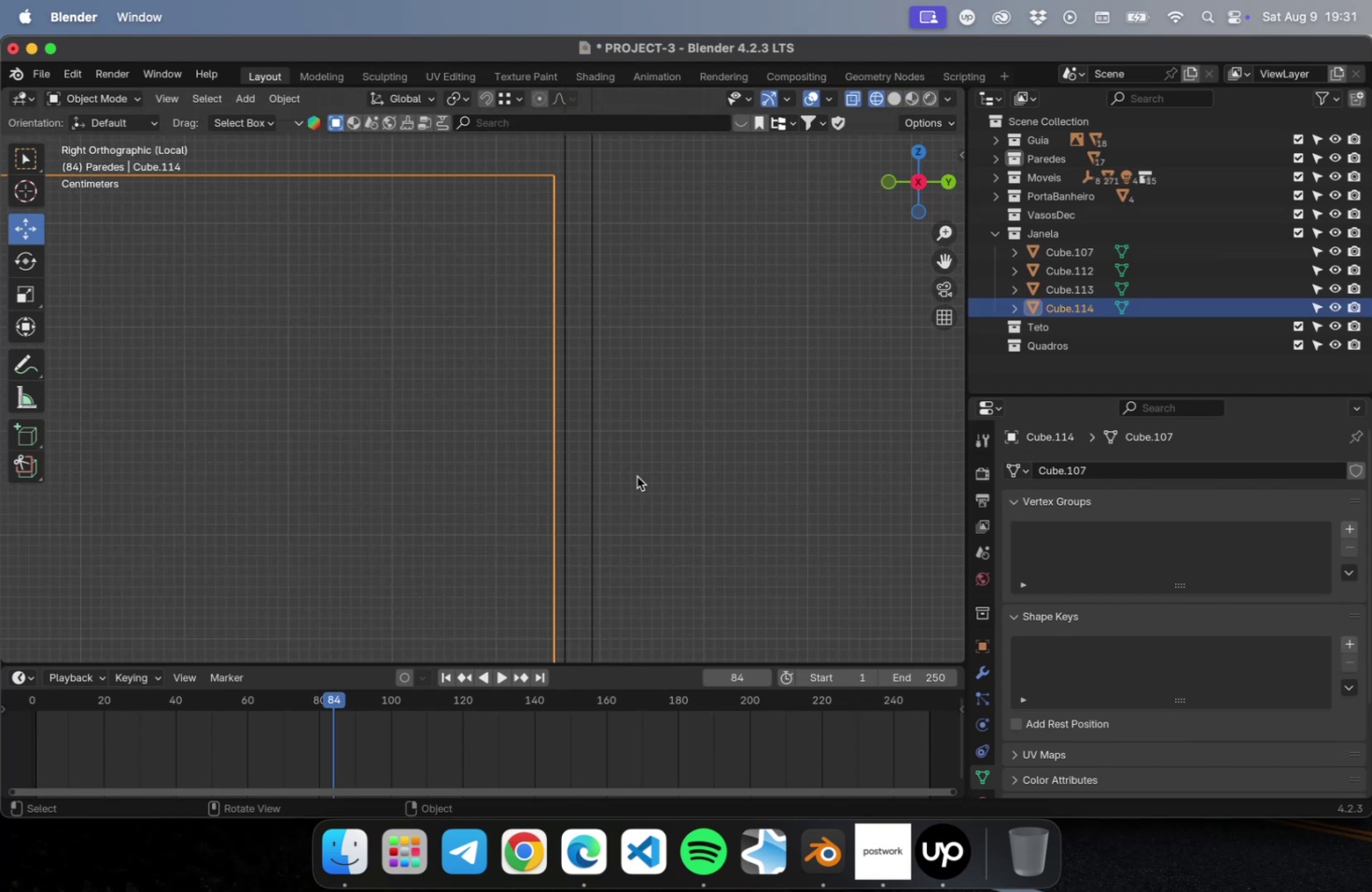 
hold_key(key=ShiftLeft, duration=0.66)
 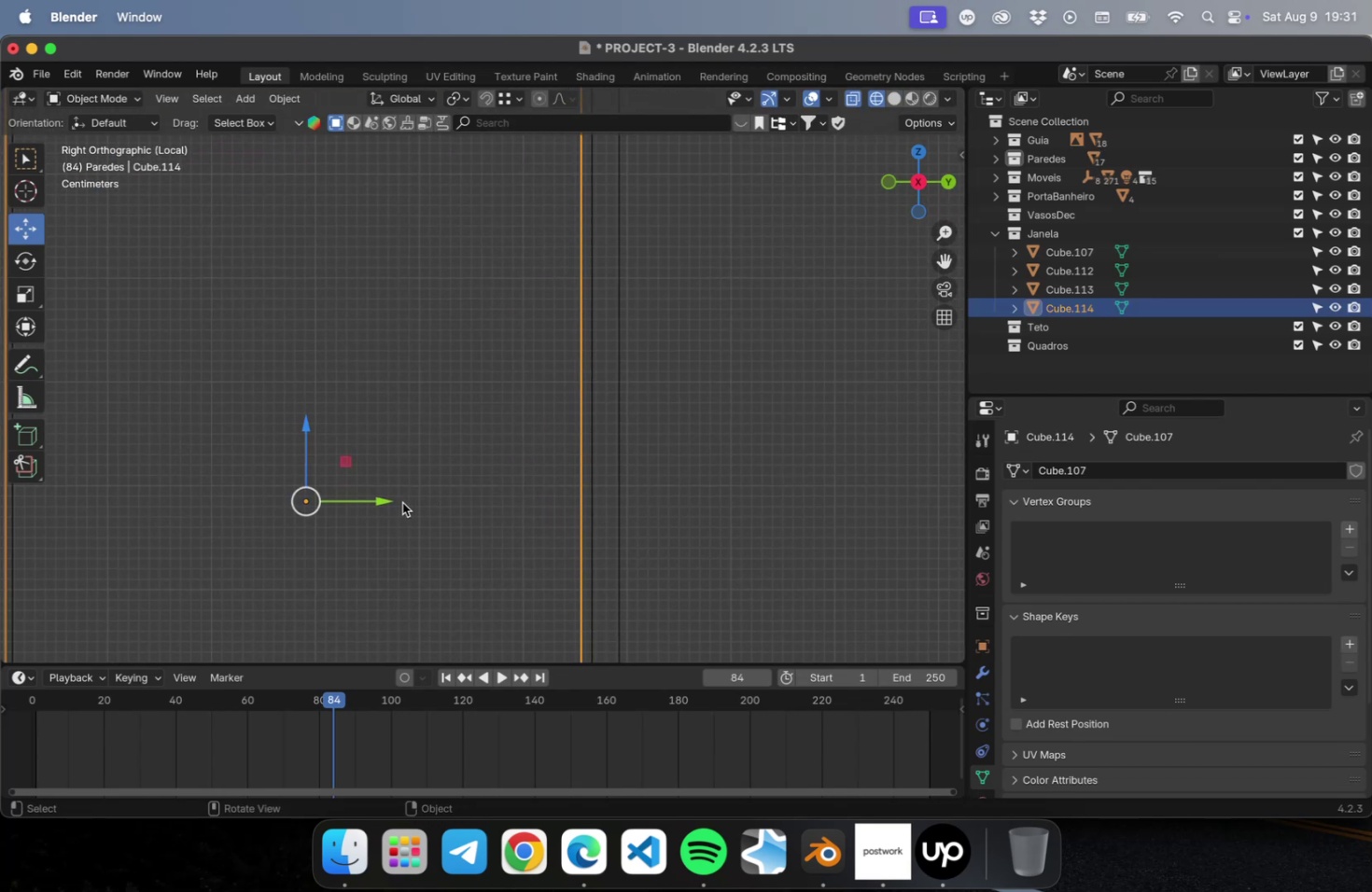 
left_click_drag(start_coordinate=[377, 500], to_coordinate=[406, 498])
 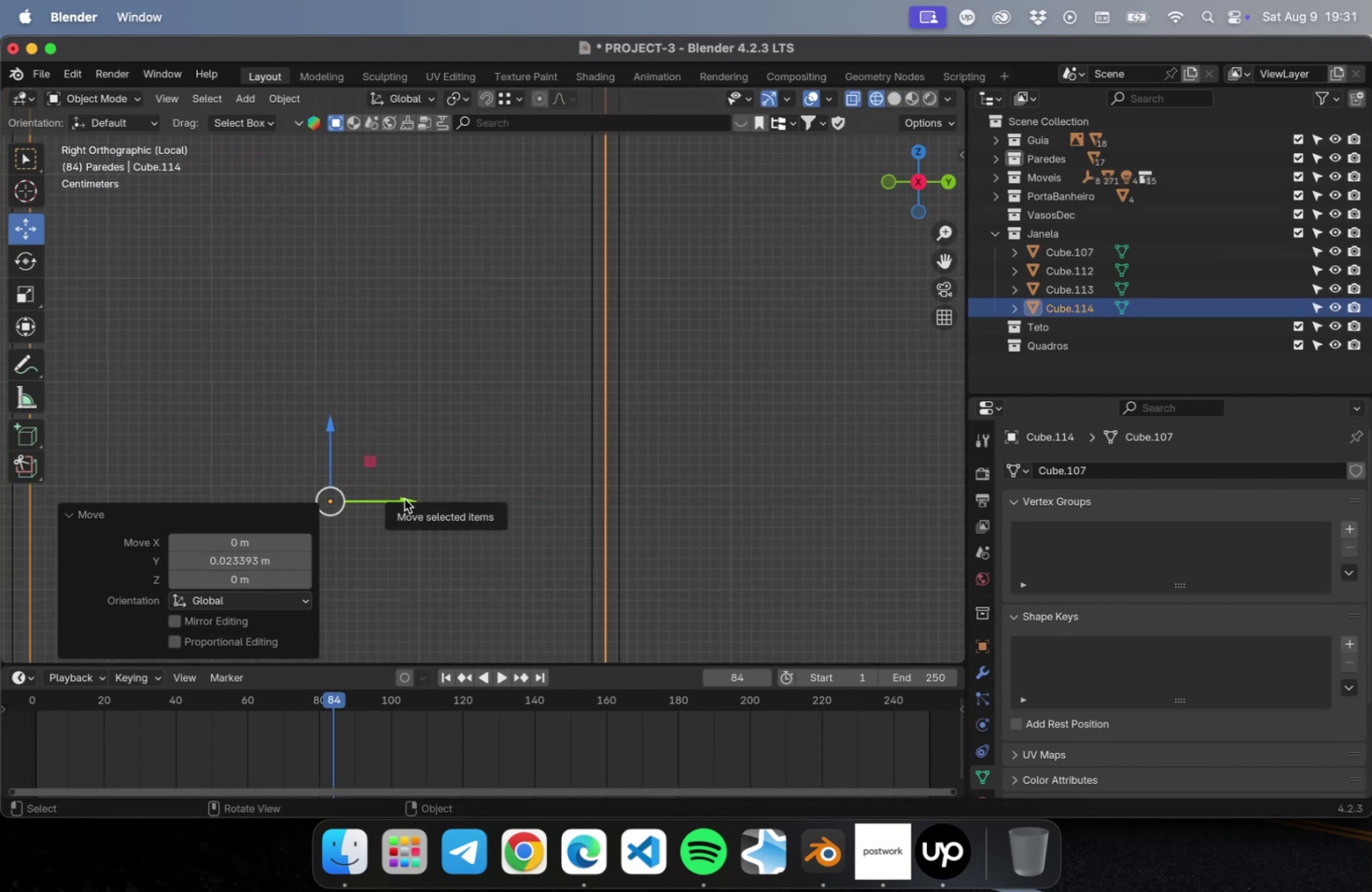 
left_click_drag(start_coordinate=[403, 498], to_coordinate=[394, 501])
 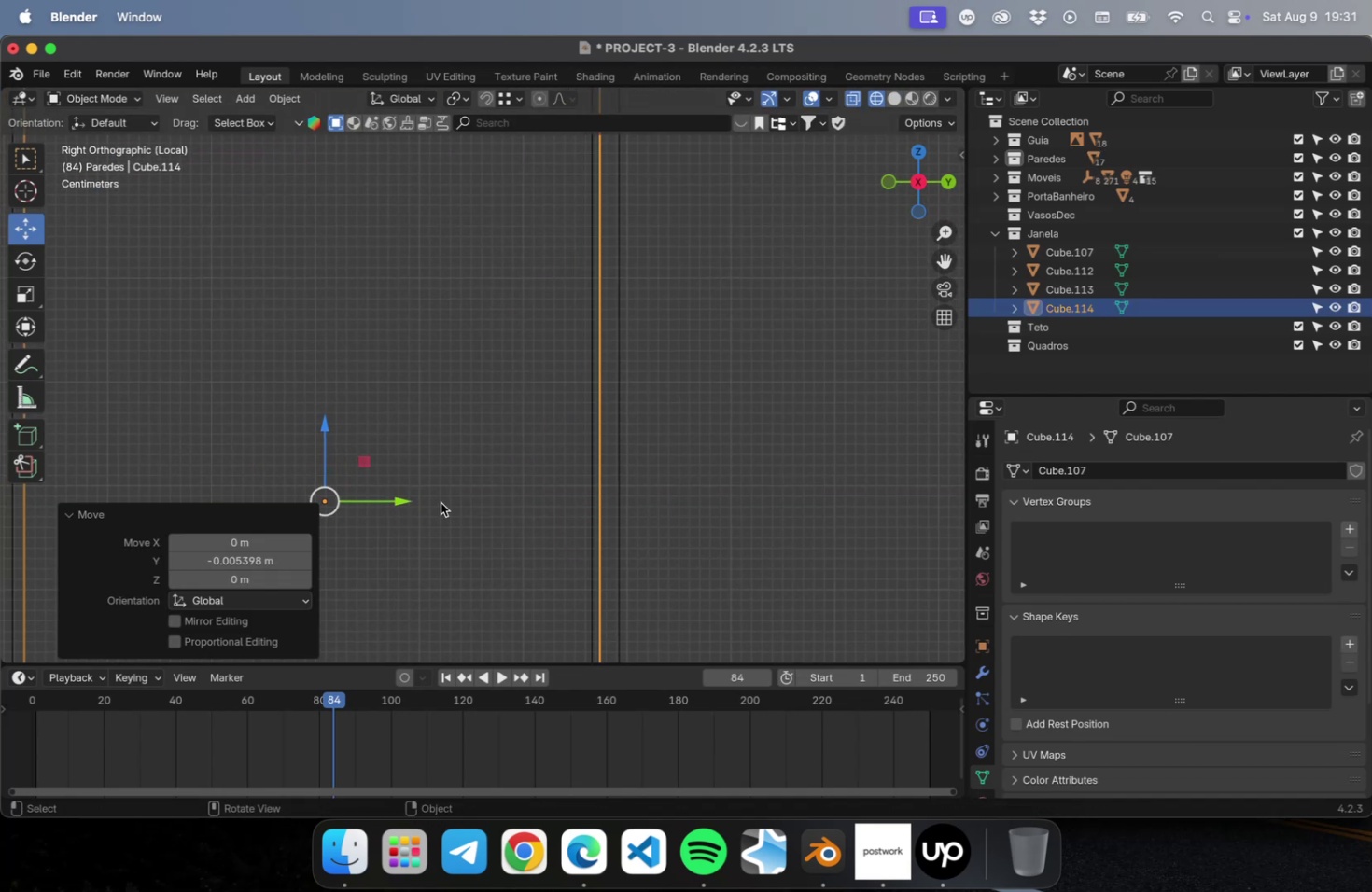 
scroll: coordinate [624, 514], scroll_direction: down, amount: 10.0
 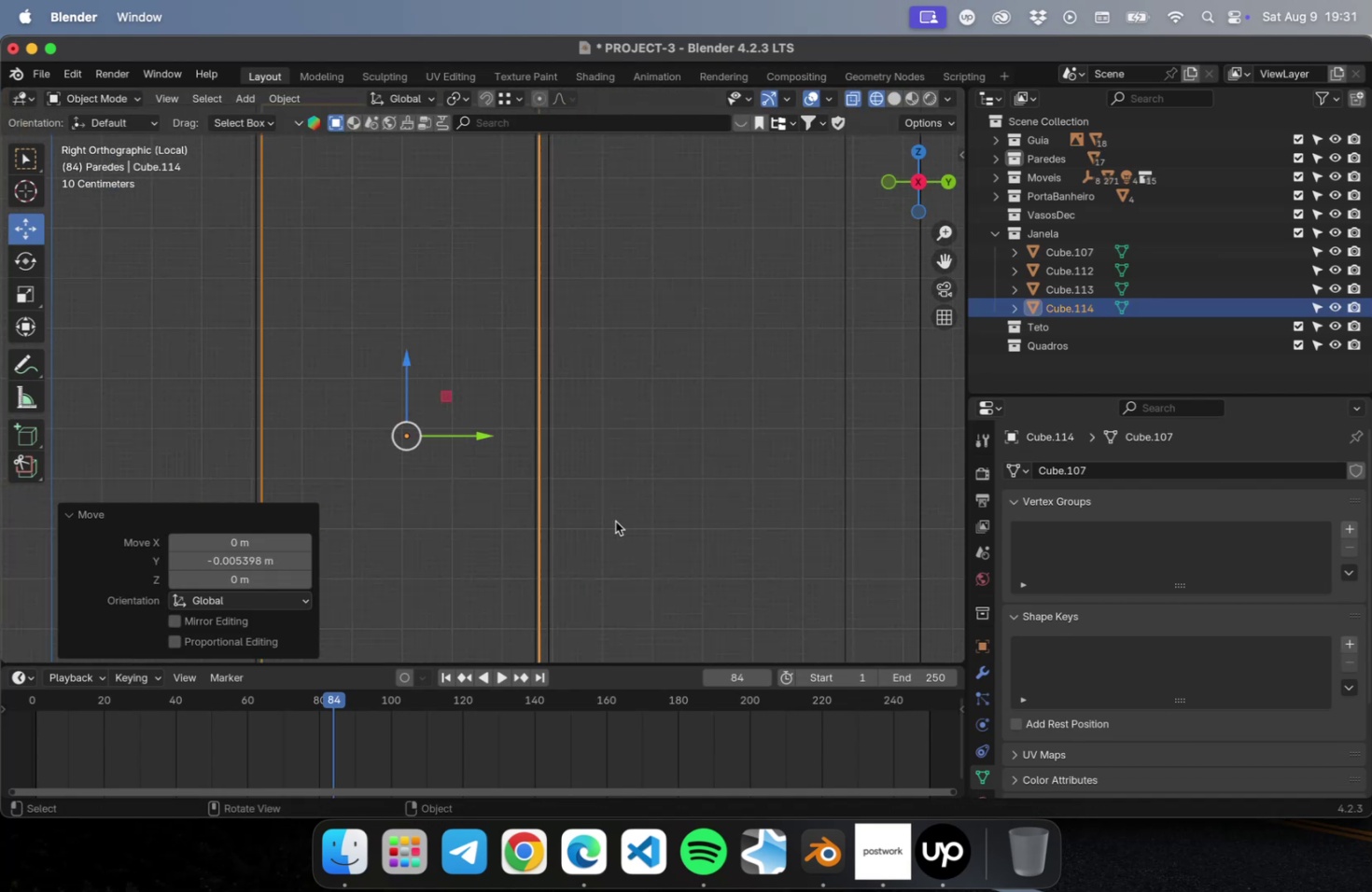 
hold_key(key=ShiftLeft, duration=0.56)
 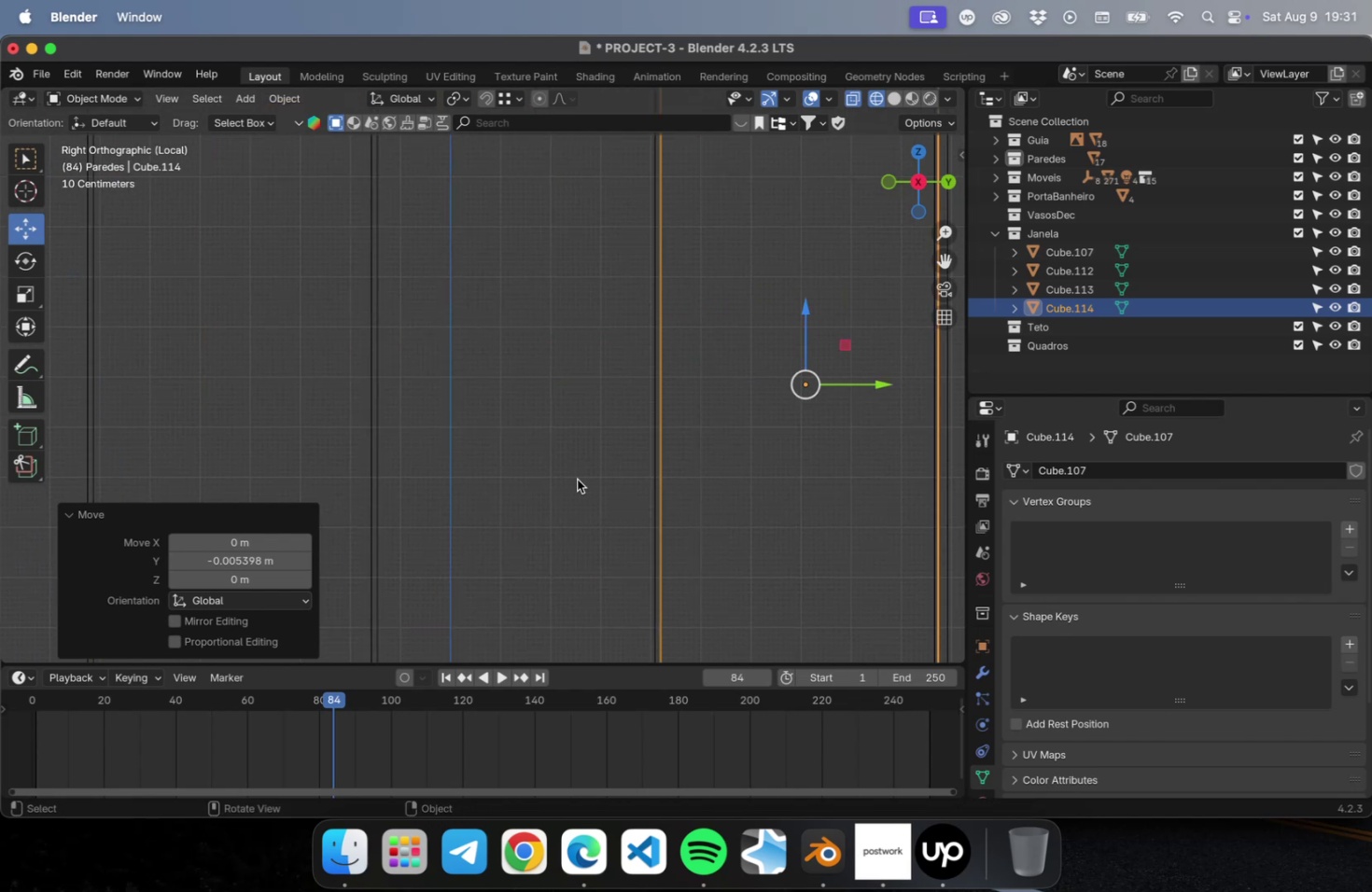 
hold_key(key=ShiftLeft, duration=0.41)
 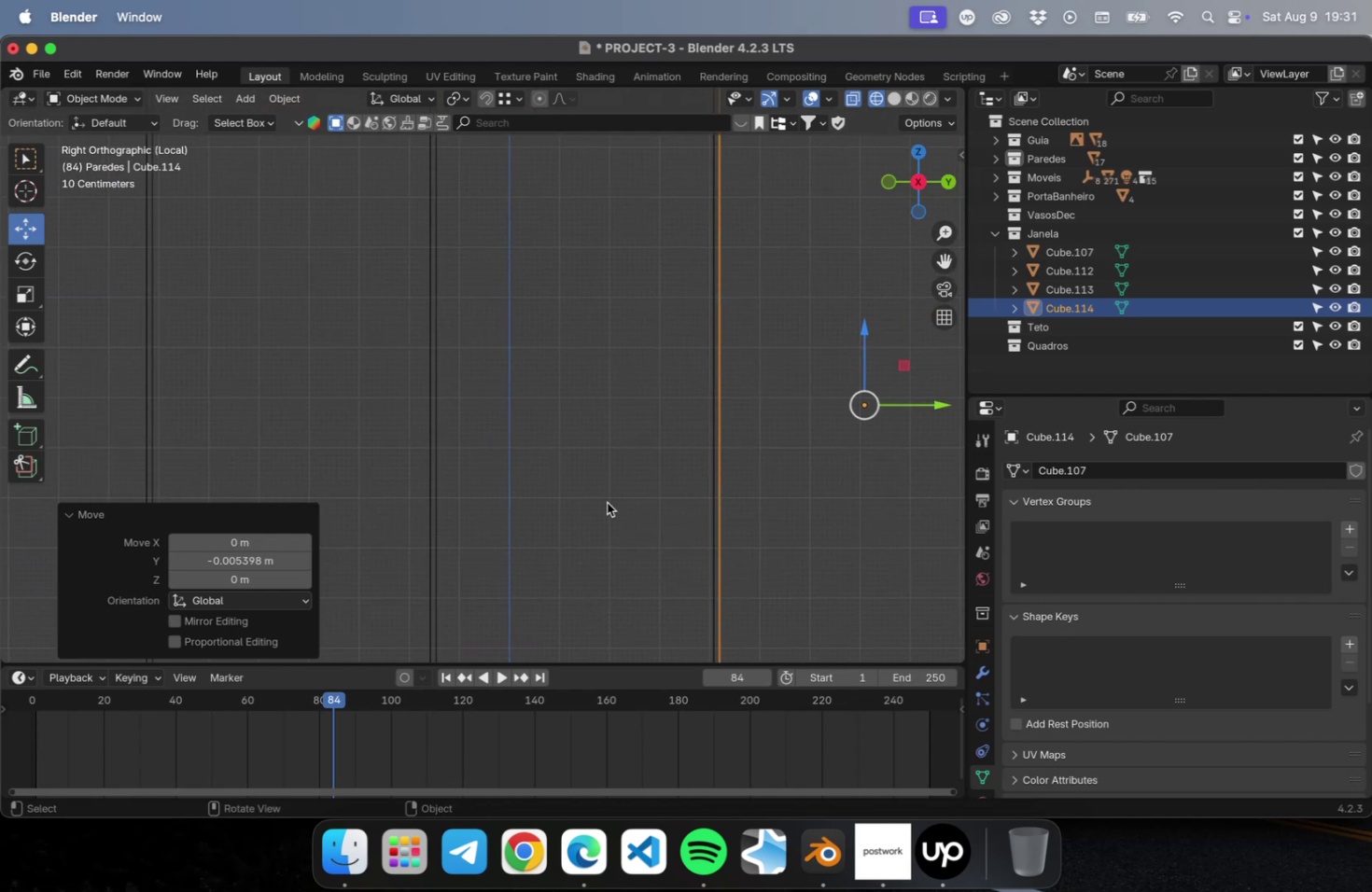 
key(Meta+CommandLeft)
 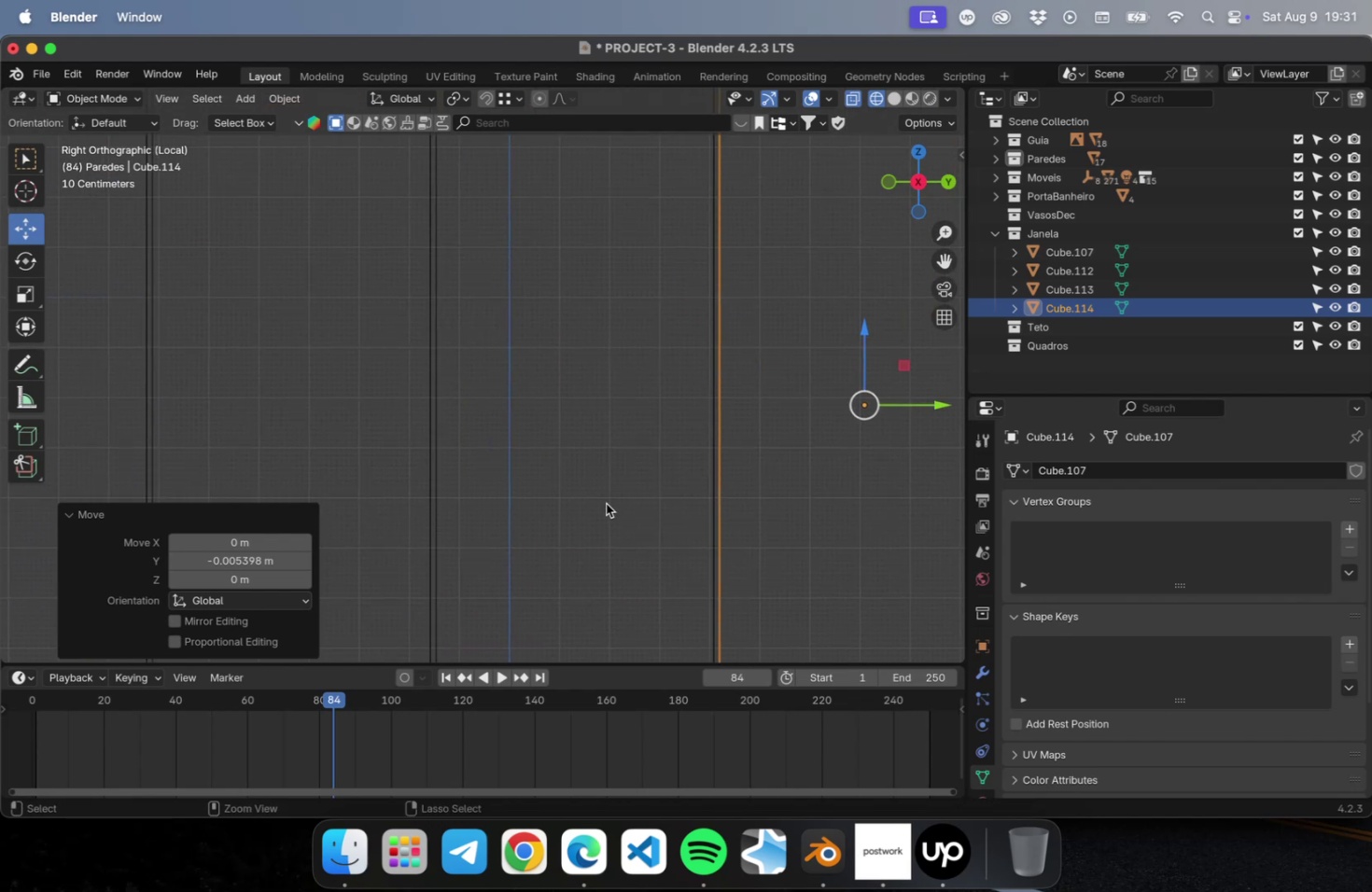 
key(Meta+S)
 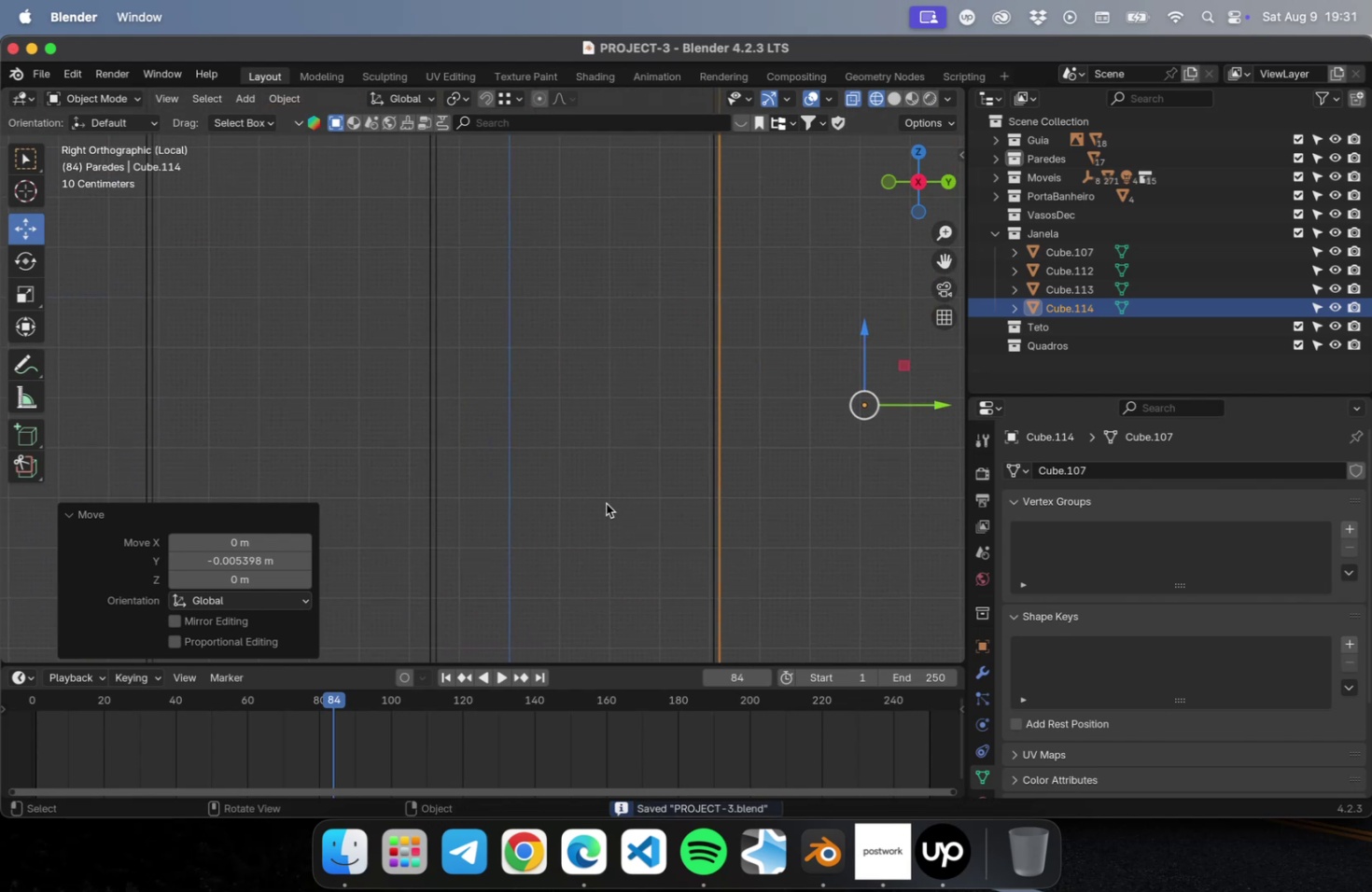 
left_click([606, 503])
 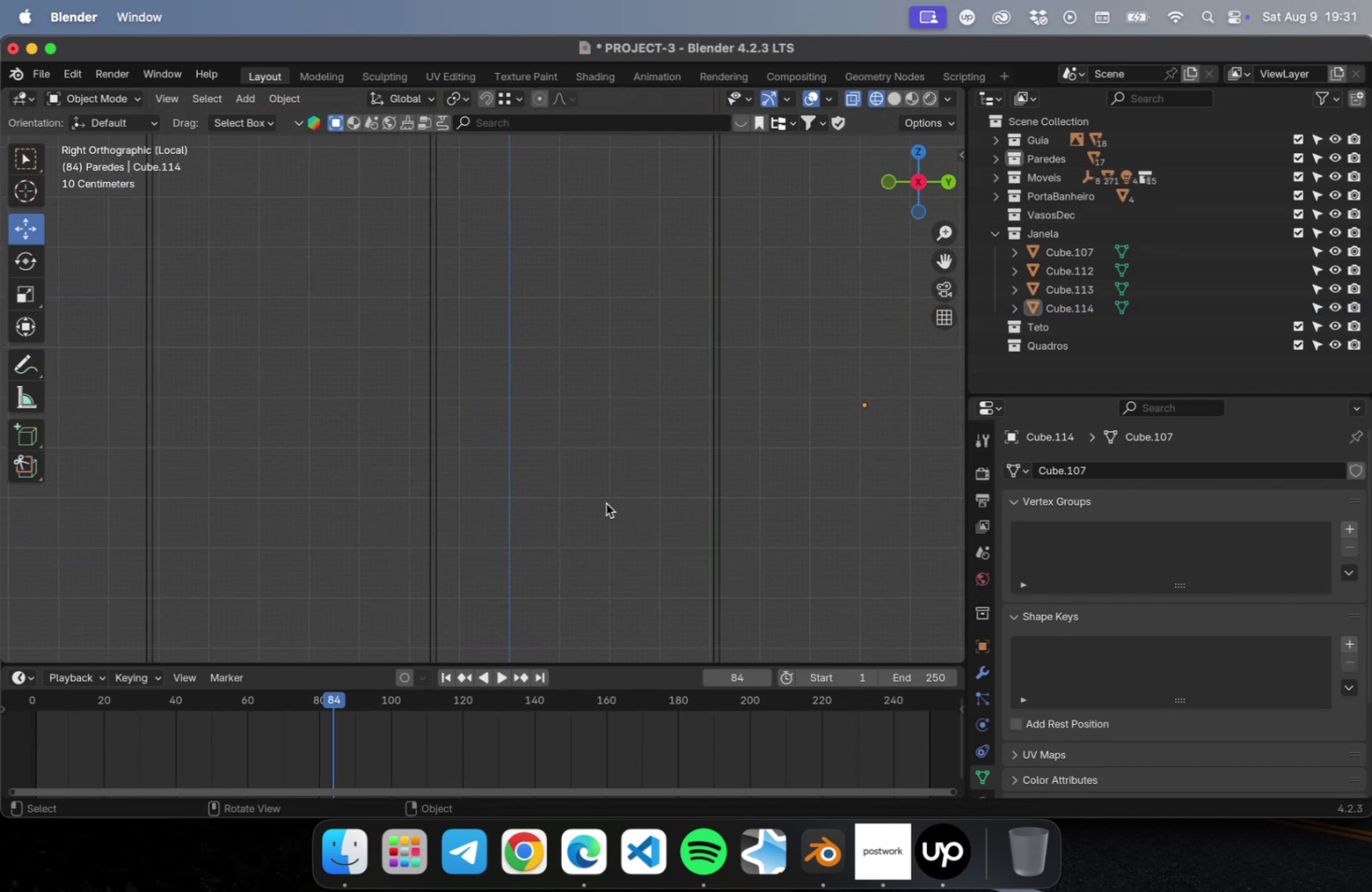 
wait(5.57)
 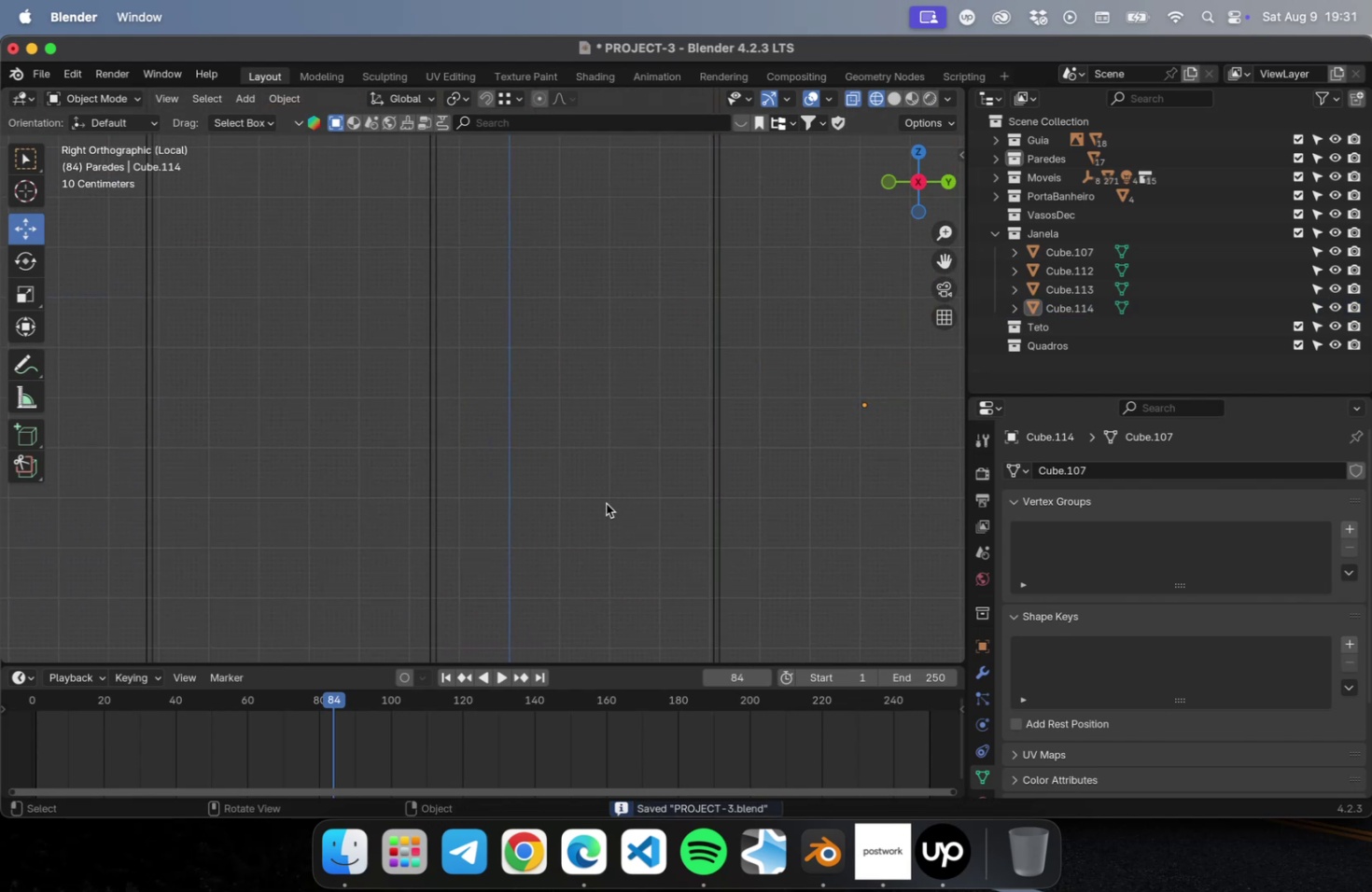 
scroll: coordinate [606, 503], scroll_direction: down, amount: 3.0
 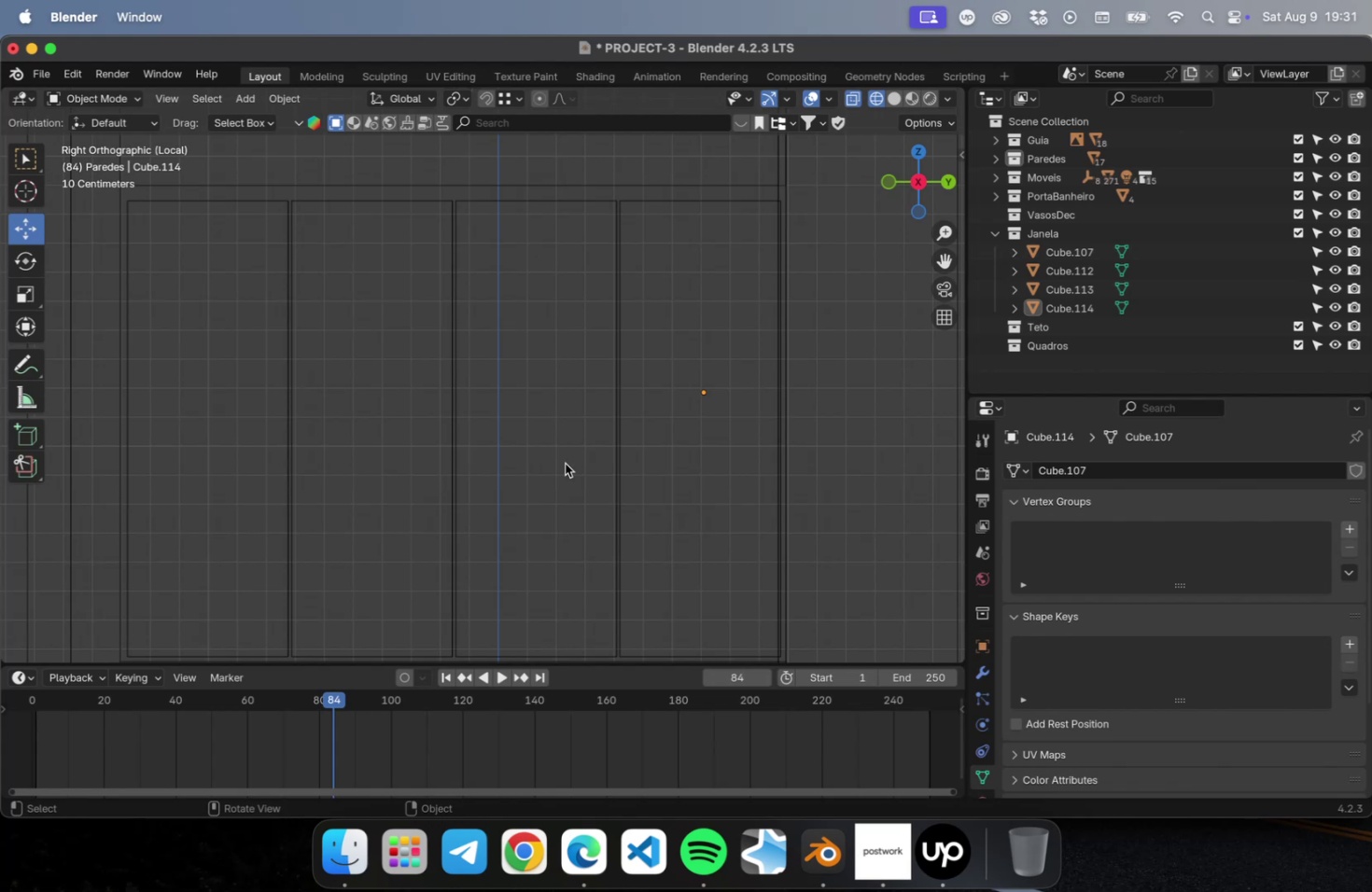 
key(Meta+S)
 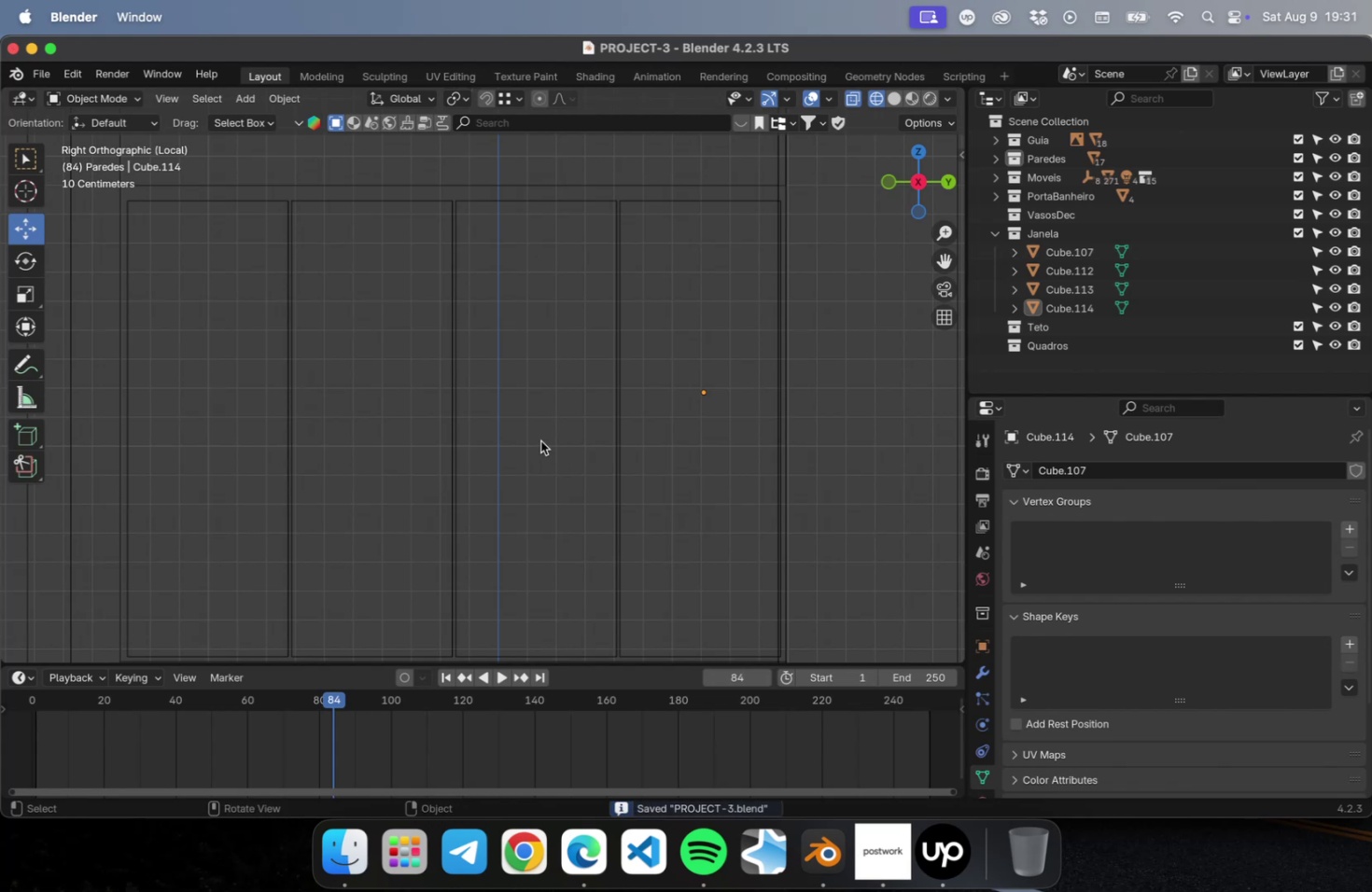 
wait(9.39)
 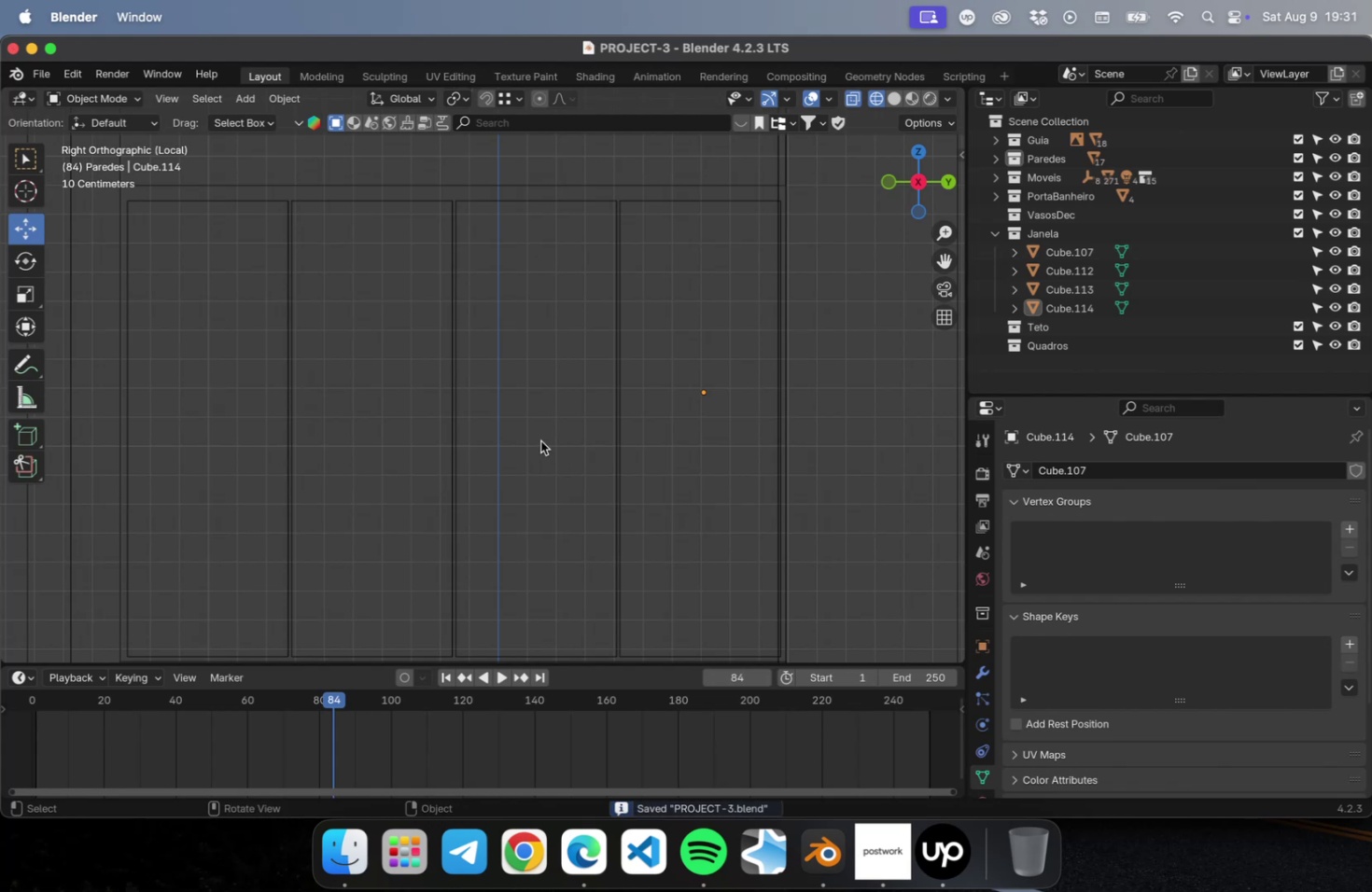 
key(N)
 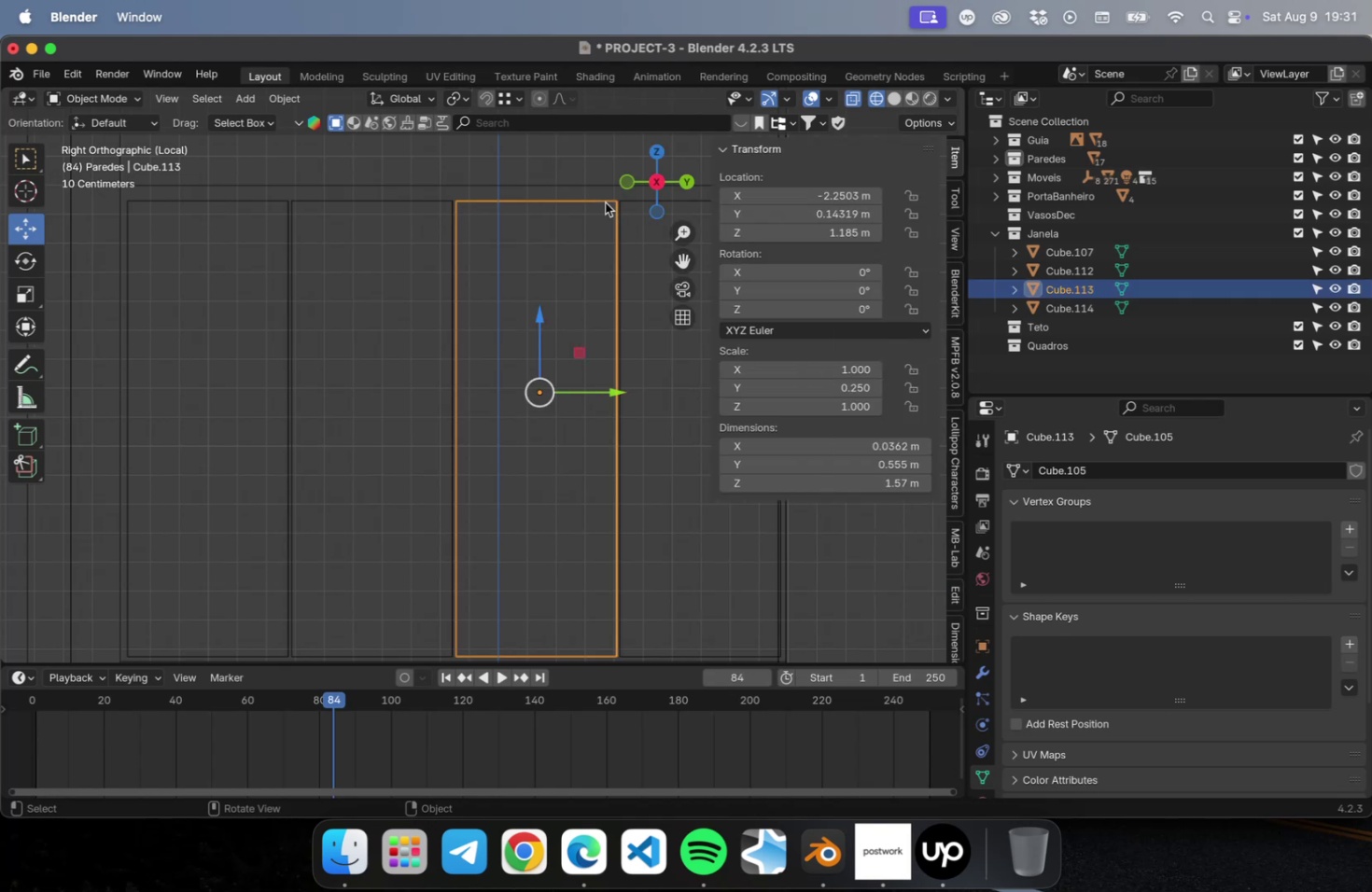 
hold_key(key=ShiftLeft, duration=0.7)
 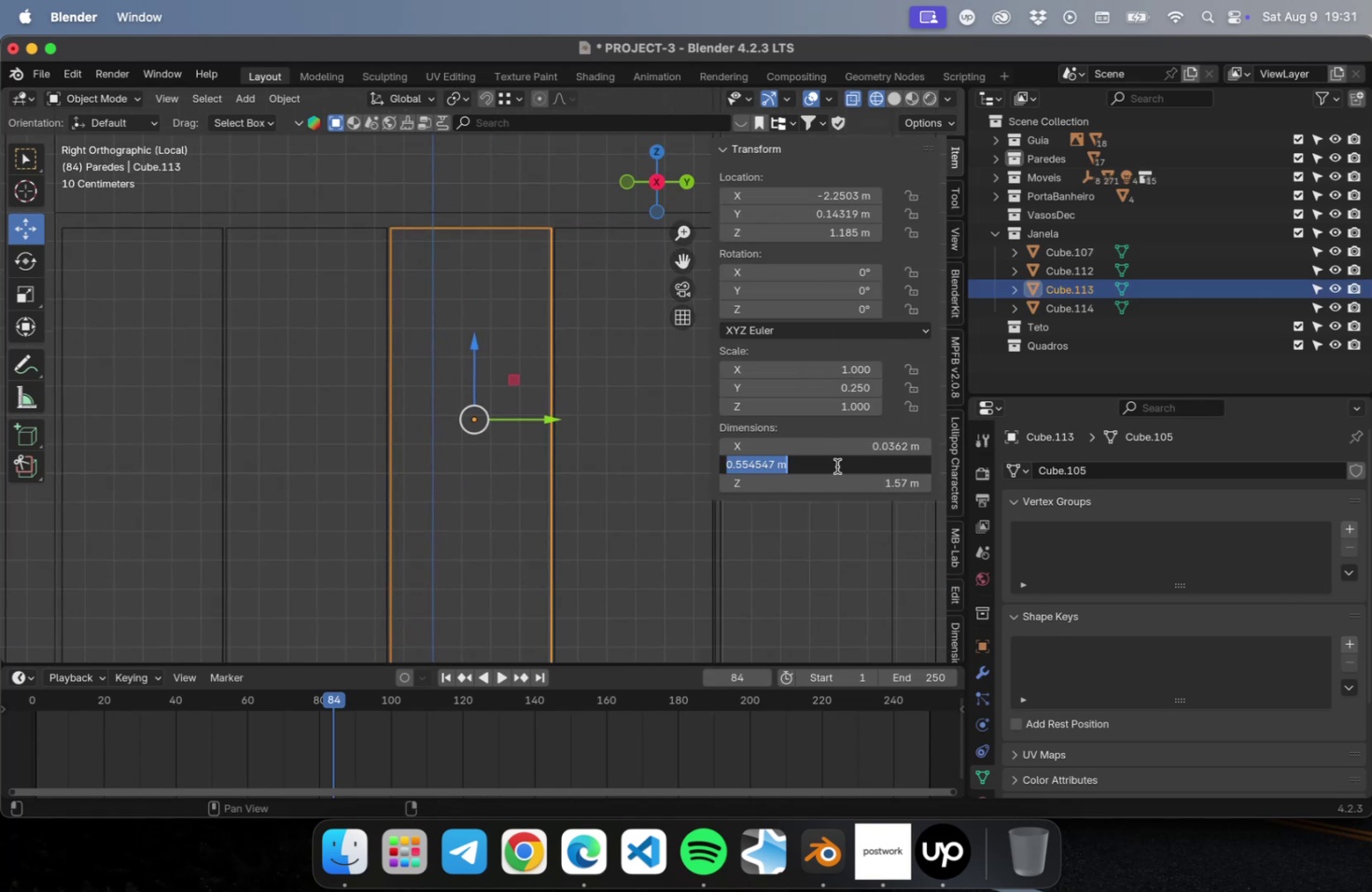 
key(Backquote)
 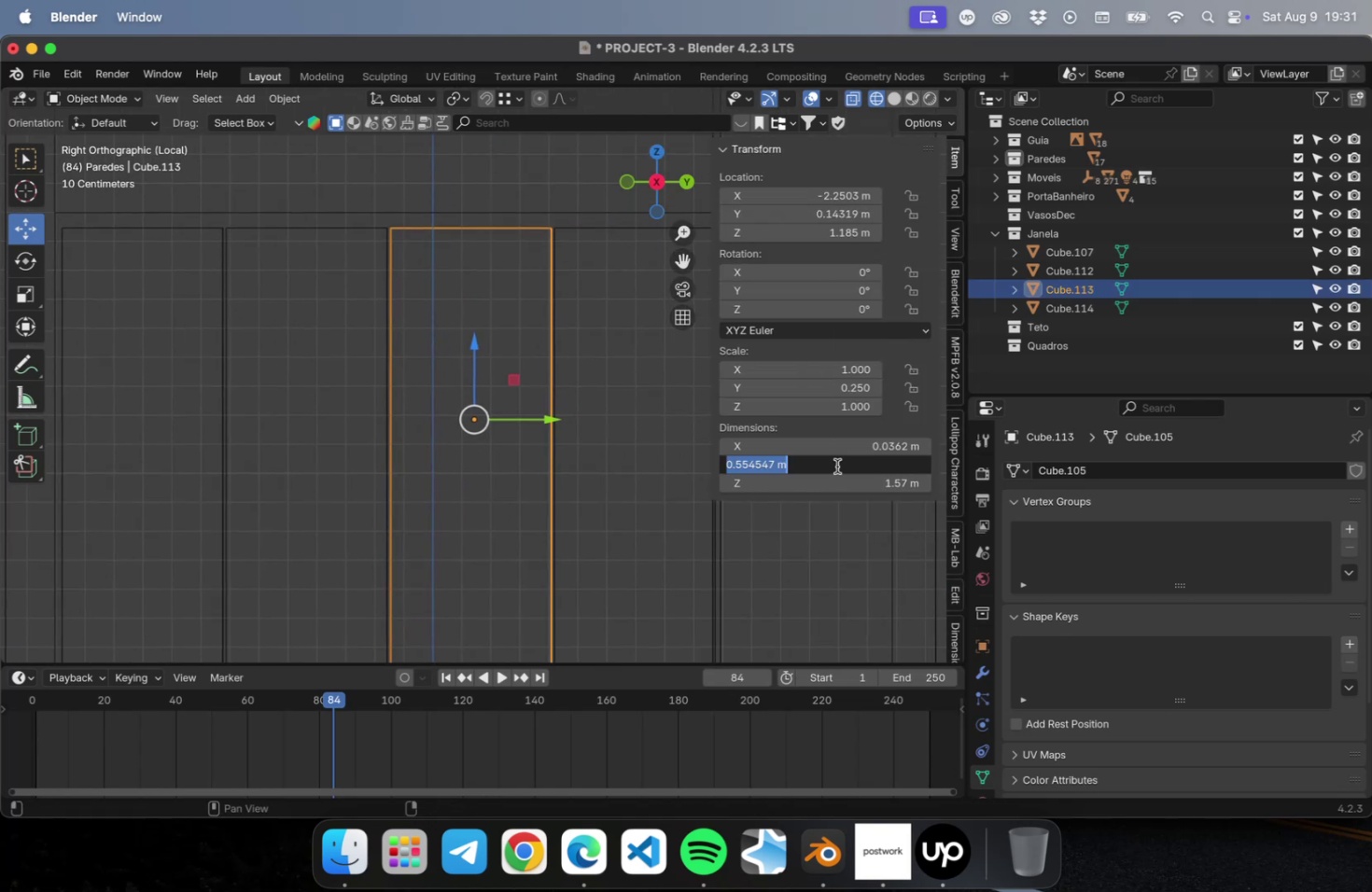 
key(Escape)
 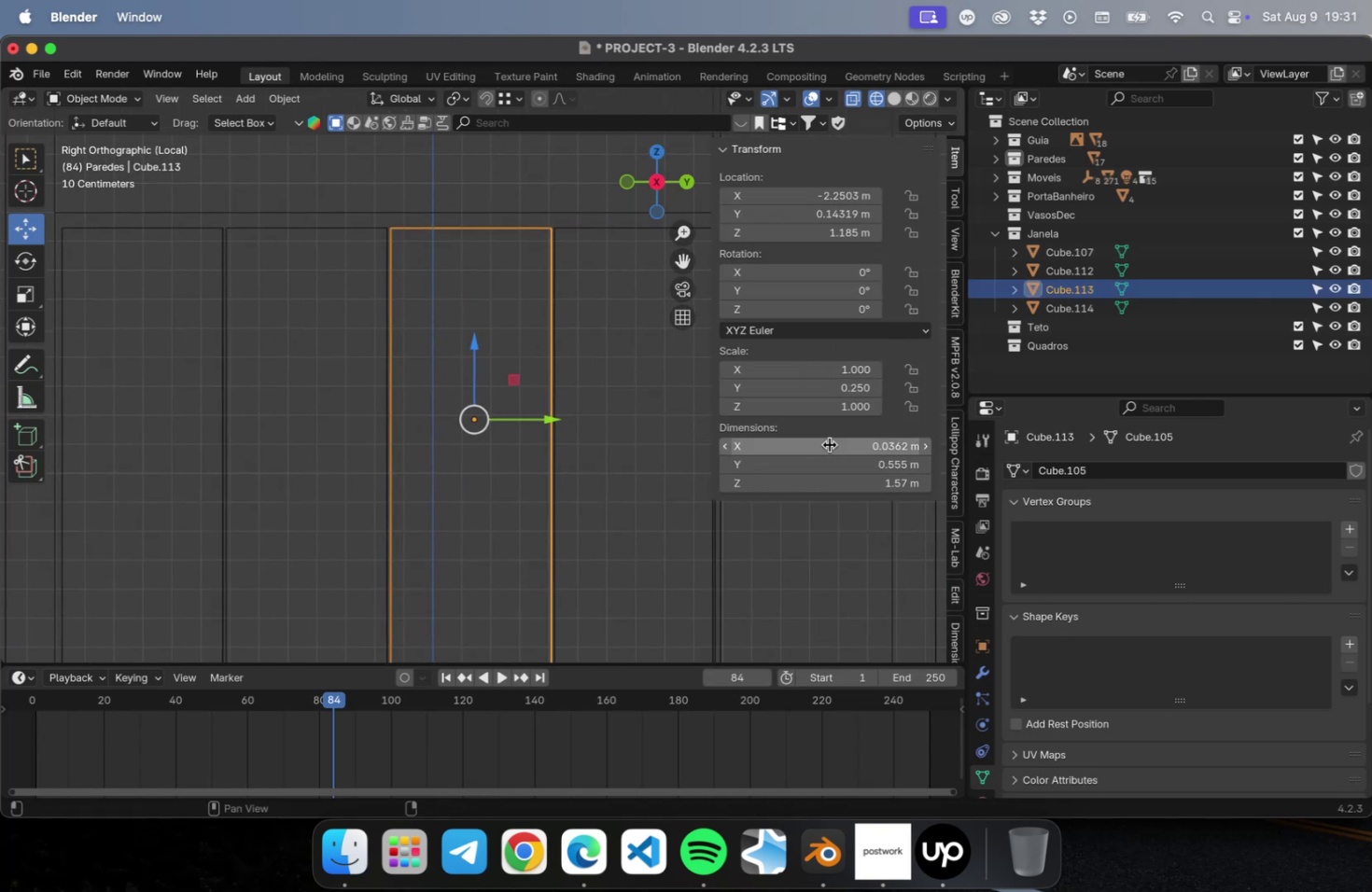 
left_click([832, 439])
 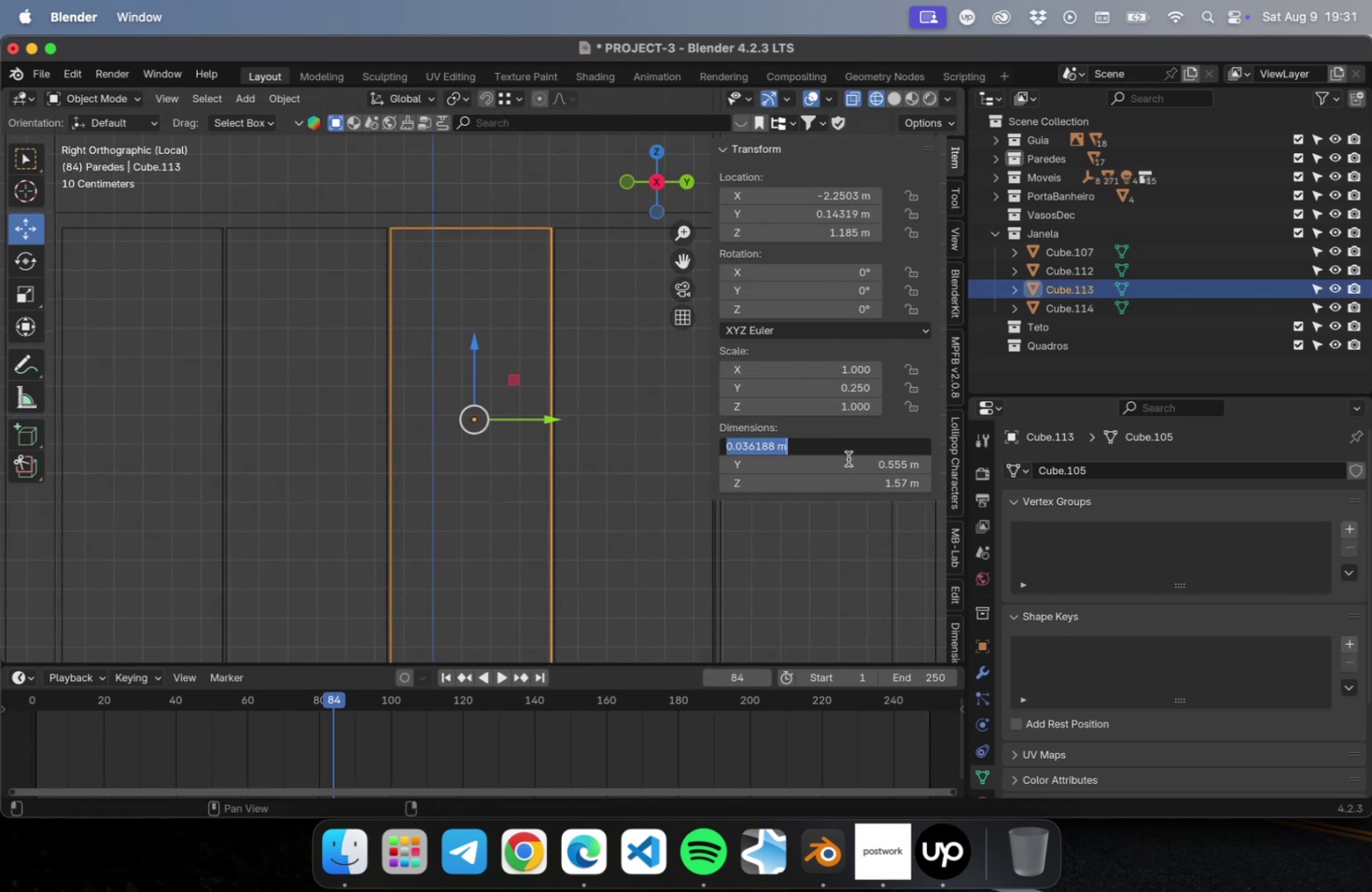 
type(0.01)
 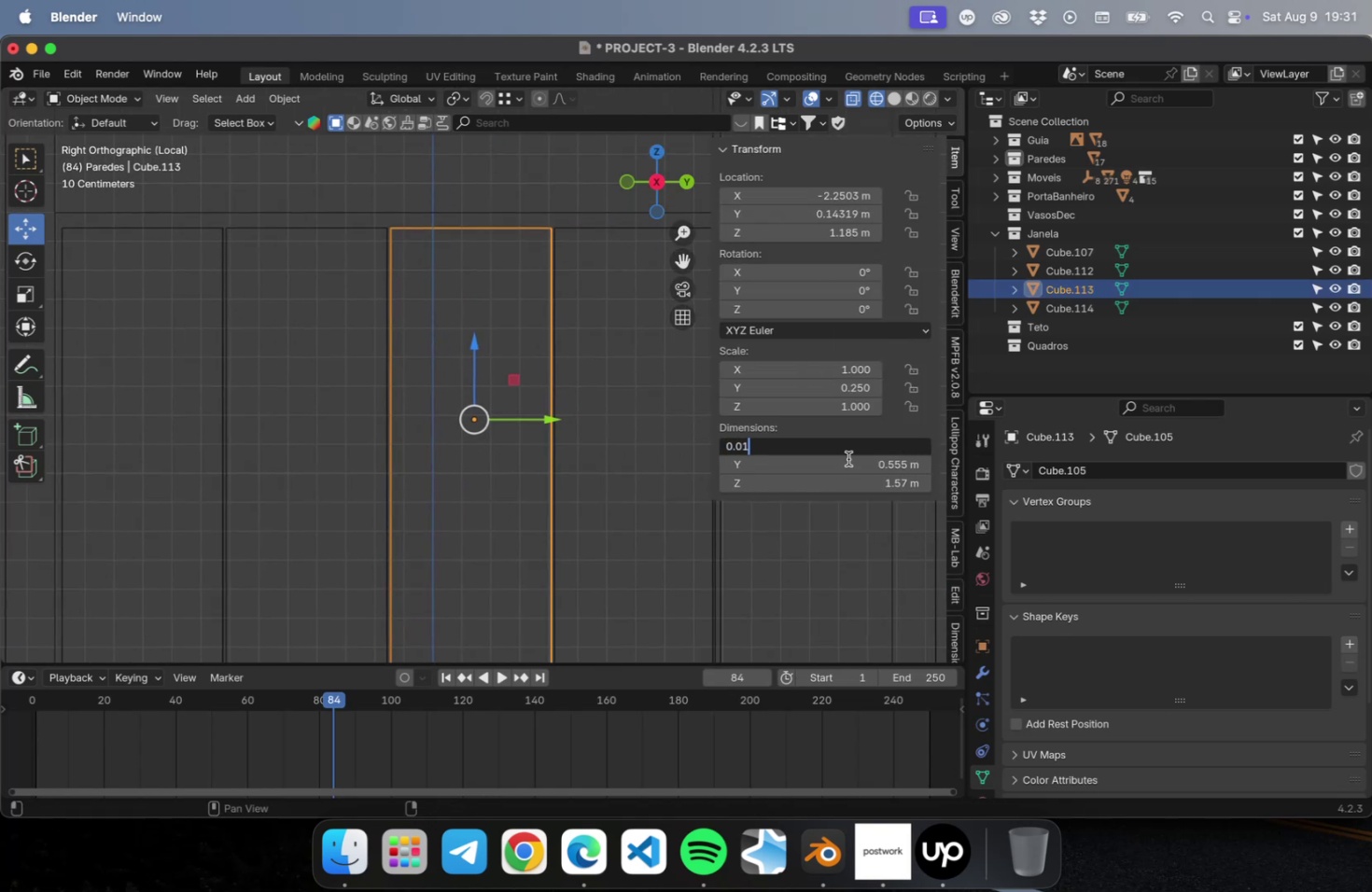 
key(Enter)
 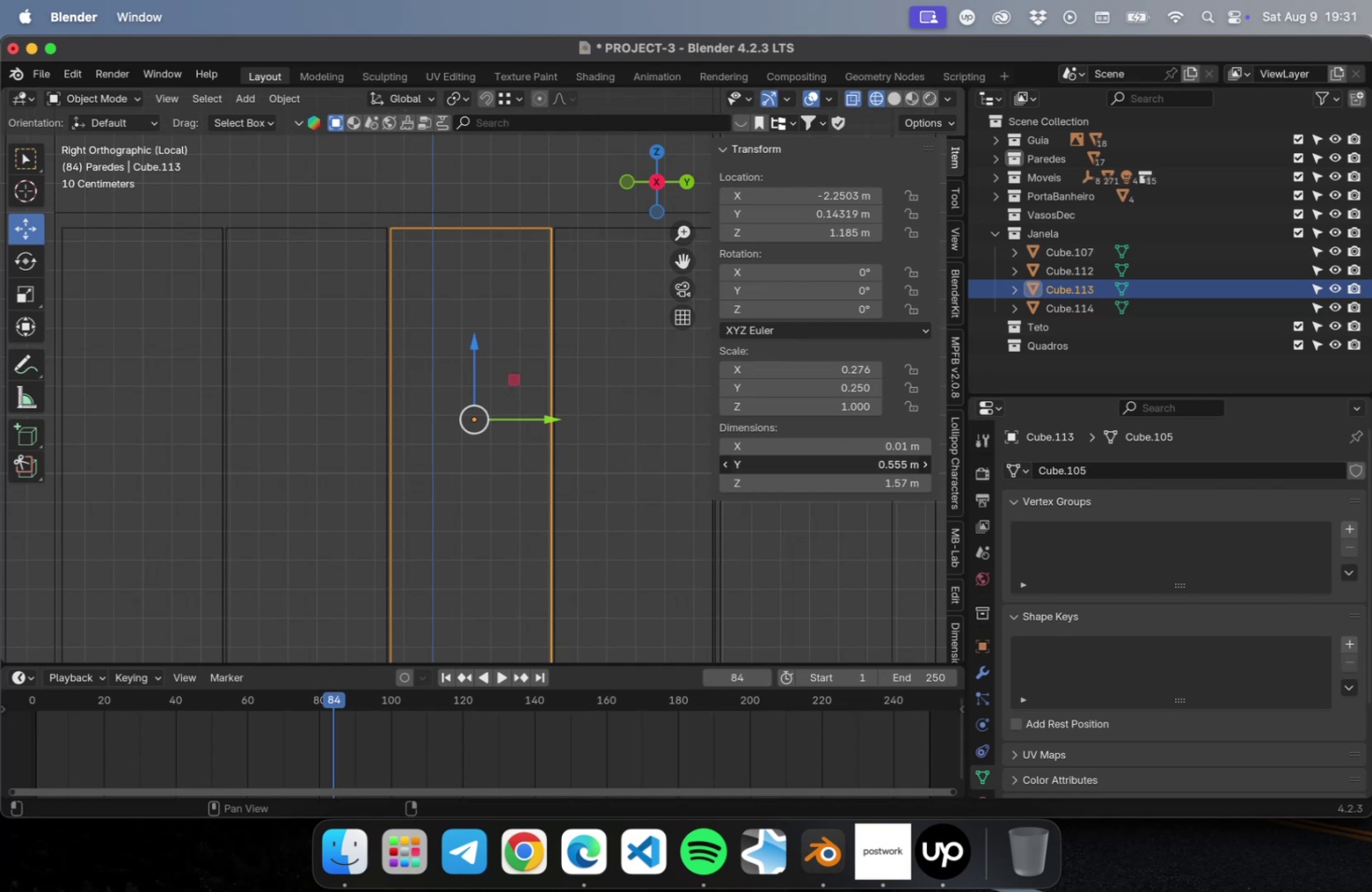 
double_click([838, 450])
 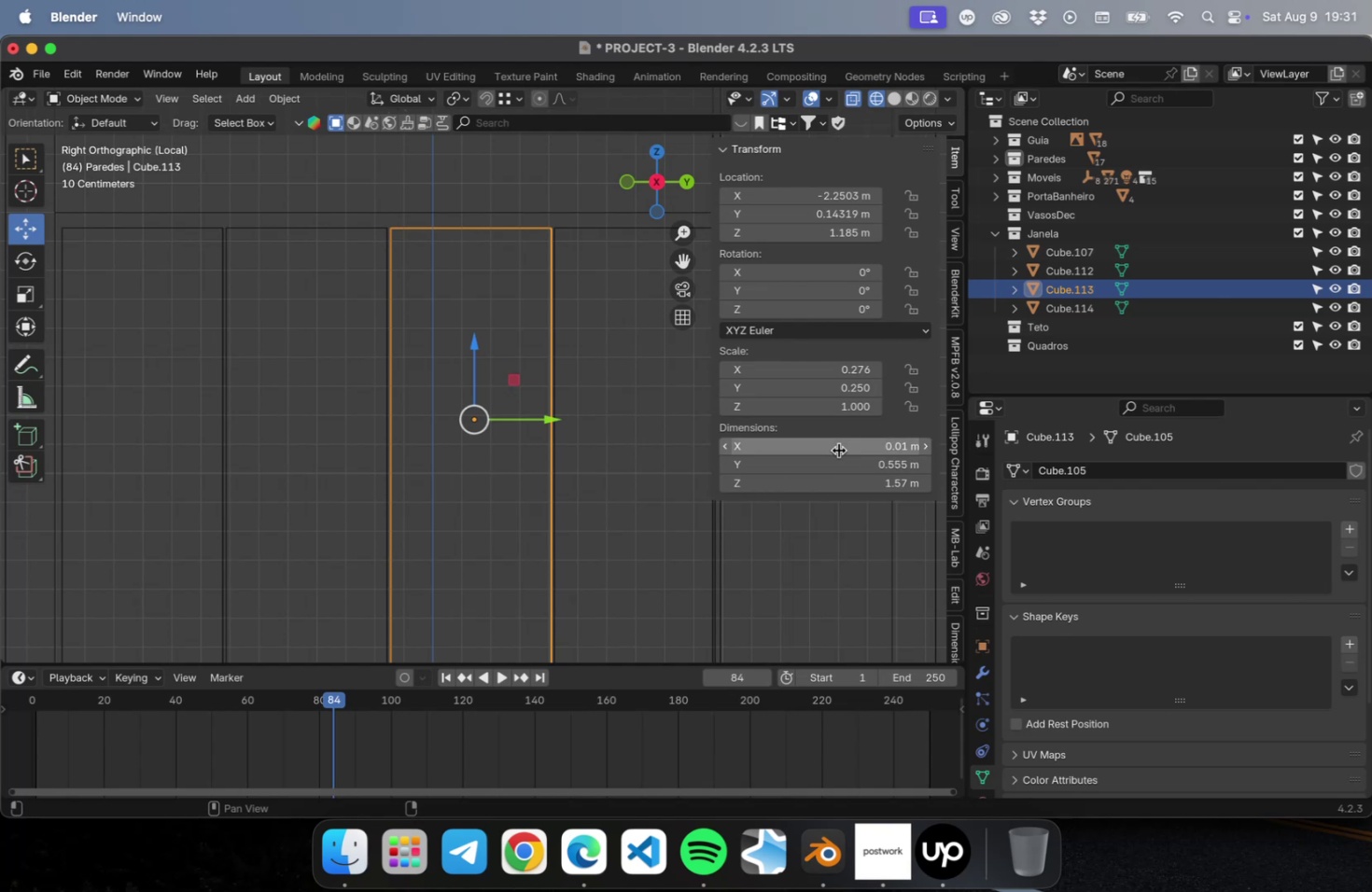 
left_click([838, 450])
 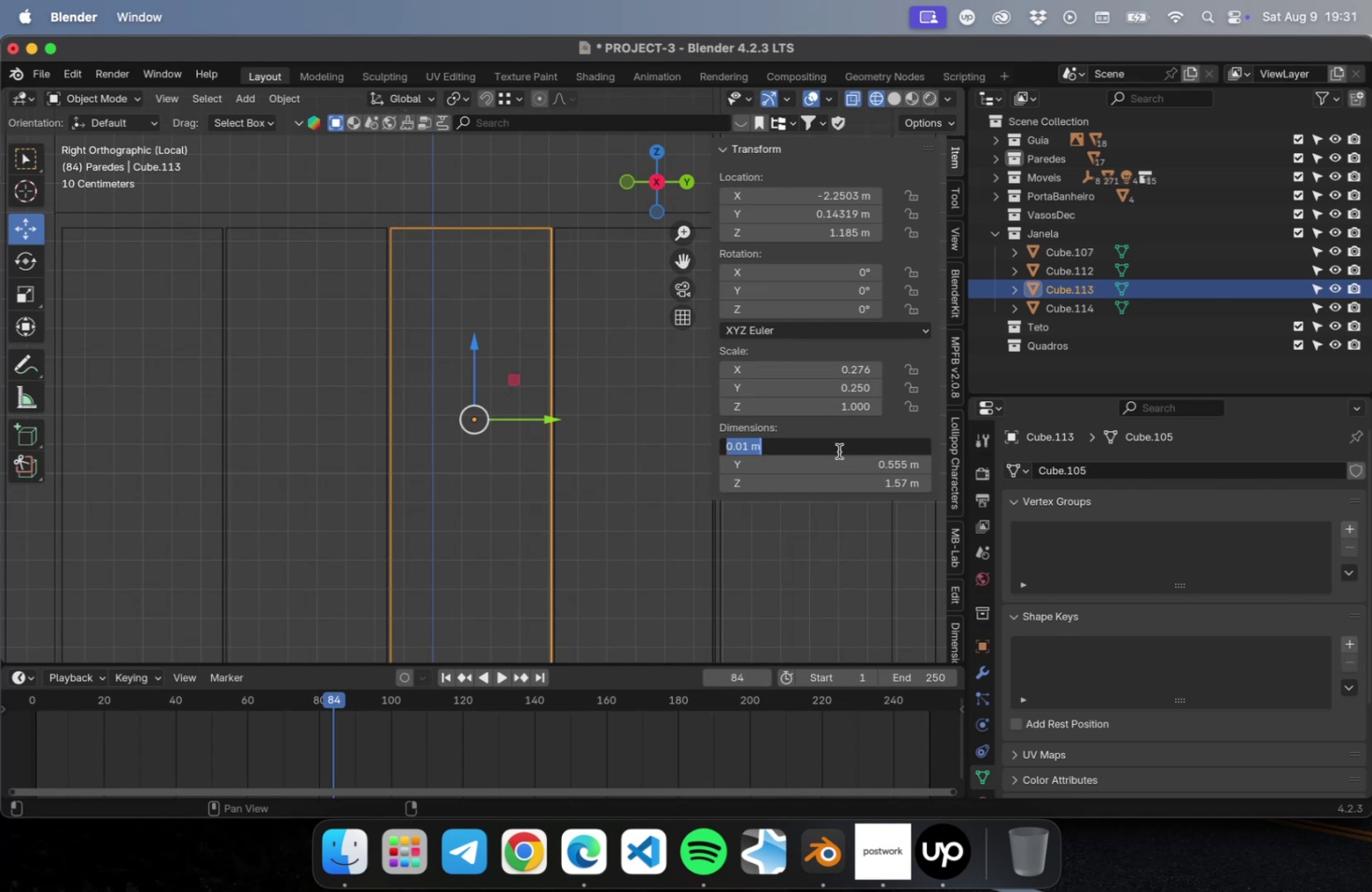 
key(Meta+C)
 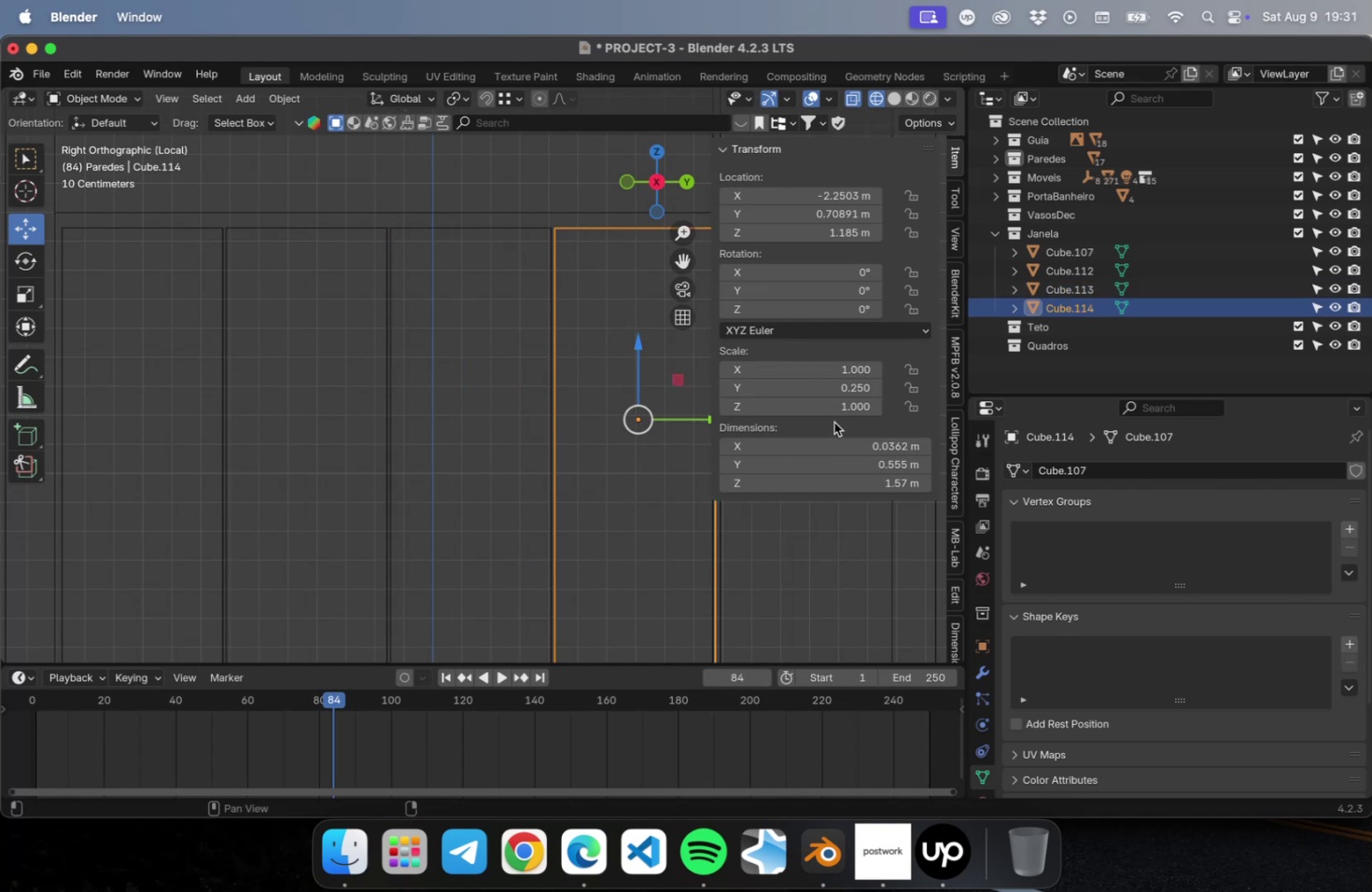 
left_click([843, 445])
 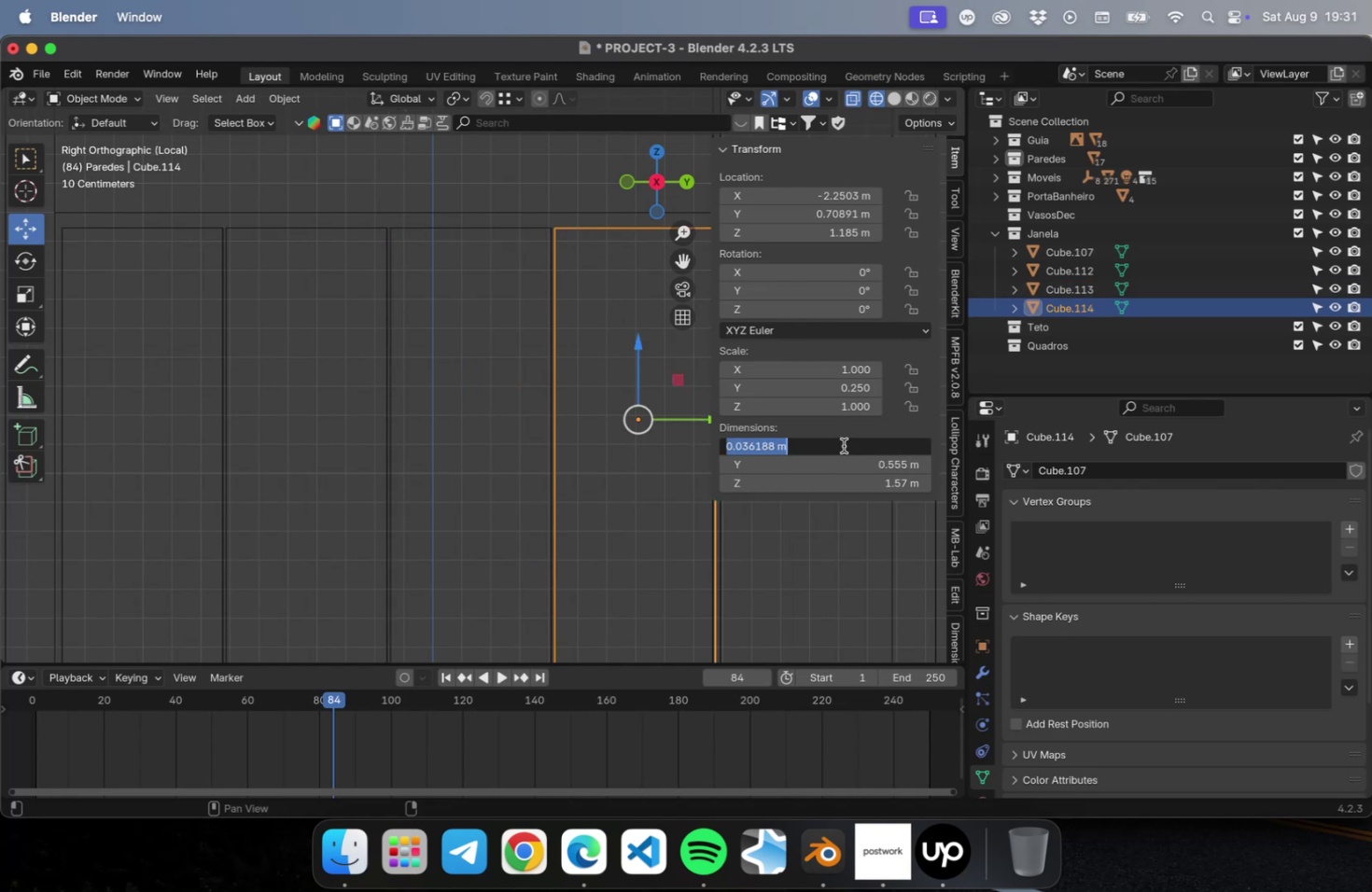 
key(Meta+CommandLeft)
 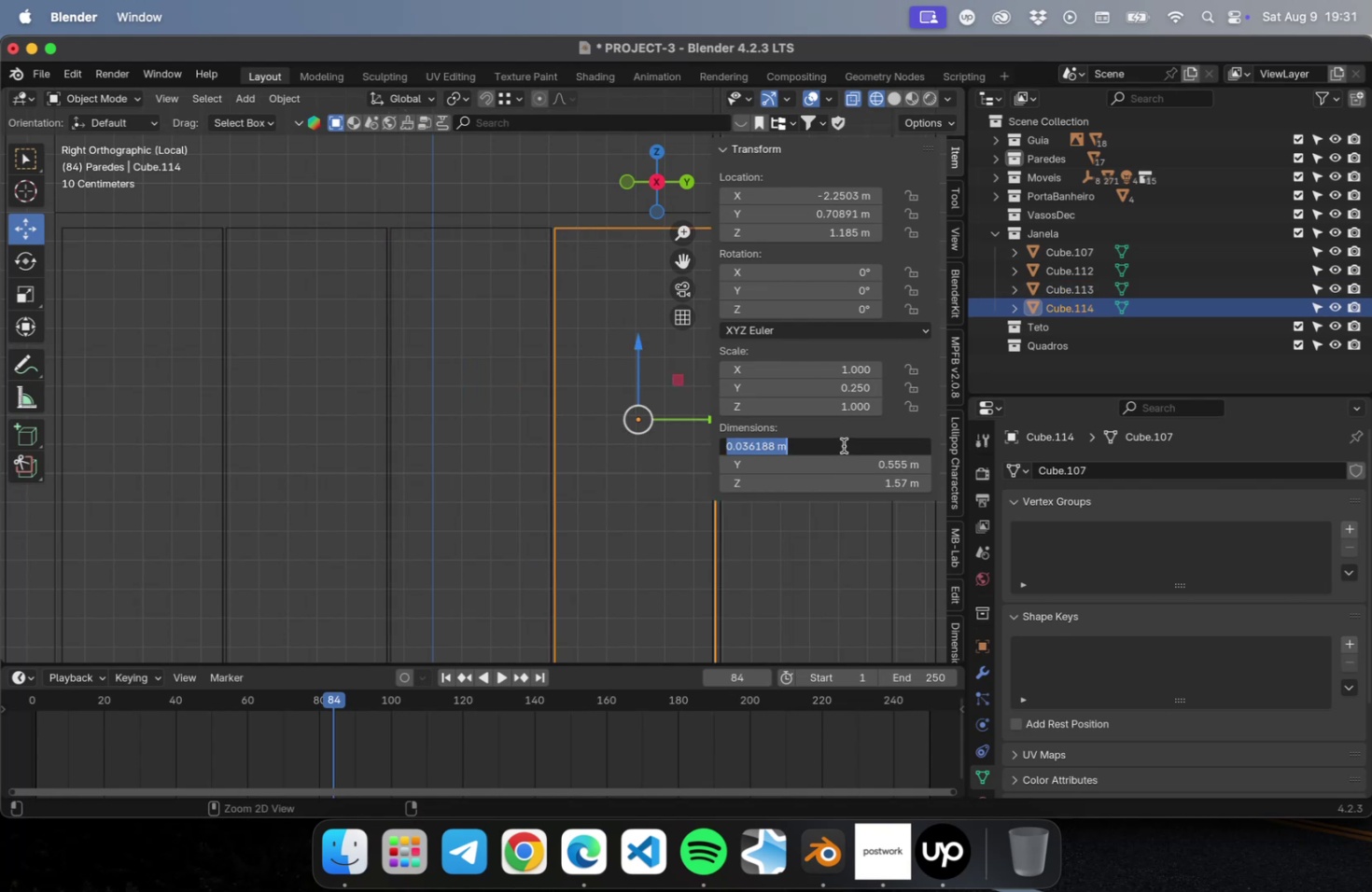 
key(Meta+V)
 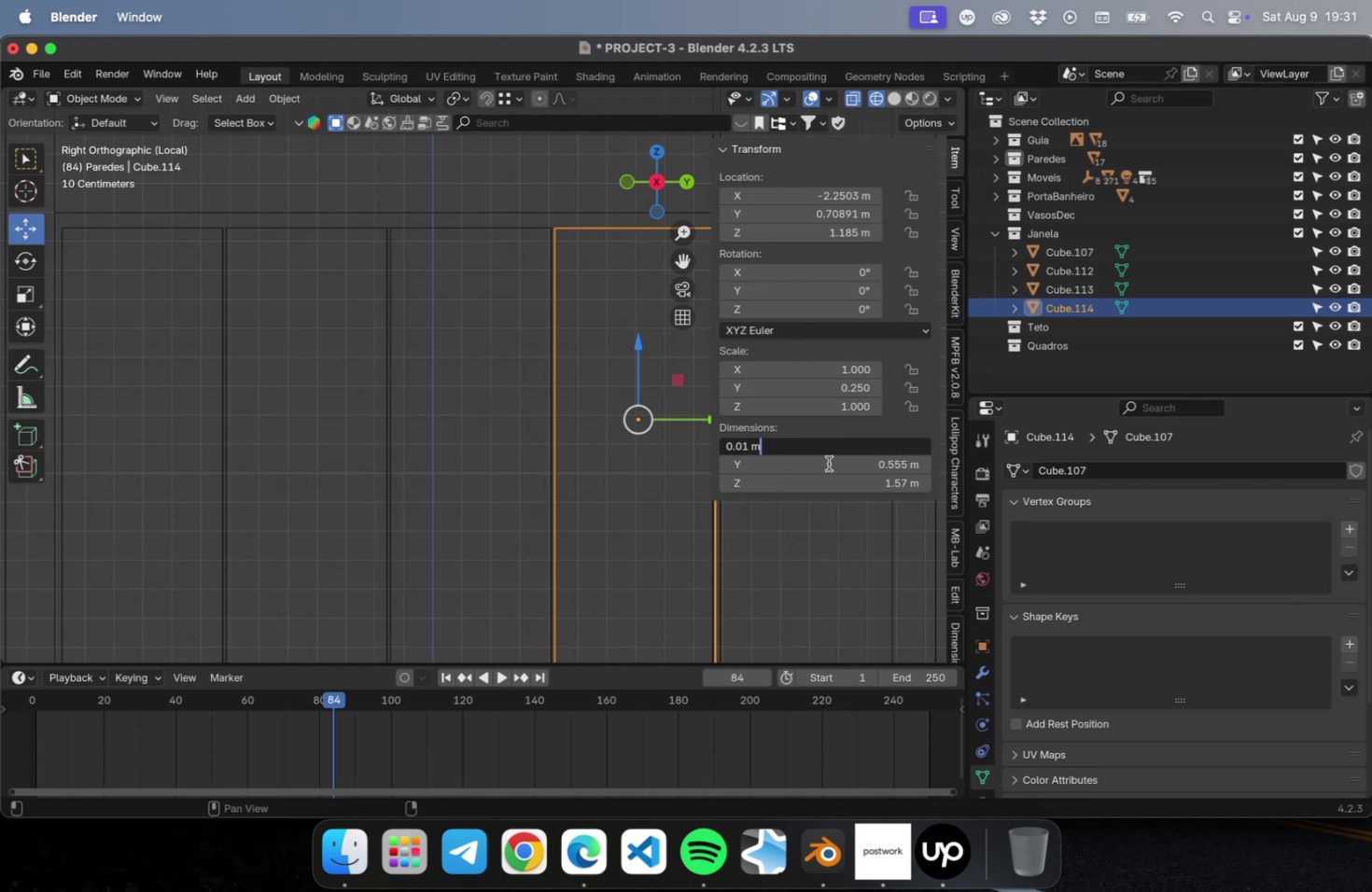 
key(Tab)
 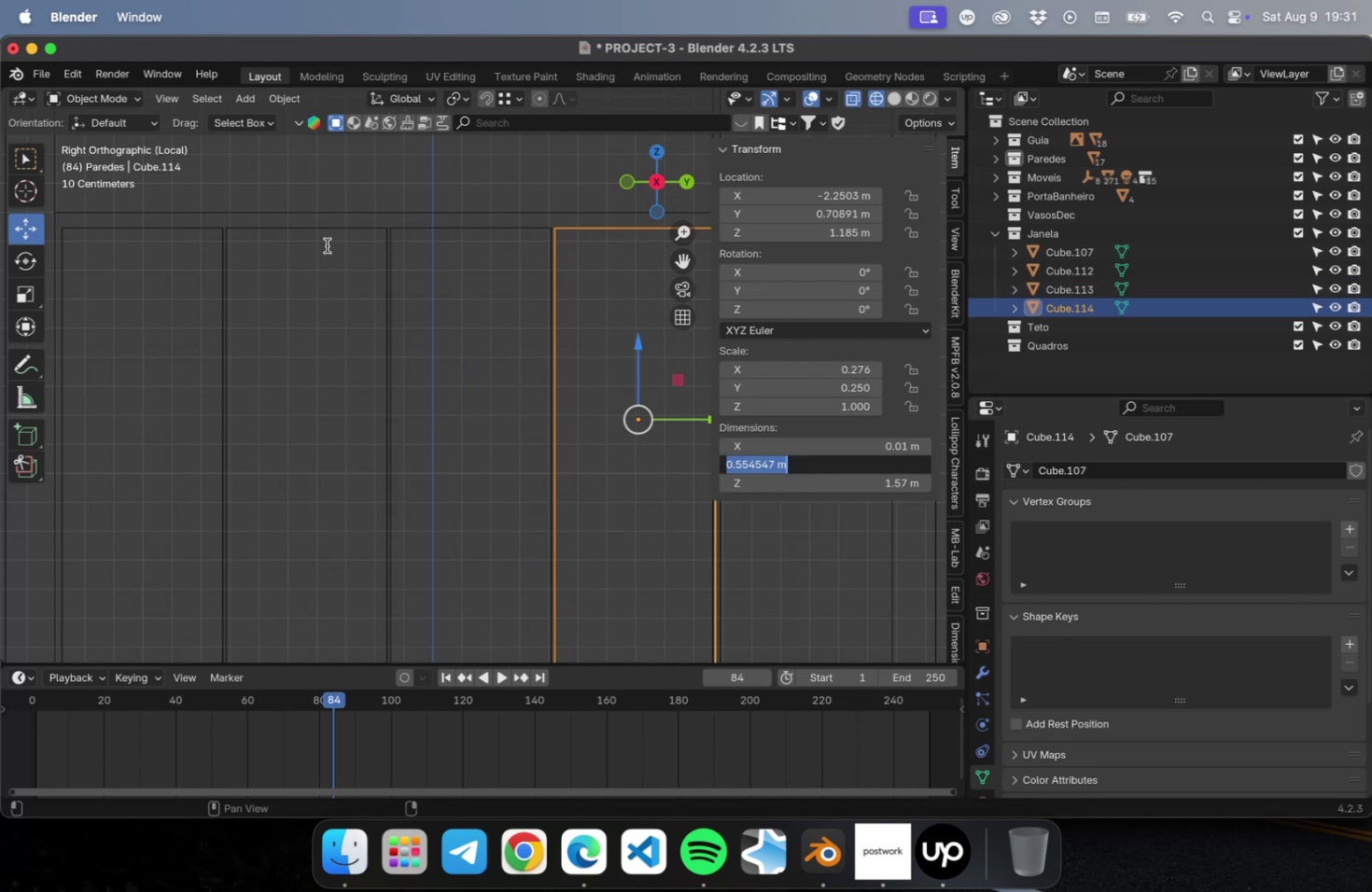 
left_click([326, 239])
 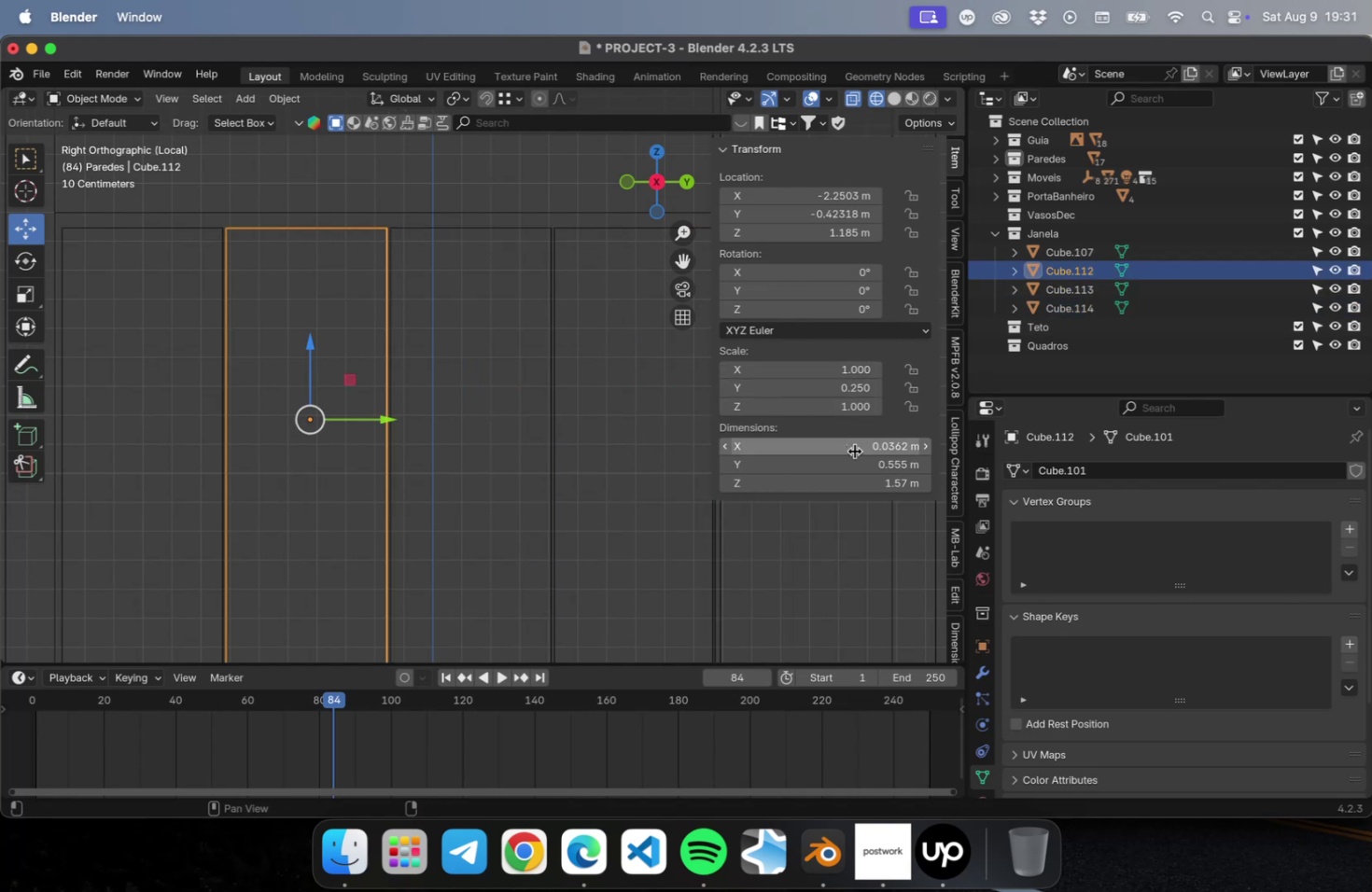 
key(Meta+CommandLeft)
 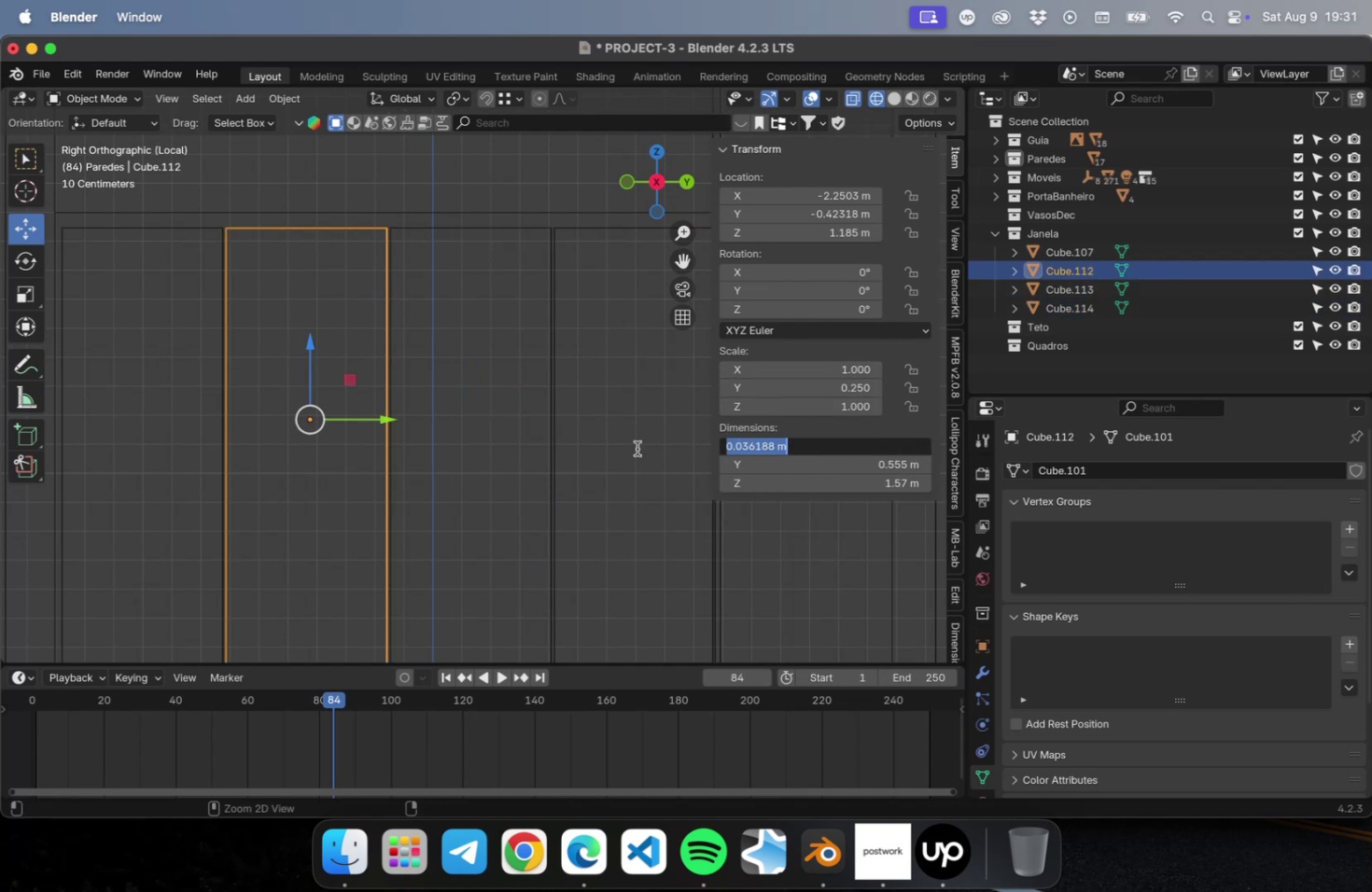 
key(Meta+V)
 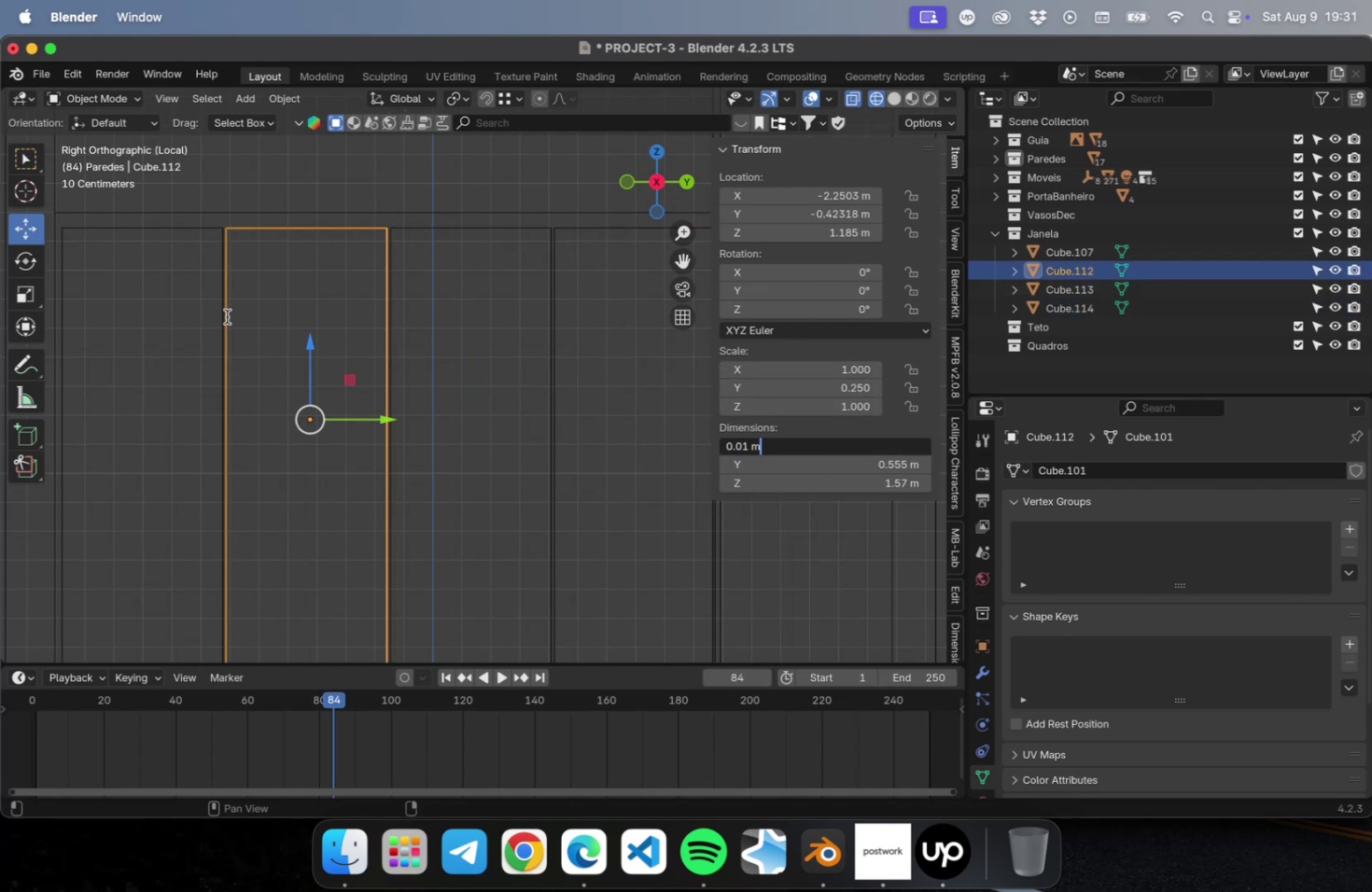 
key(Tab)
 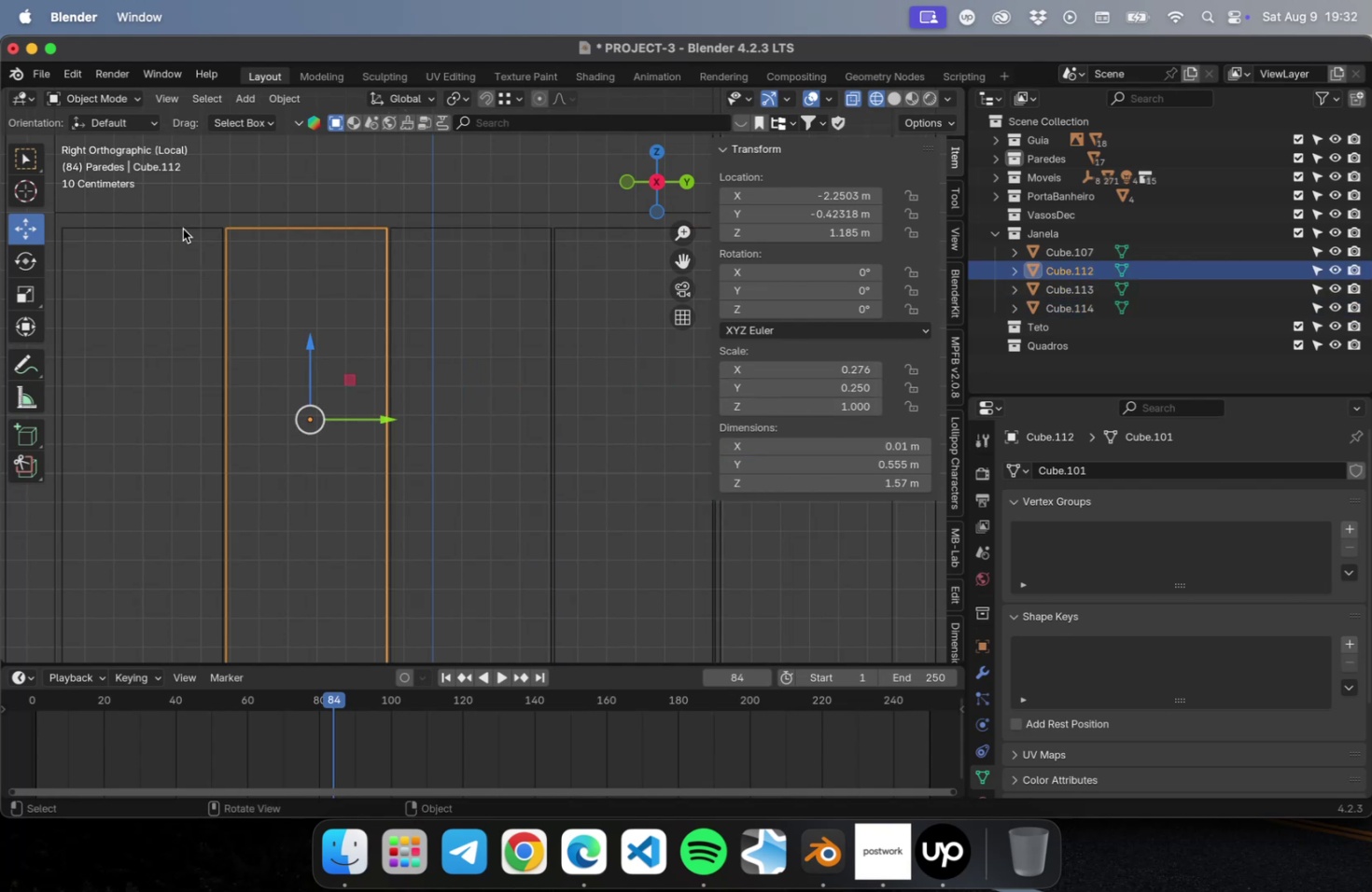 
double_click([180, 229])
 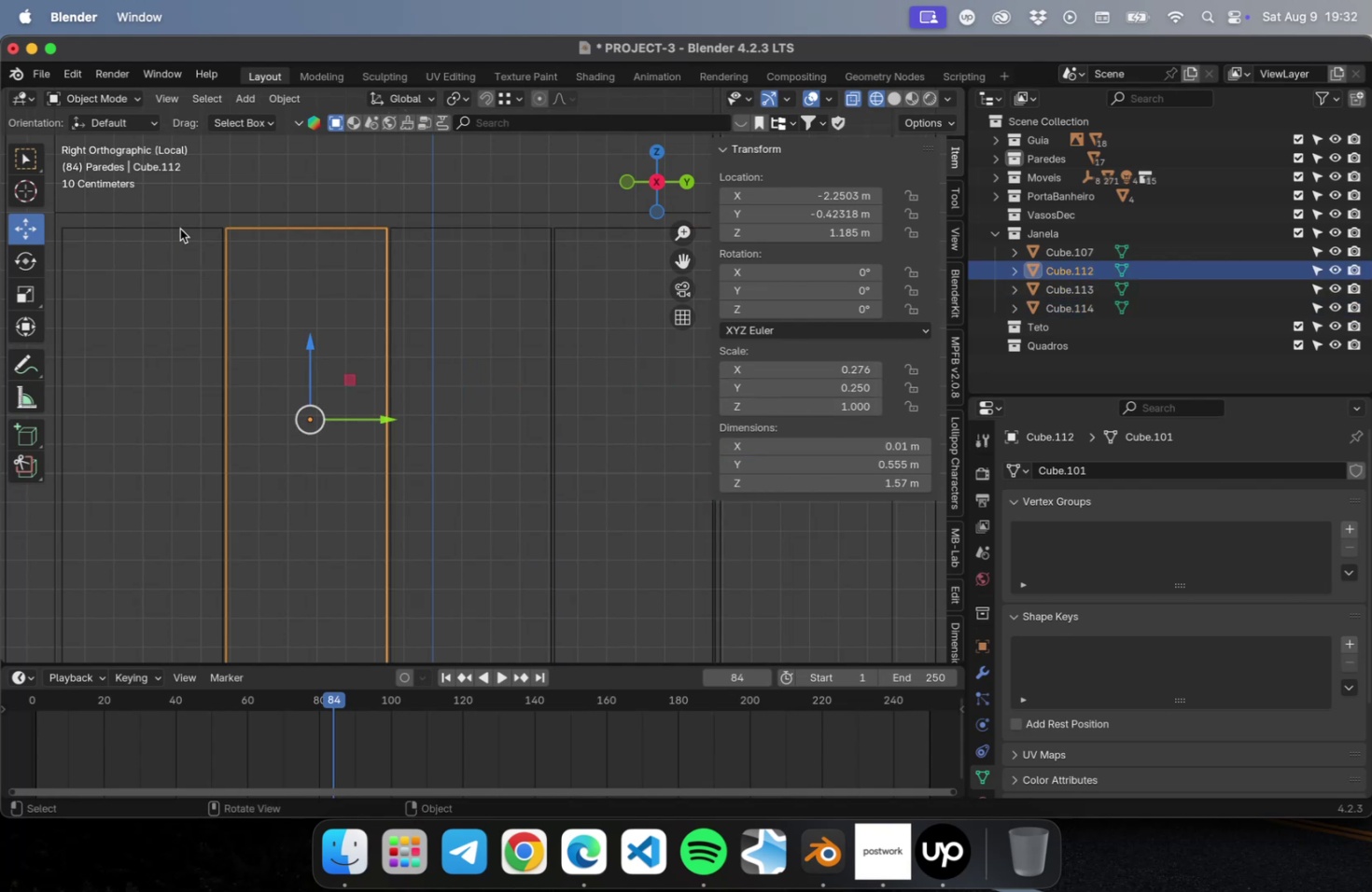 
key(Meta+V)
 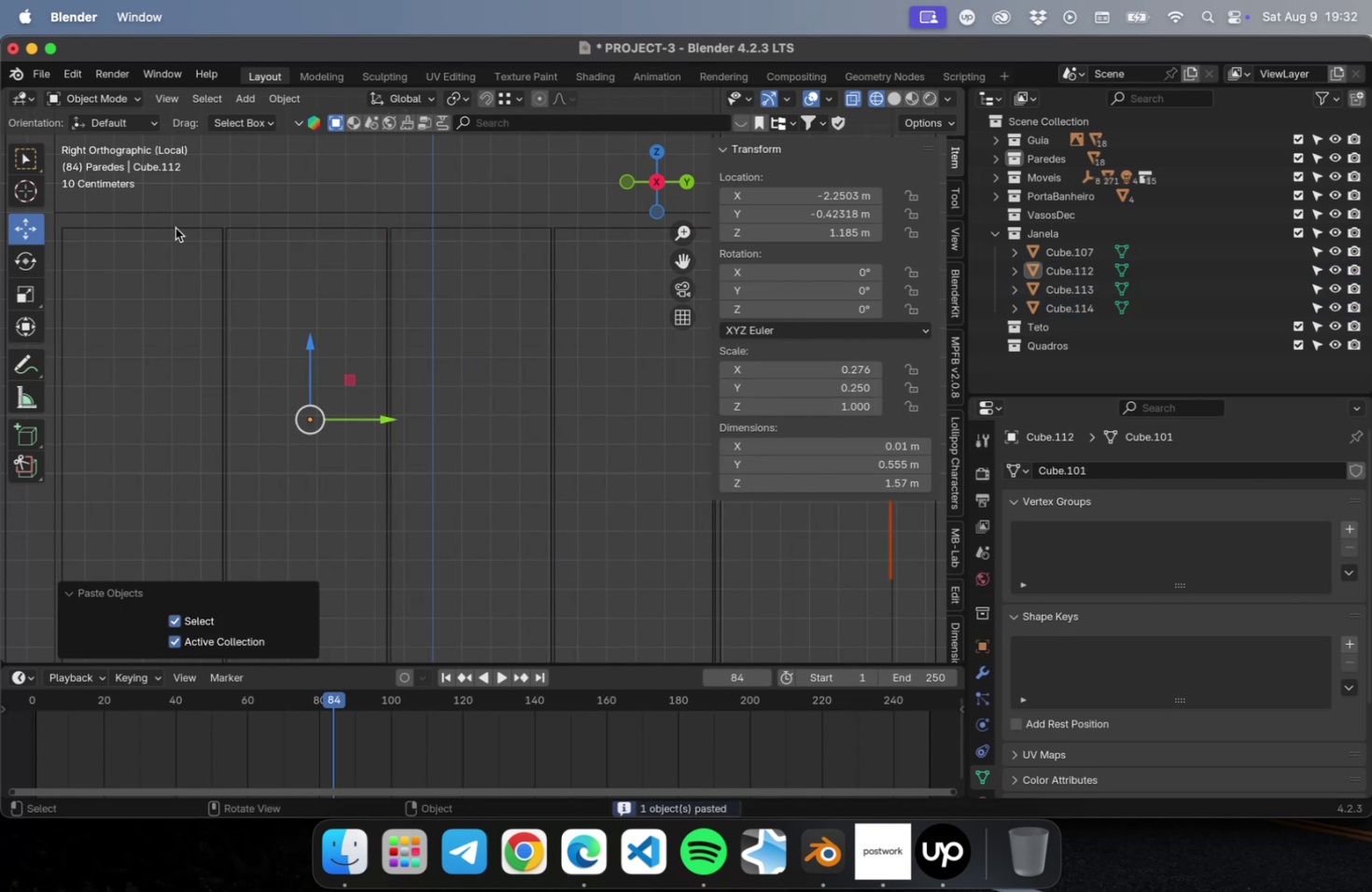 
left_click([175, 228])
 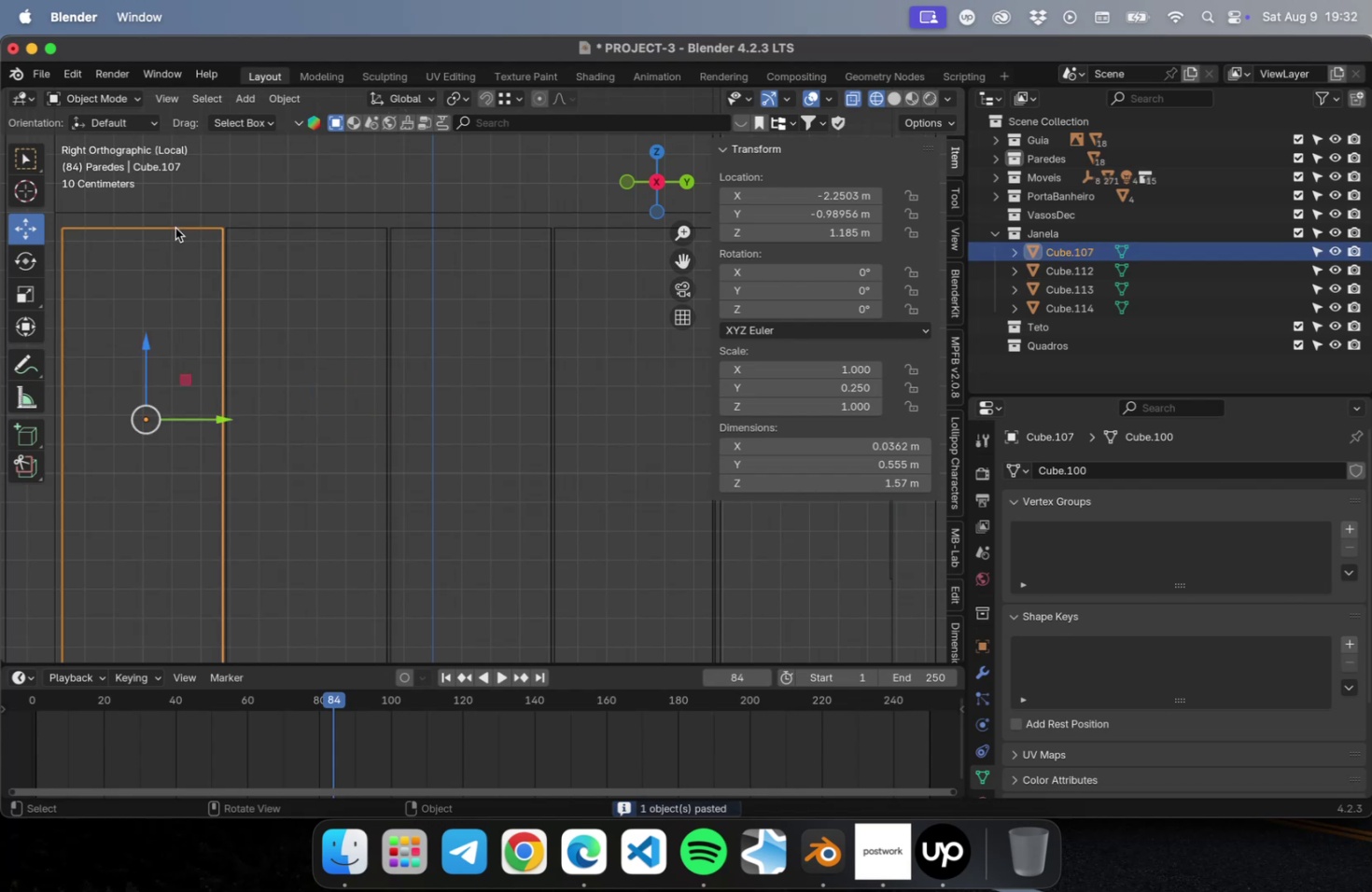 
scroll: coordinate [361, 352], scroll_direction: down, amount: 10.0
 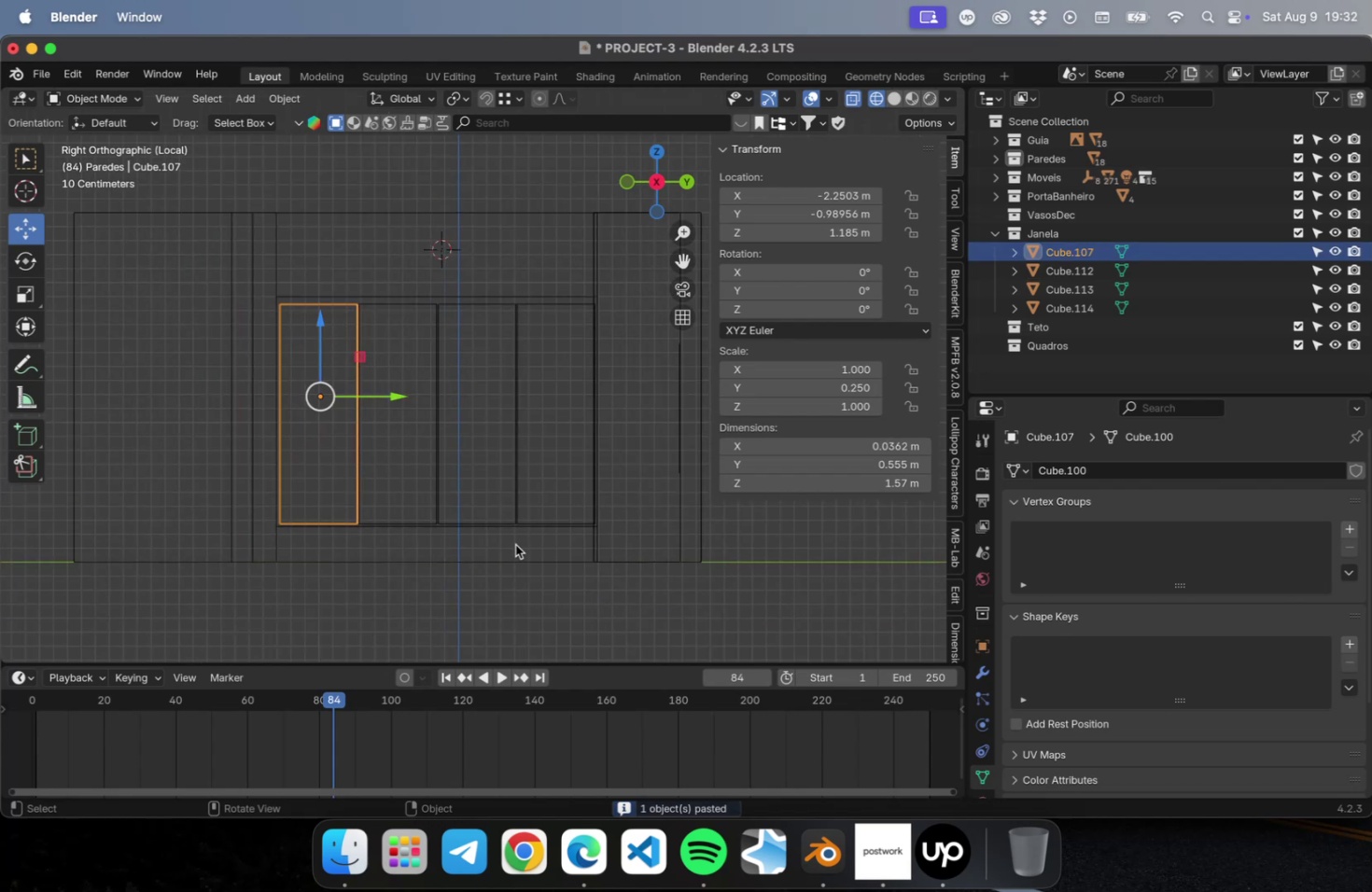 
scroll: coordinate [535, 527], scroll_direction: up, amount: 5.0
 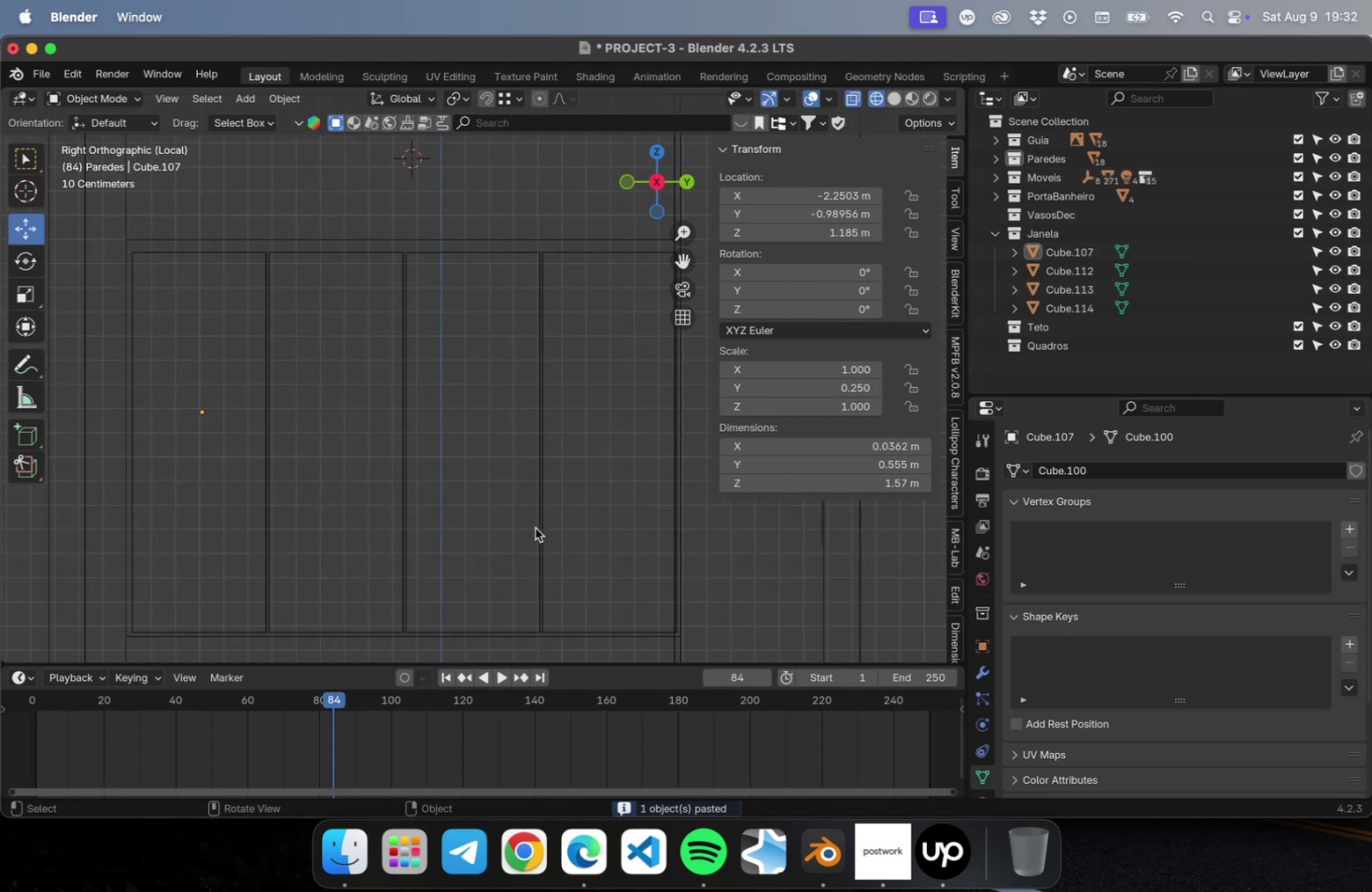 
key(Meta+X)
 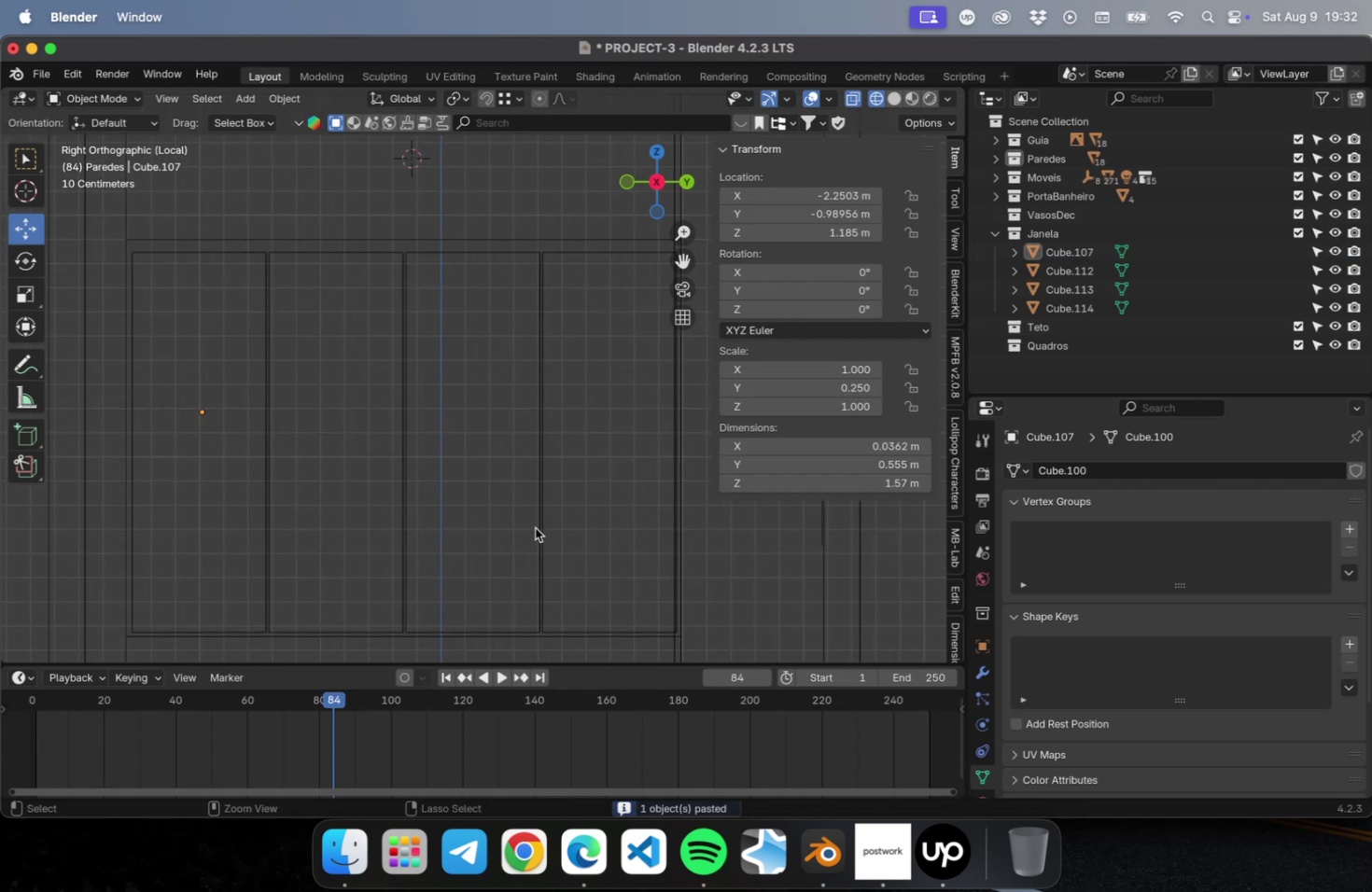 
key(Meta+X)
 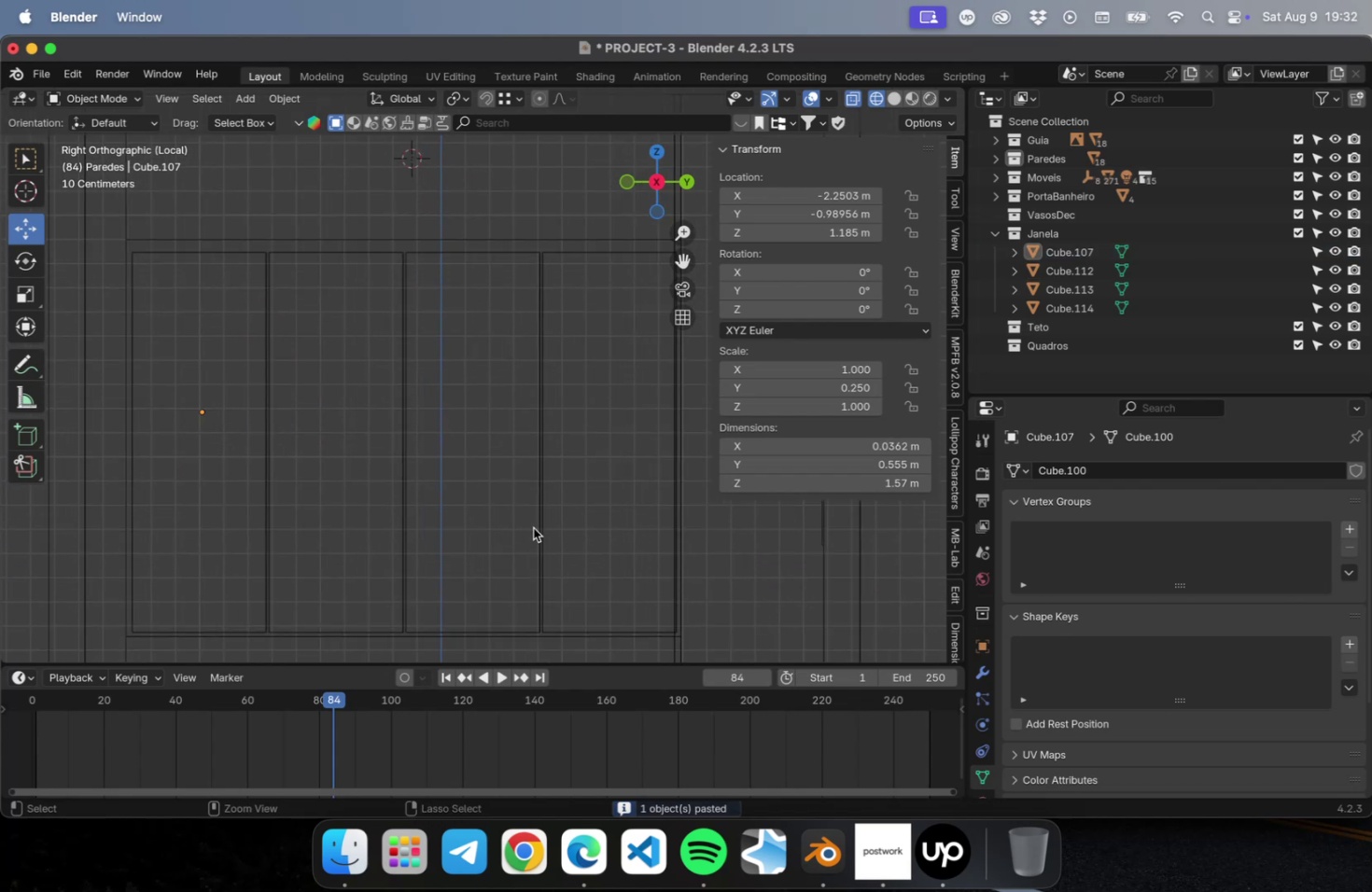 
key(Meta+X)
 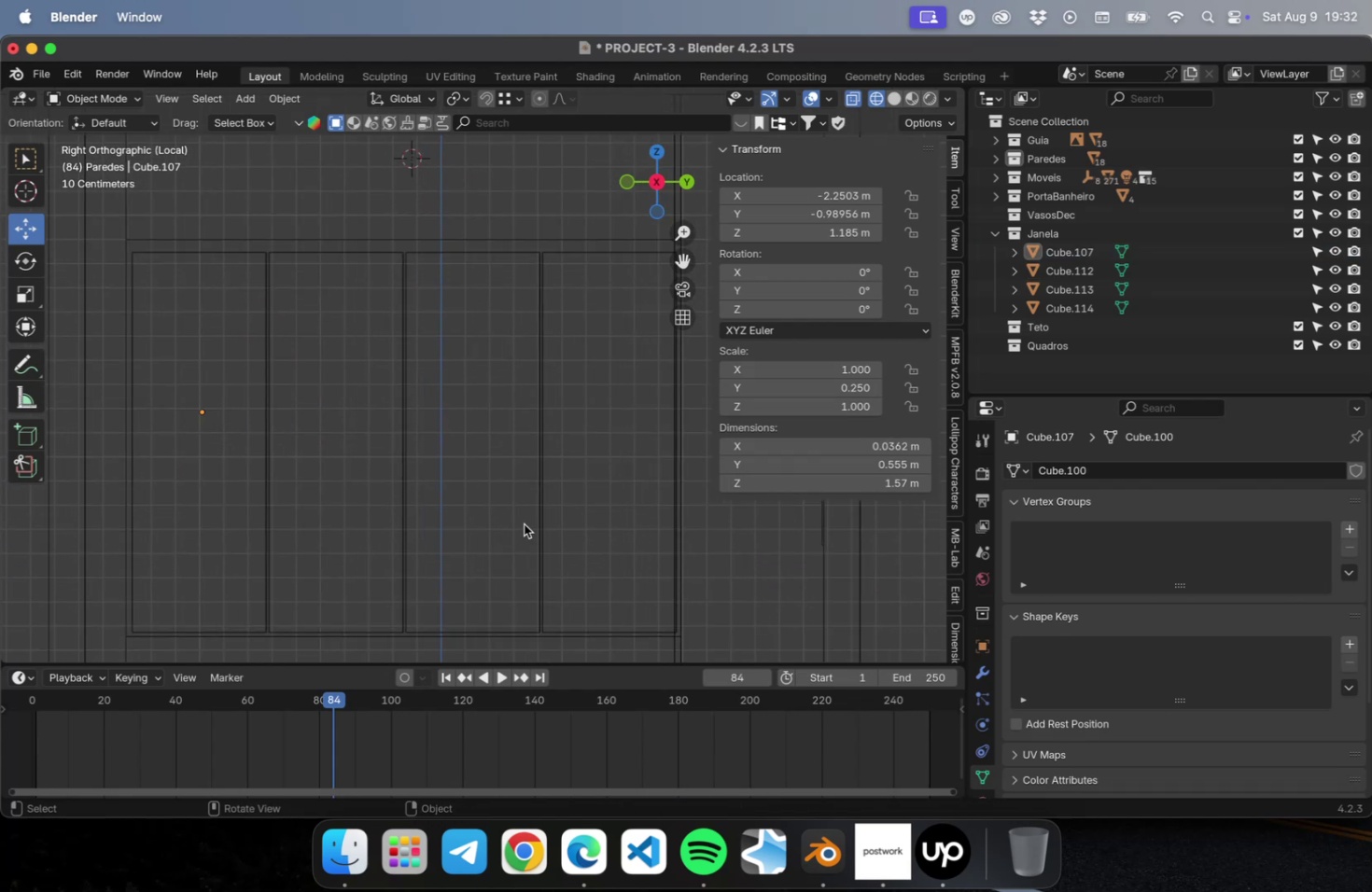 
key(Meta+Z)
 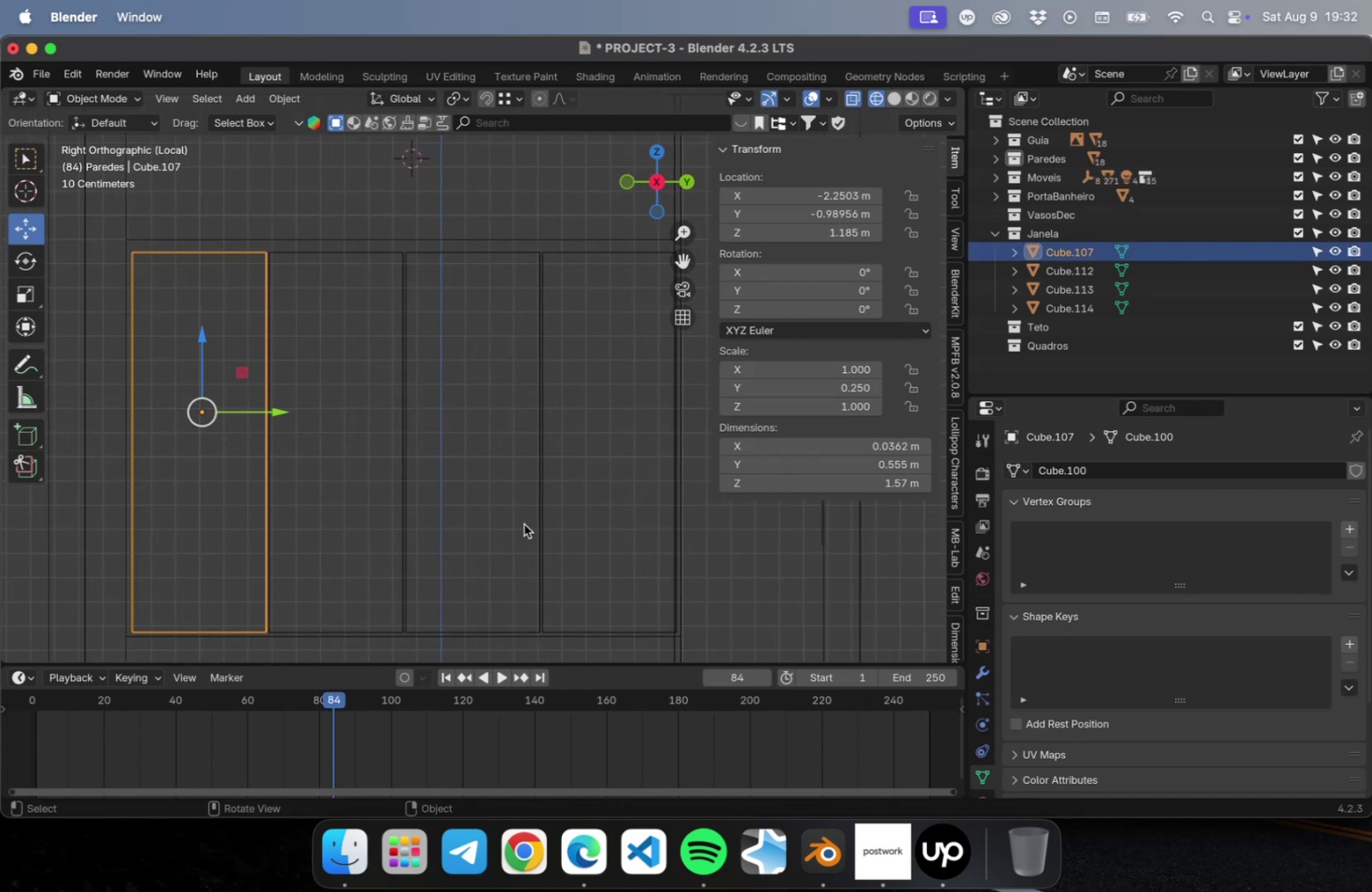 
key(Meta+Z)
 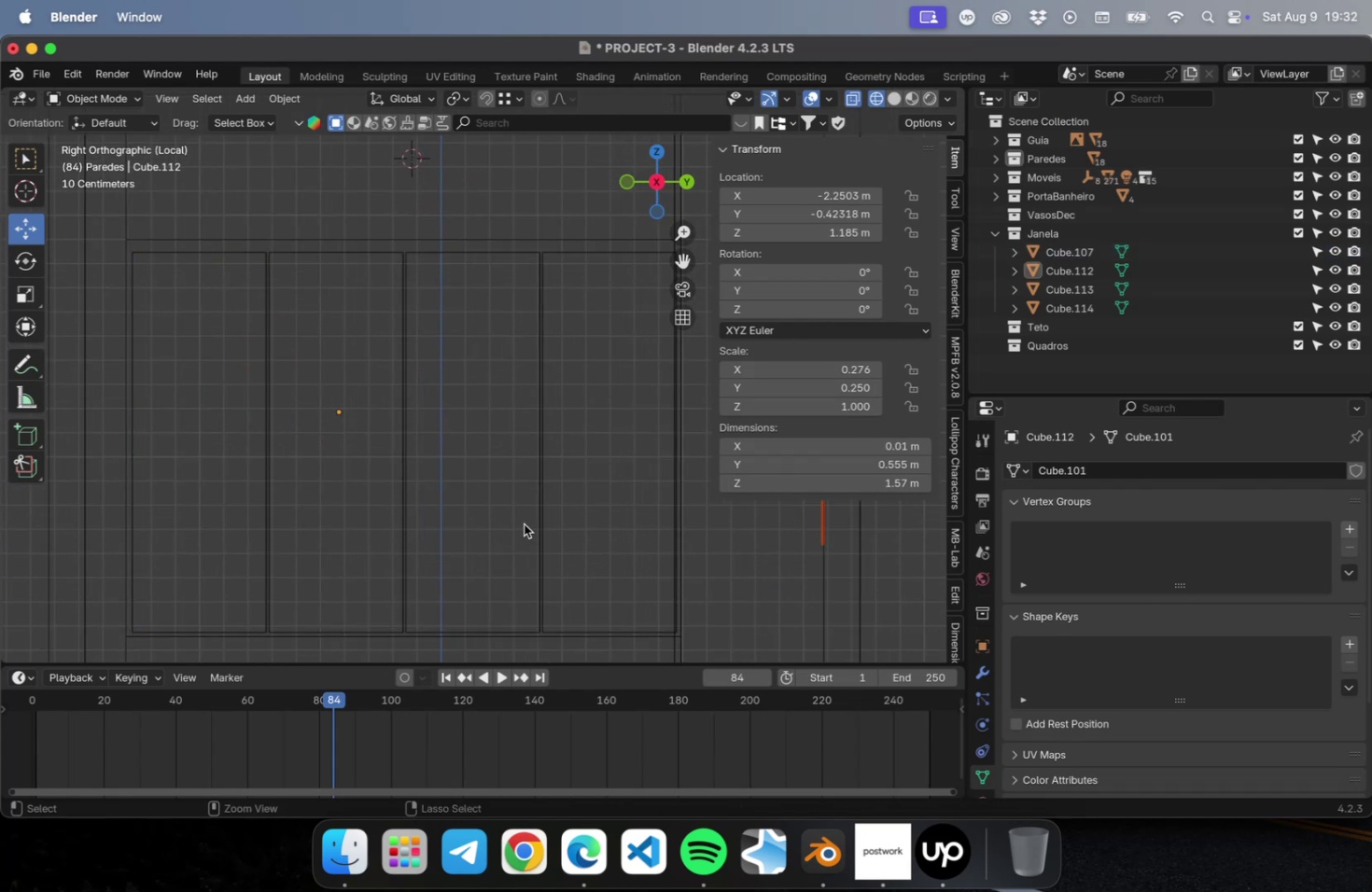 
scroll: coordinate [523, 514], scroll_direction: down, amount: 4.0
 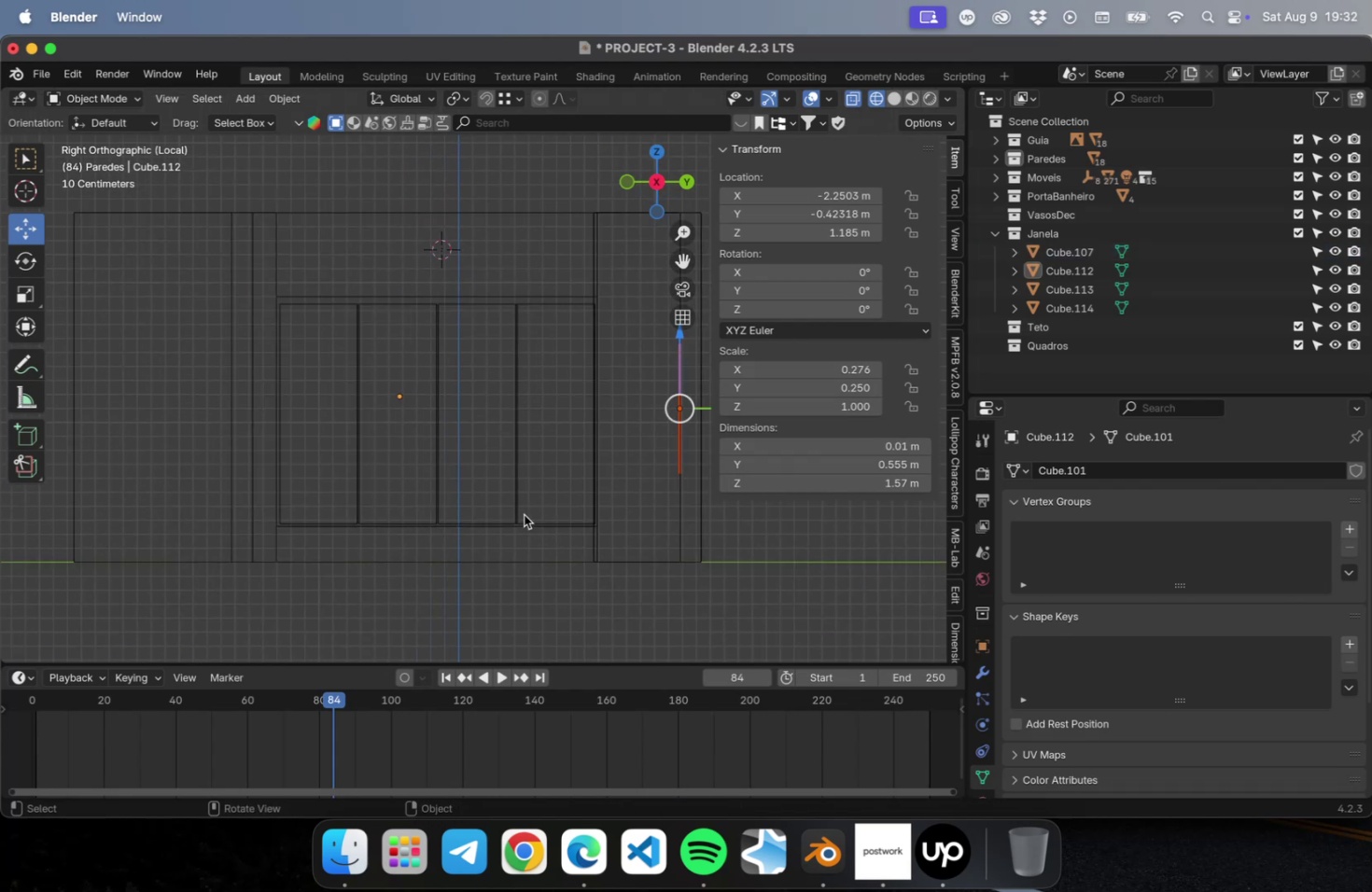 
key(Shift+ShiftLeft)
 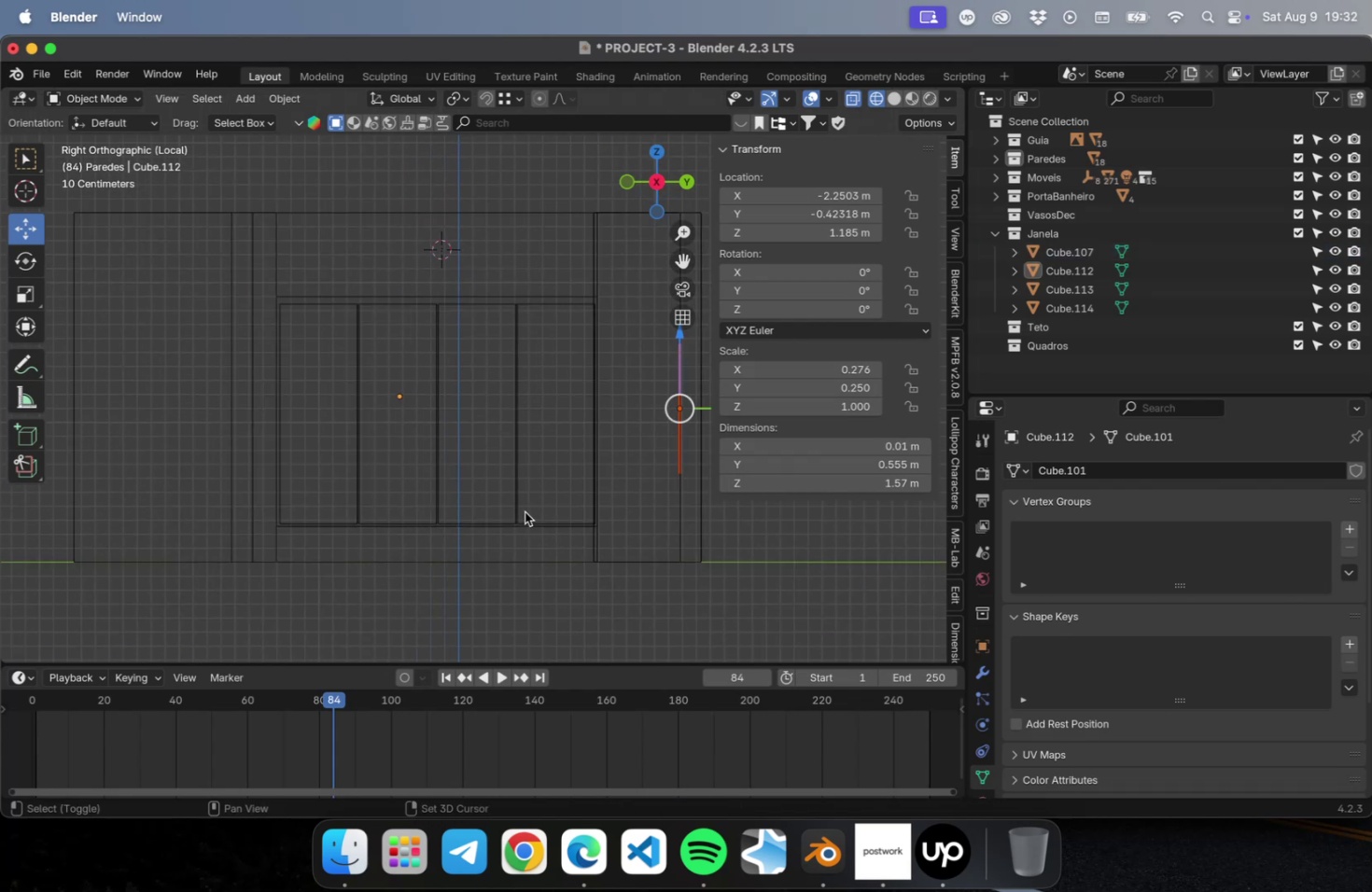 
key(Meta+Z)
 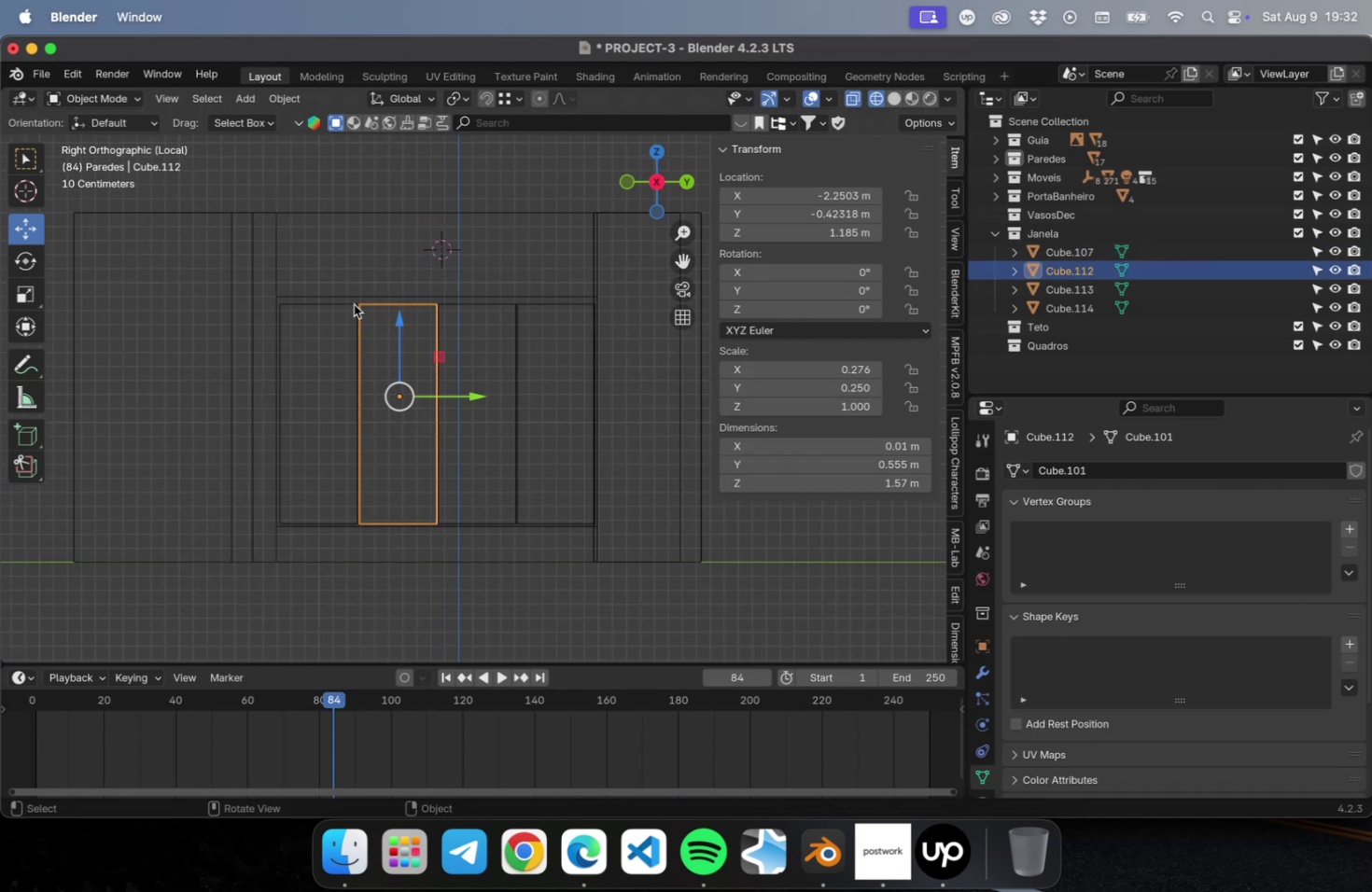 
scroll: coordinate [331, 311], scroll_direction: up, amount: 4.0
 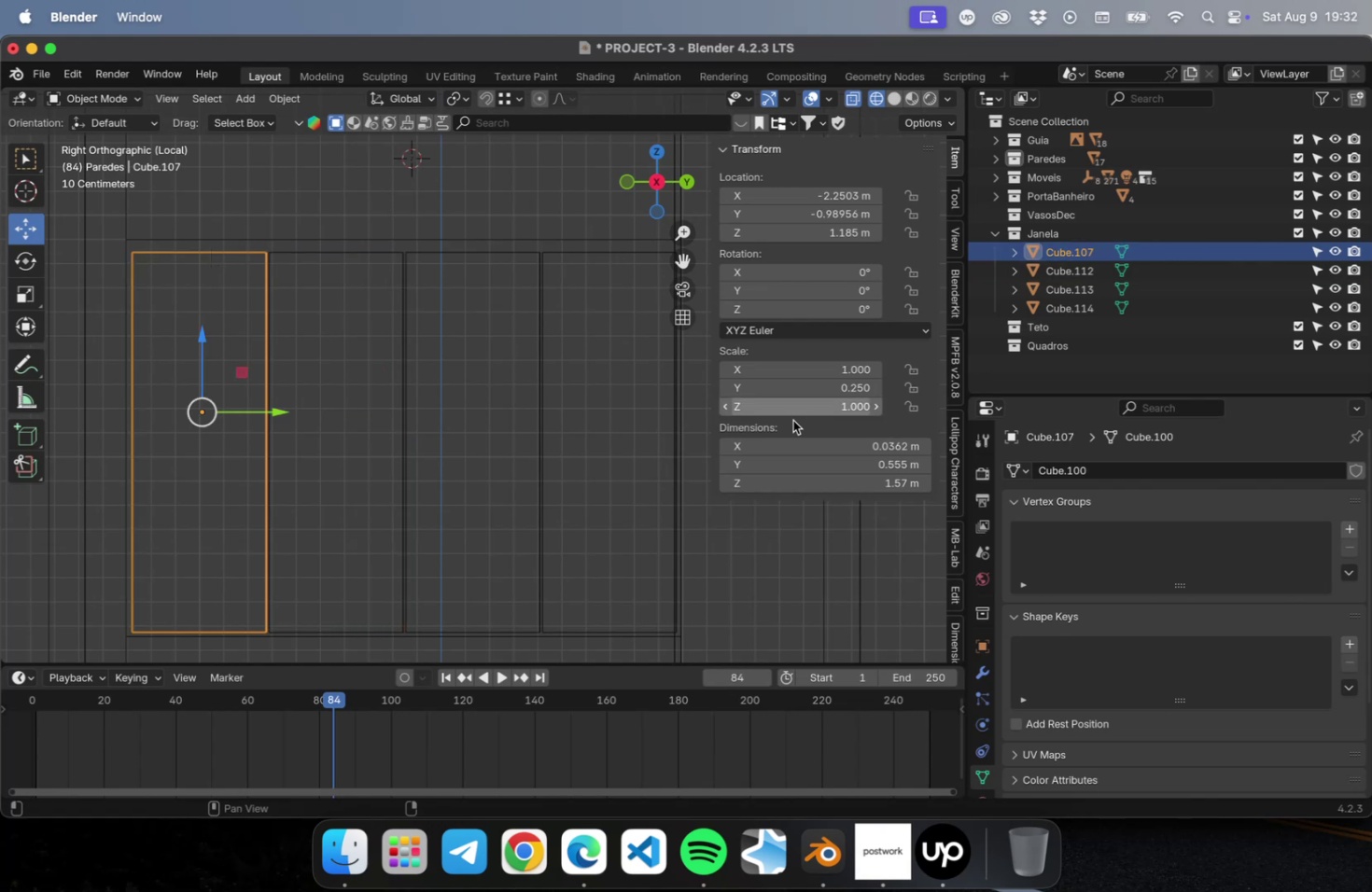 
left_click([885, 438])
 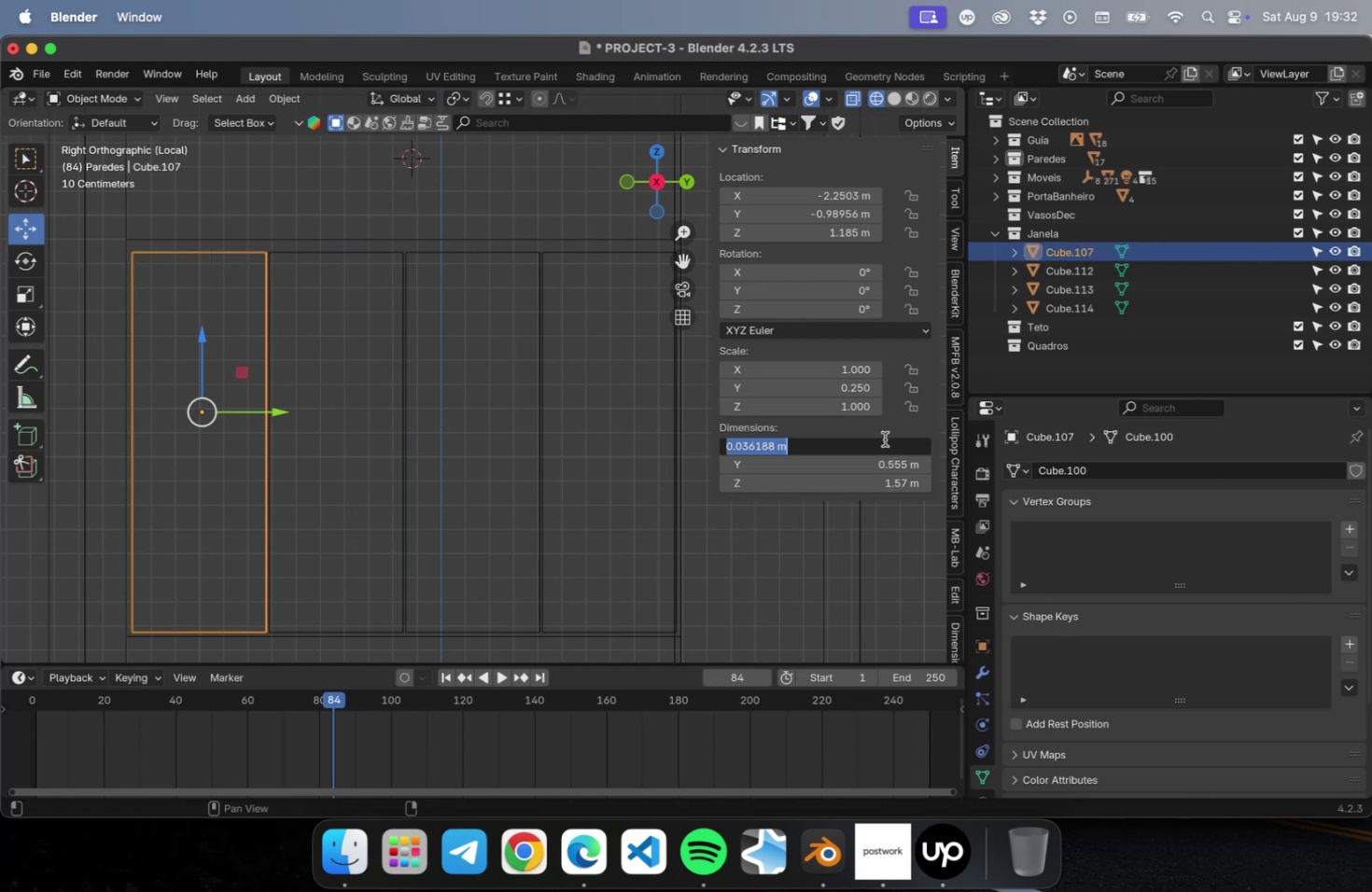 
key(Meta+CommandLeft)
 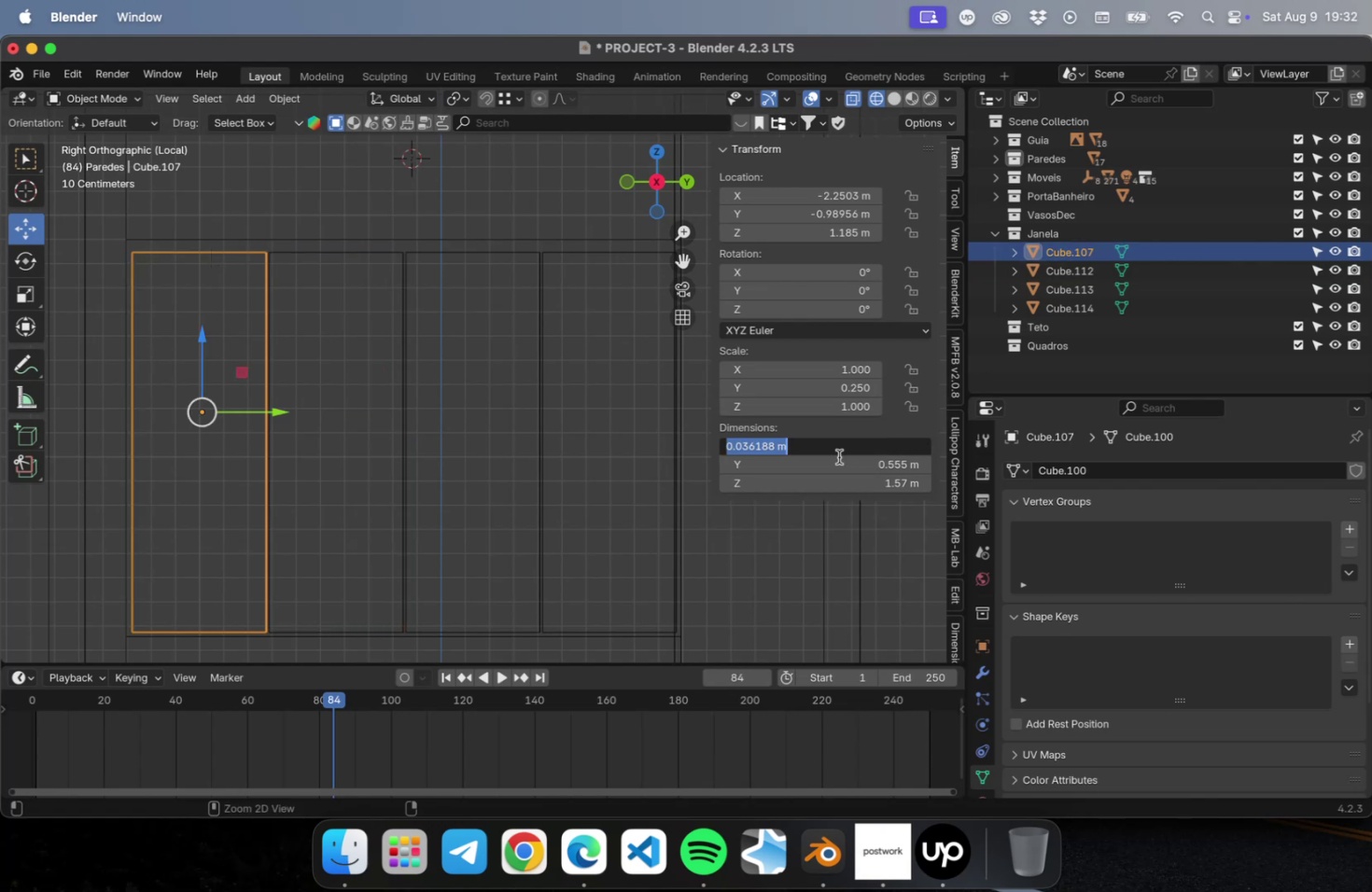 
key(Meta+V)
 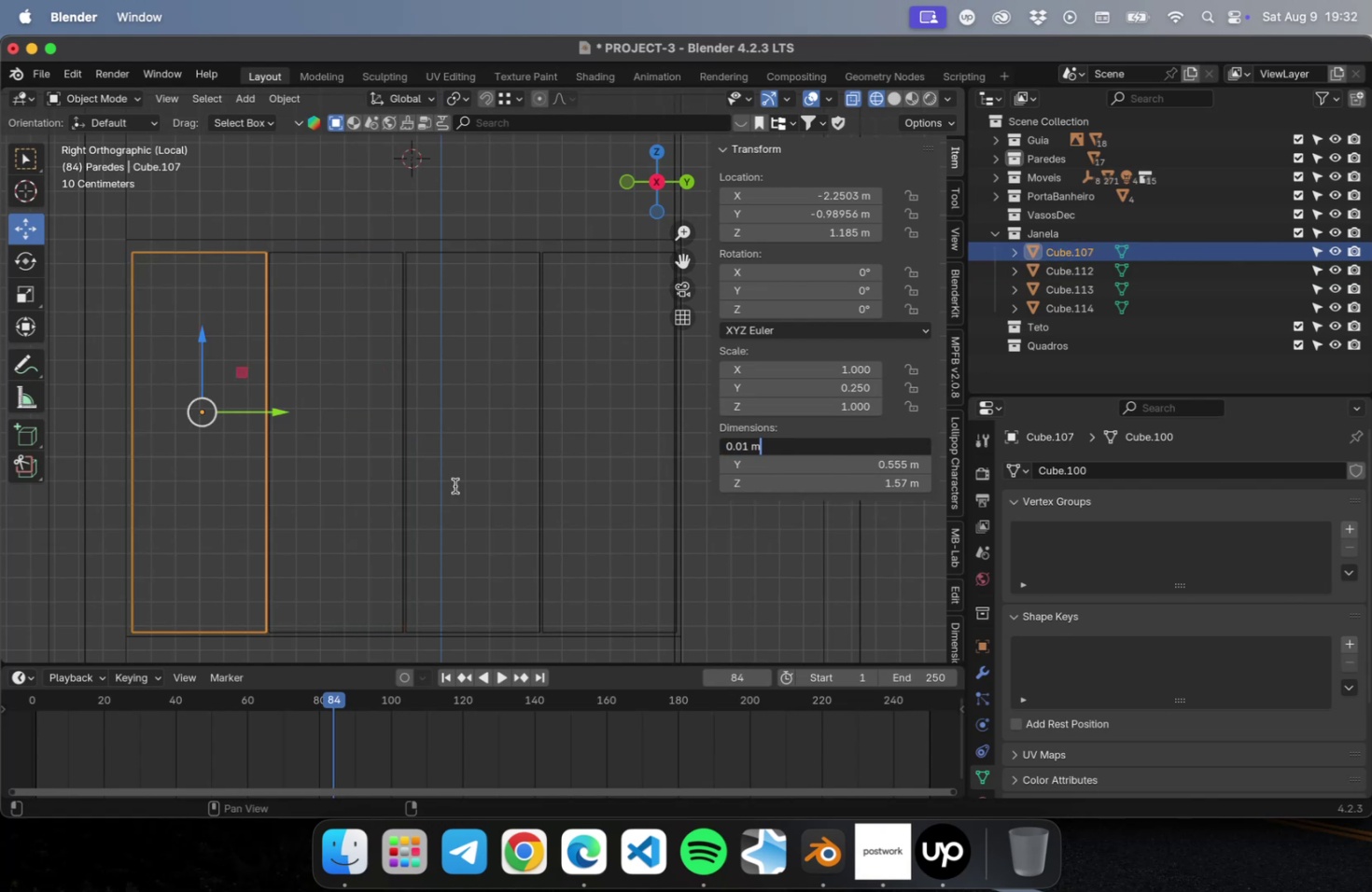 
key(Tab)
 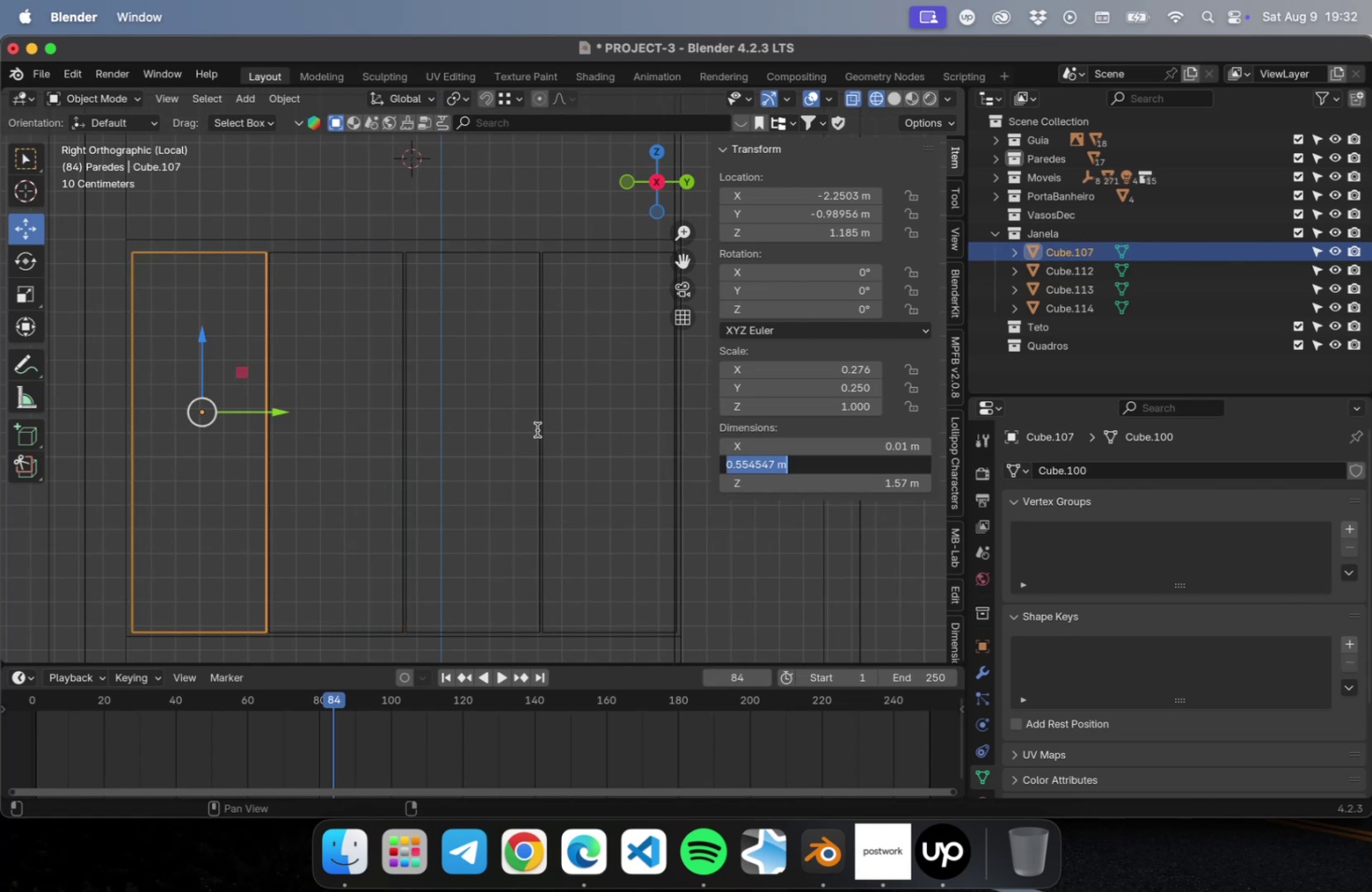 
key(Shift+ShiftLeft)
 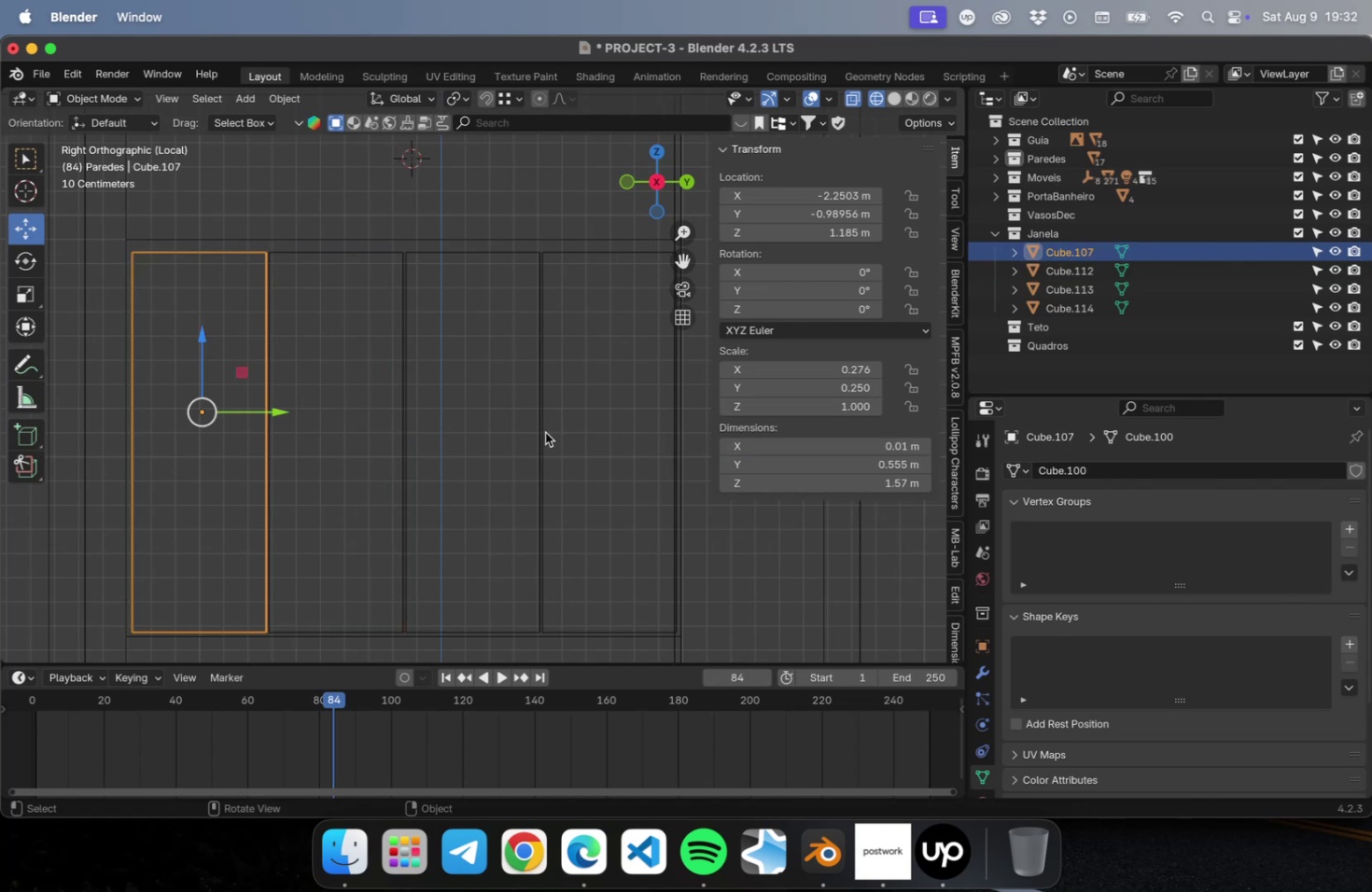 
hold_key(key=ShiftLeft, duration=2.56)
left_click([541, 435])
 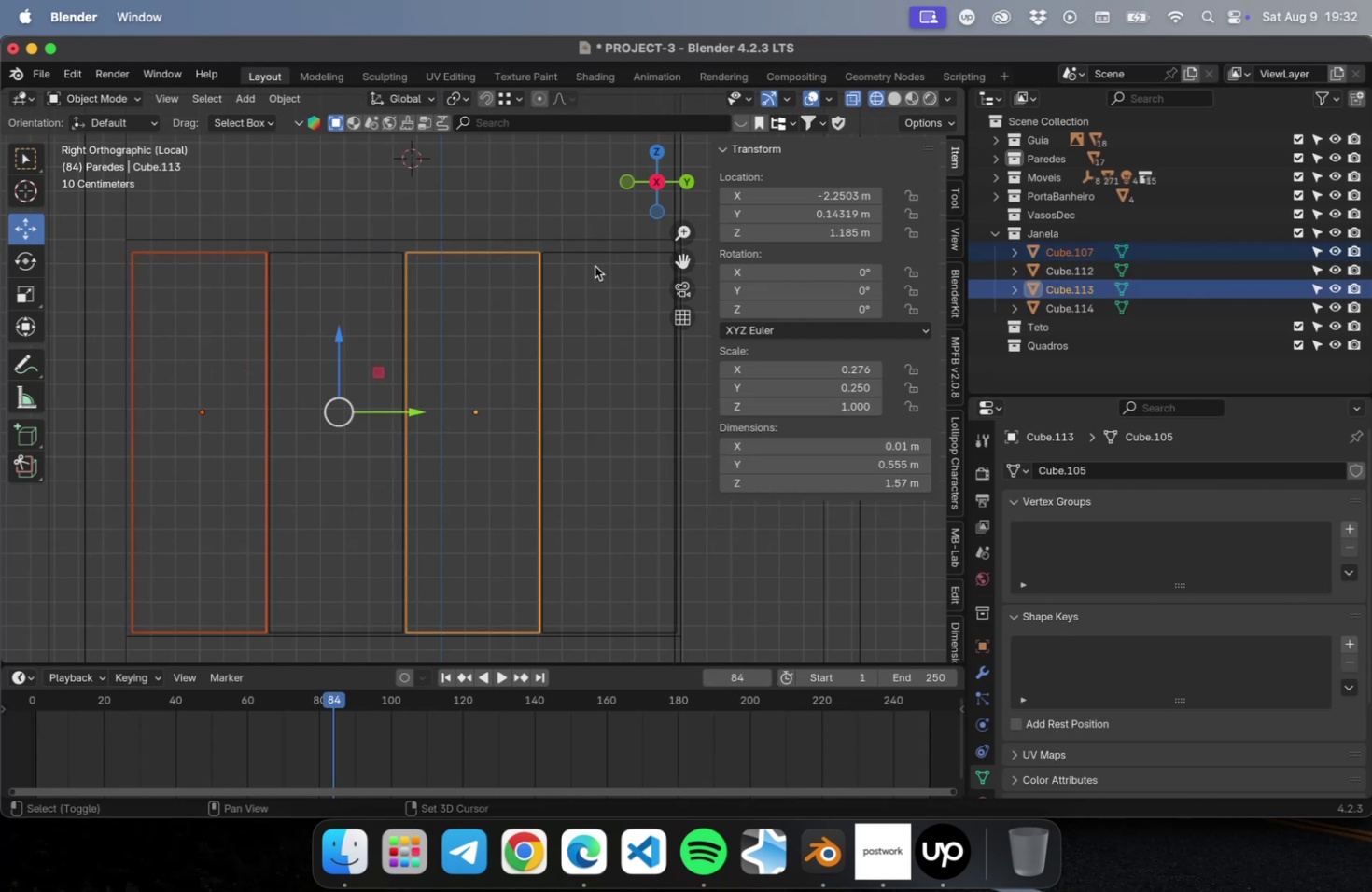 
left_click([590, 254])
 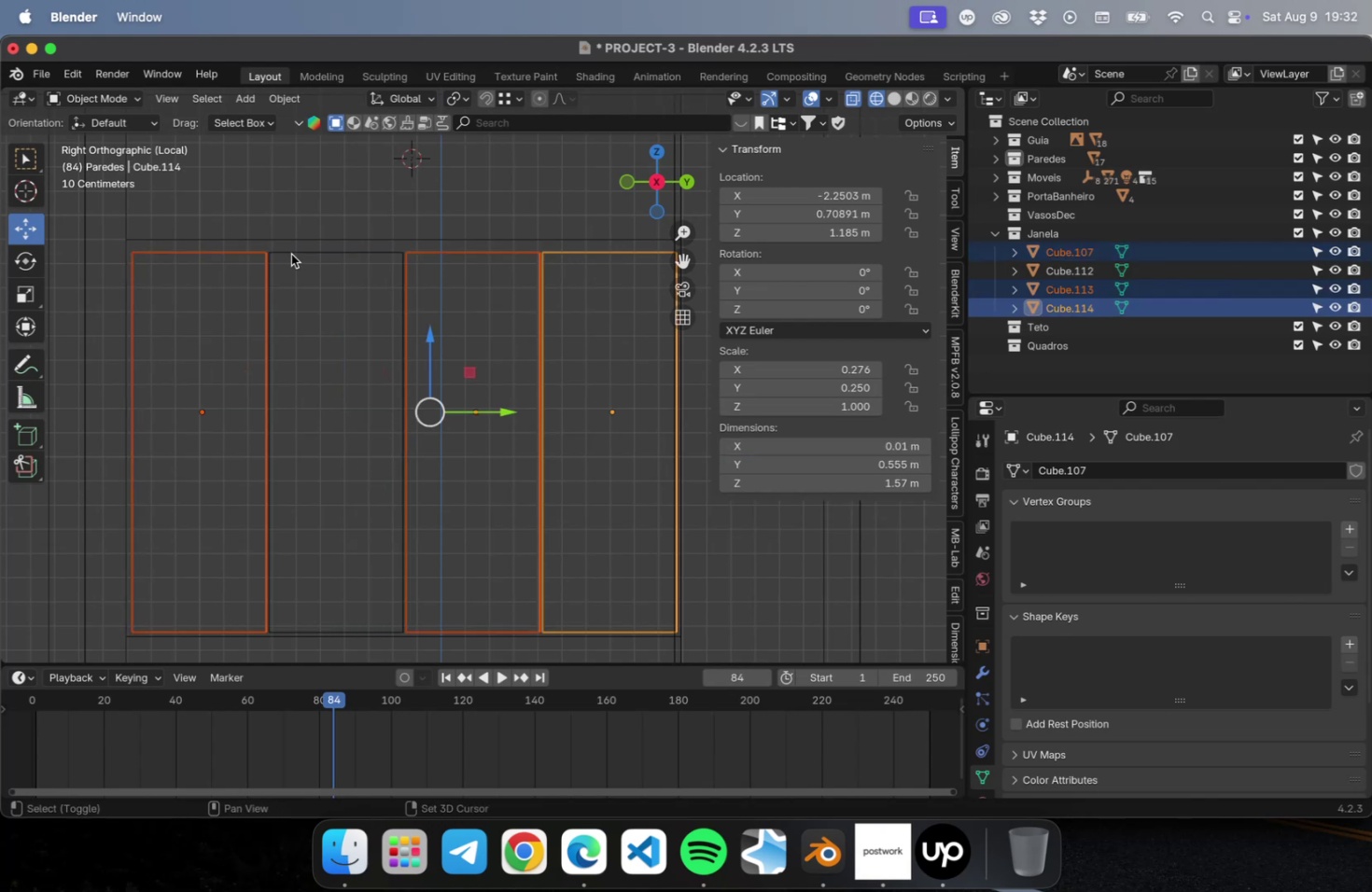 
left_click([292, 254])
 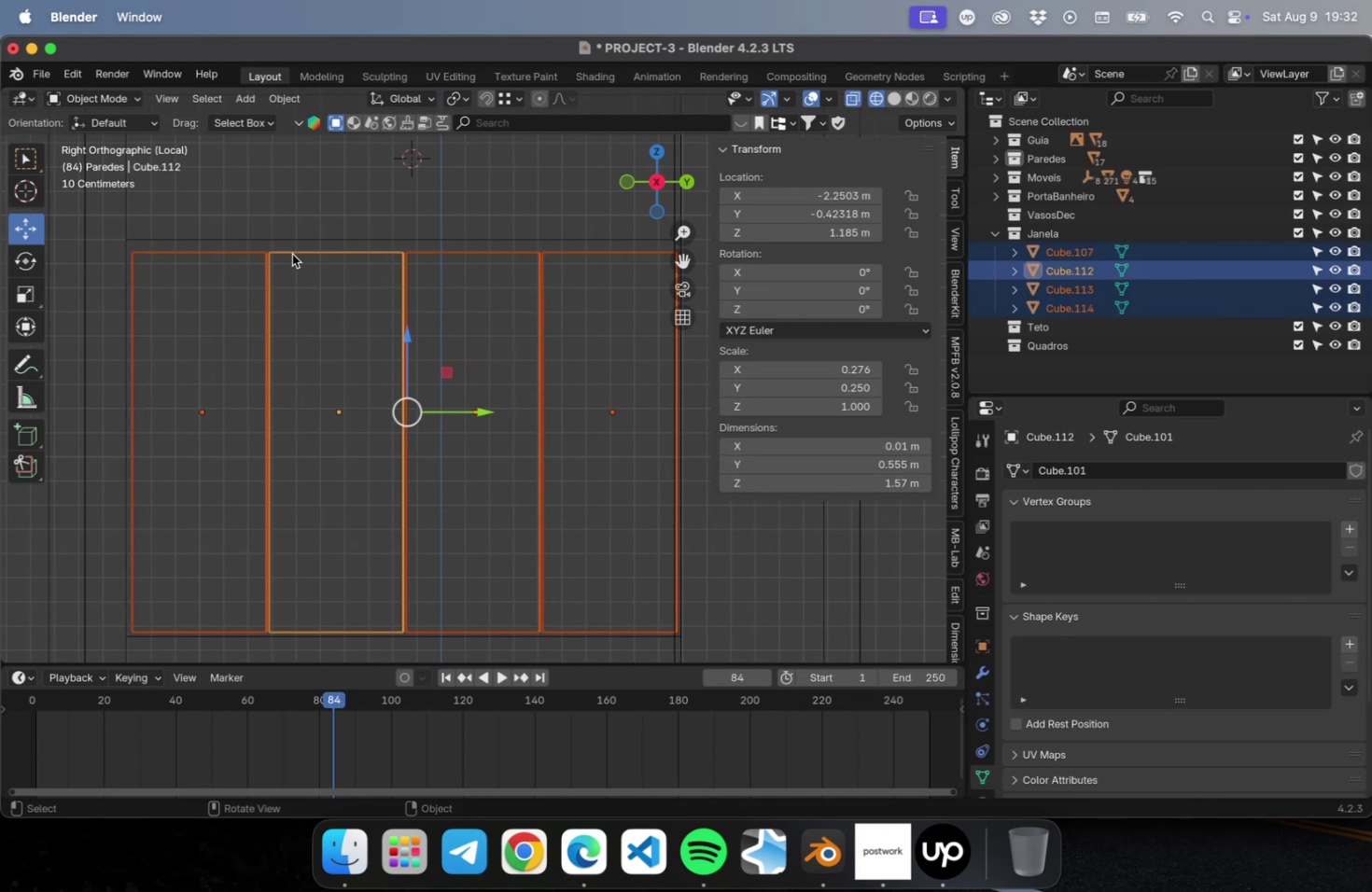 
key(NumpadDivide)
 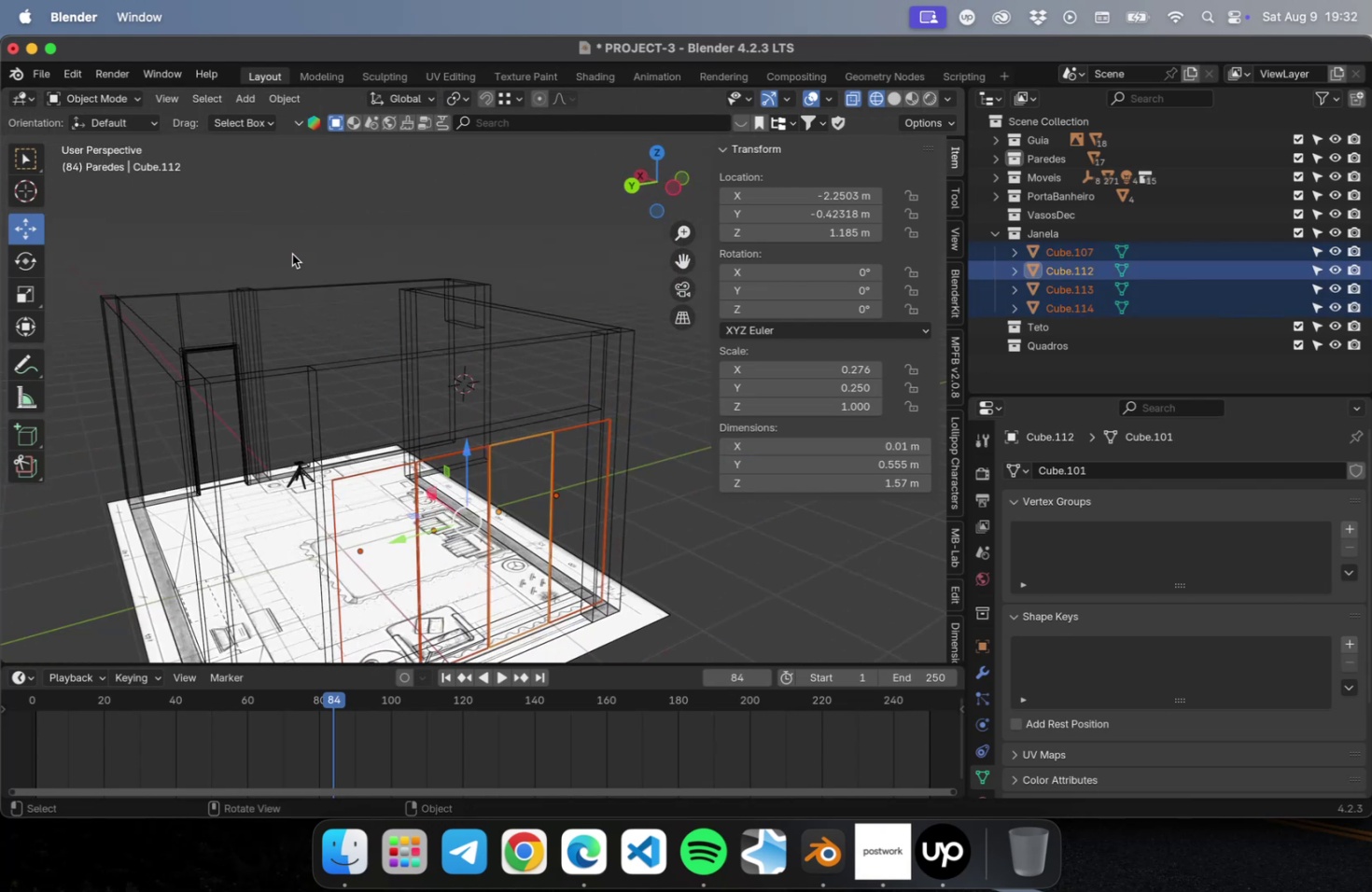 
key(Numpad7)
 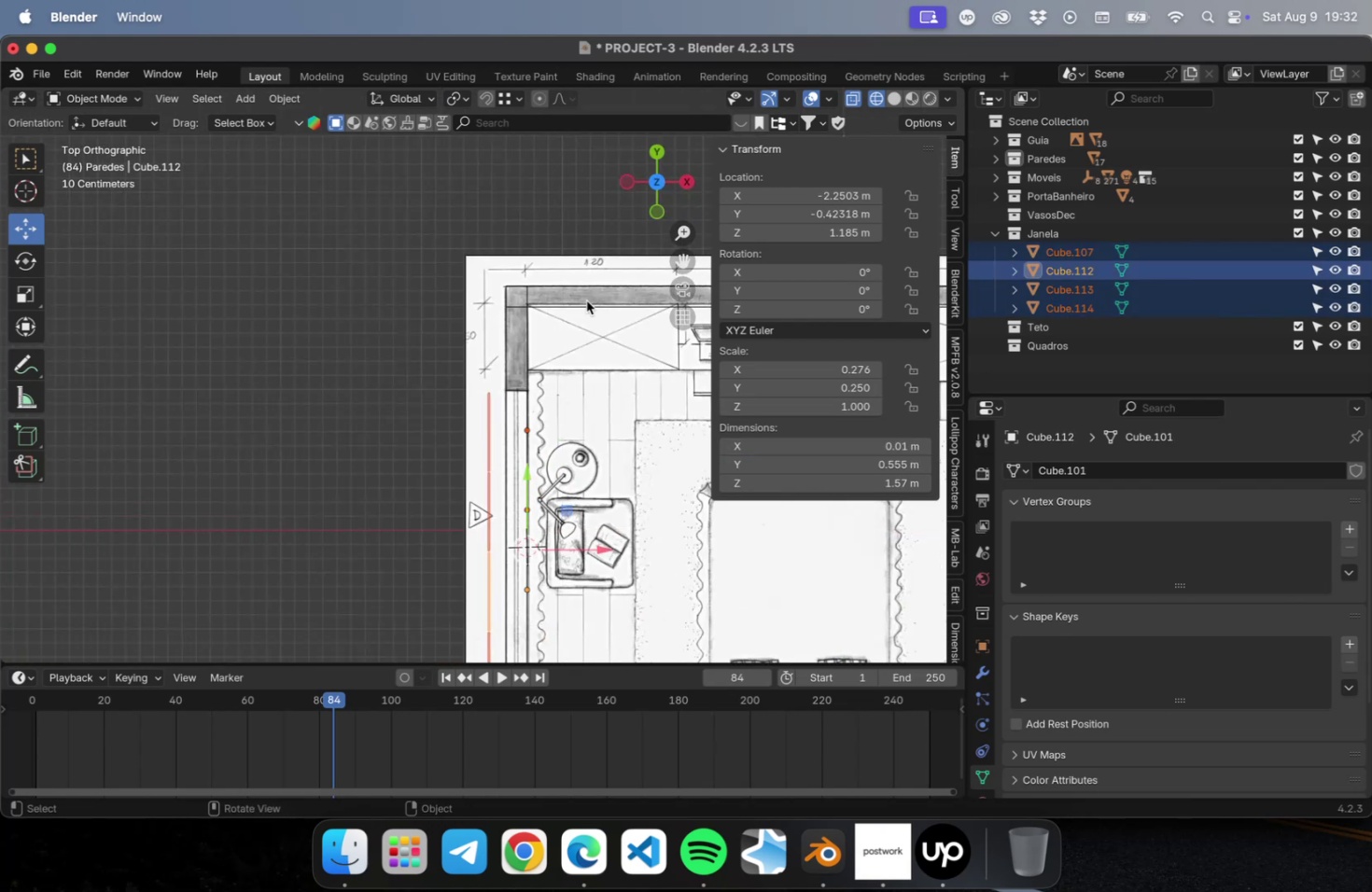 
scroll: coordinate [539, 369], scroll_direction: down, amount: 2.0
 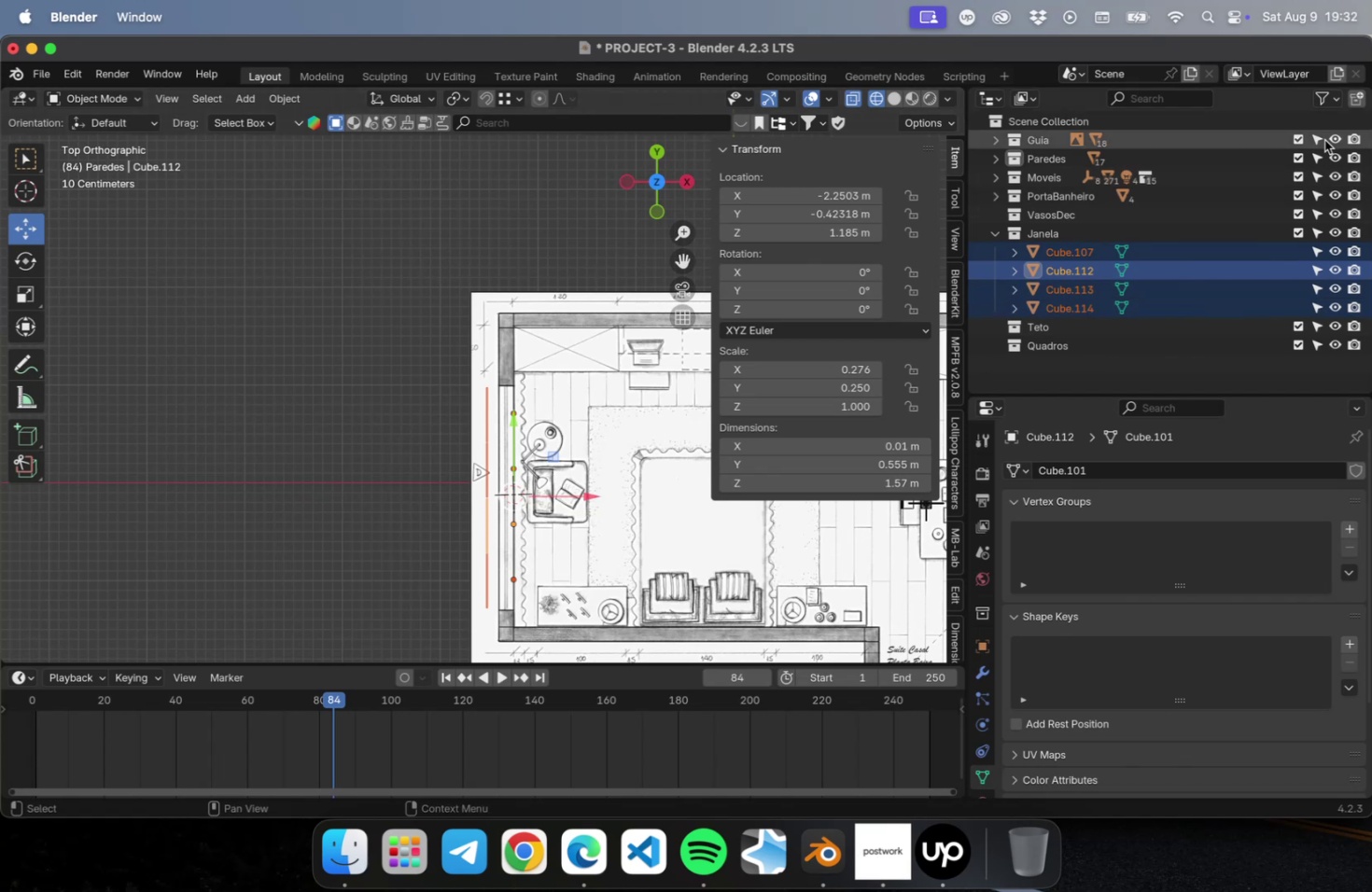 
left_click([1299, 141])
 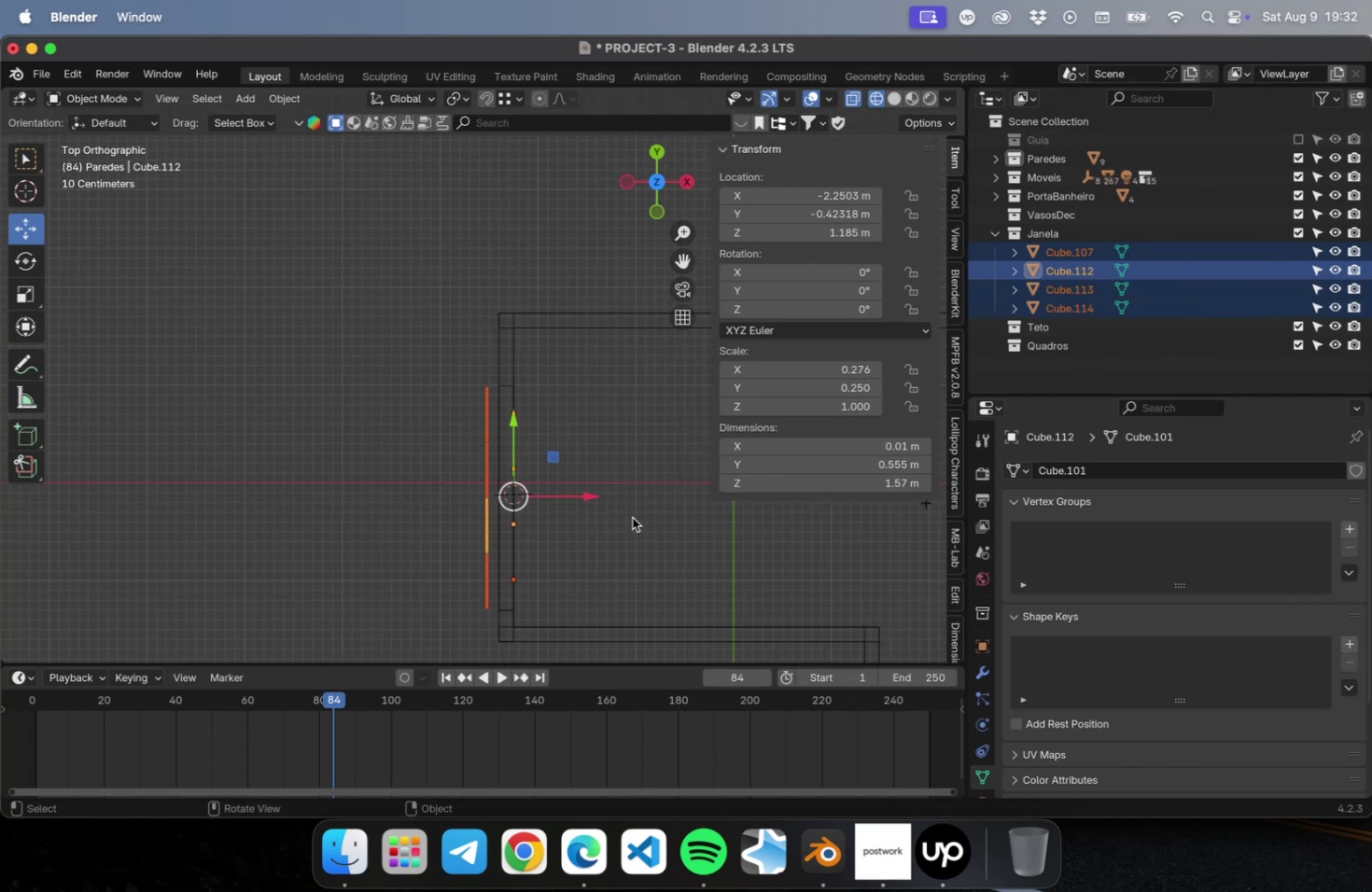 
key(NumpadDecimal)
 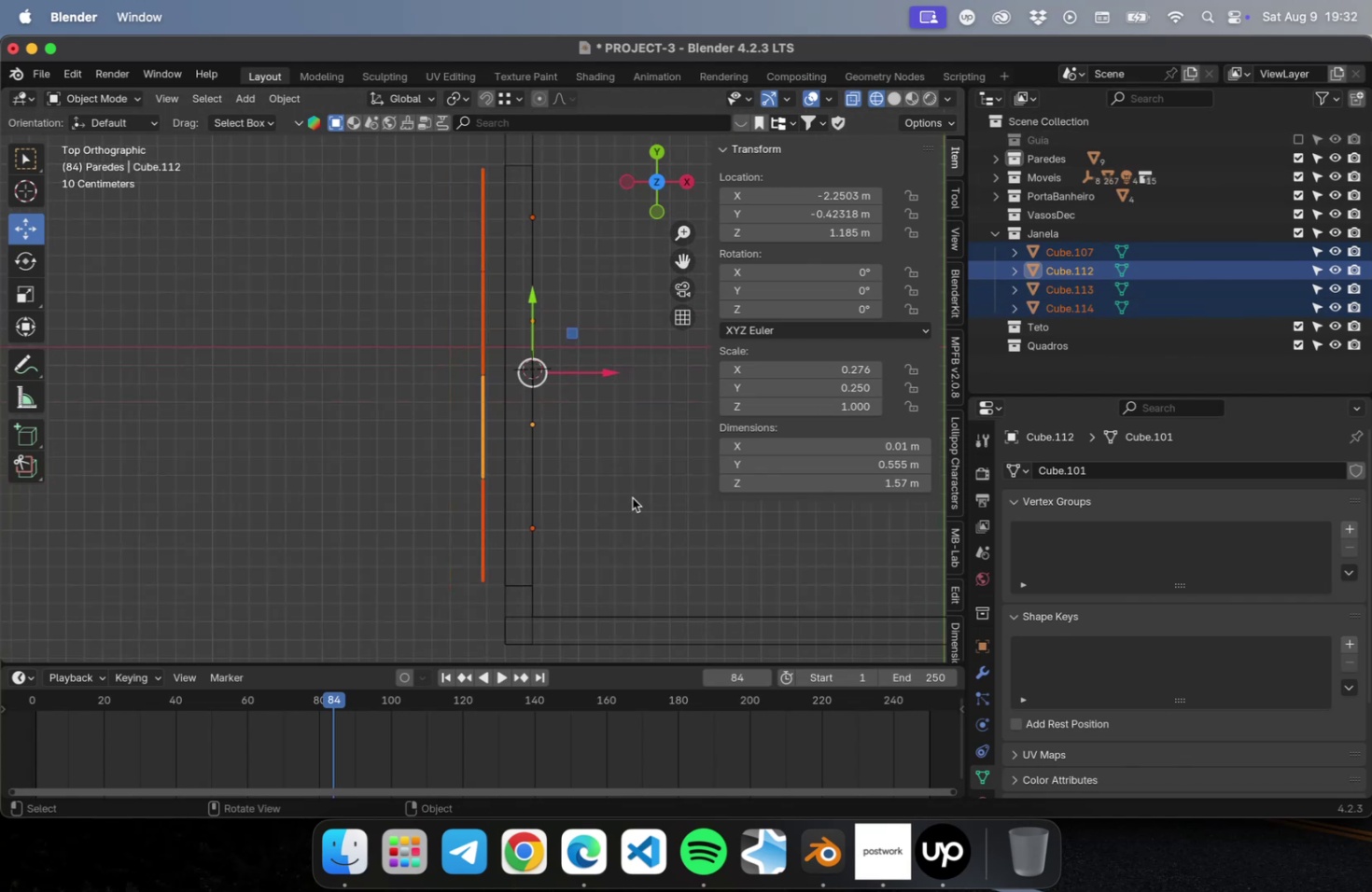 
scroll: coordinate [604, 344], scroll_direction: up, amount: 5.0
 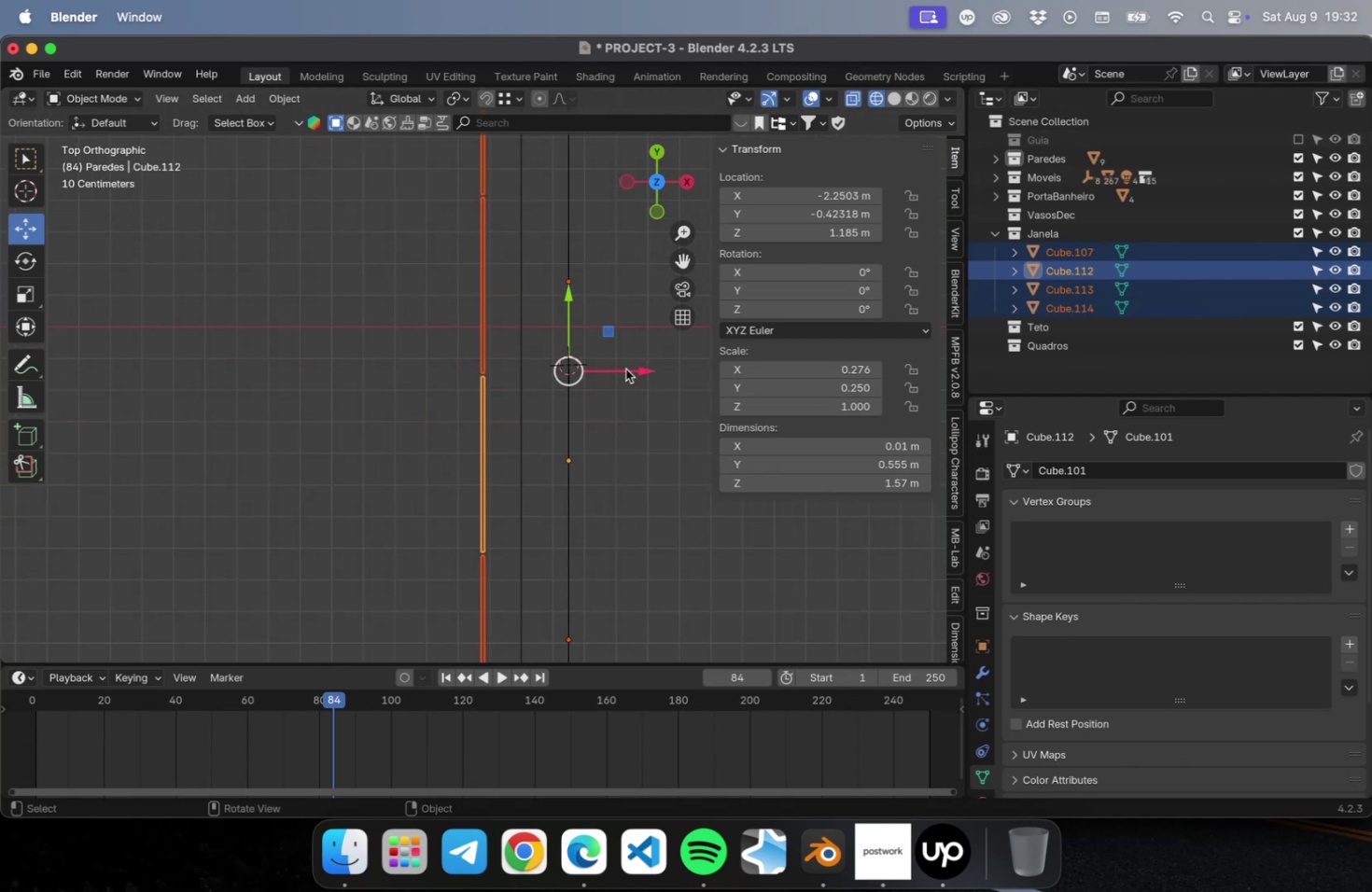 
hold_key(key=ShiftLeft, duration=0.62)
 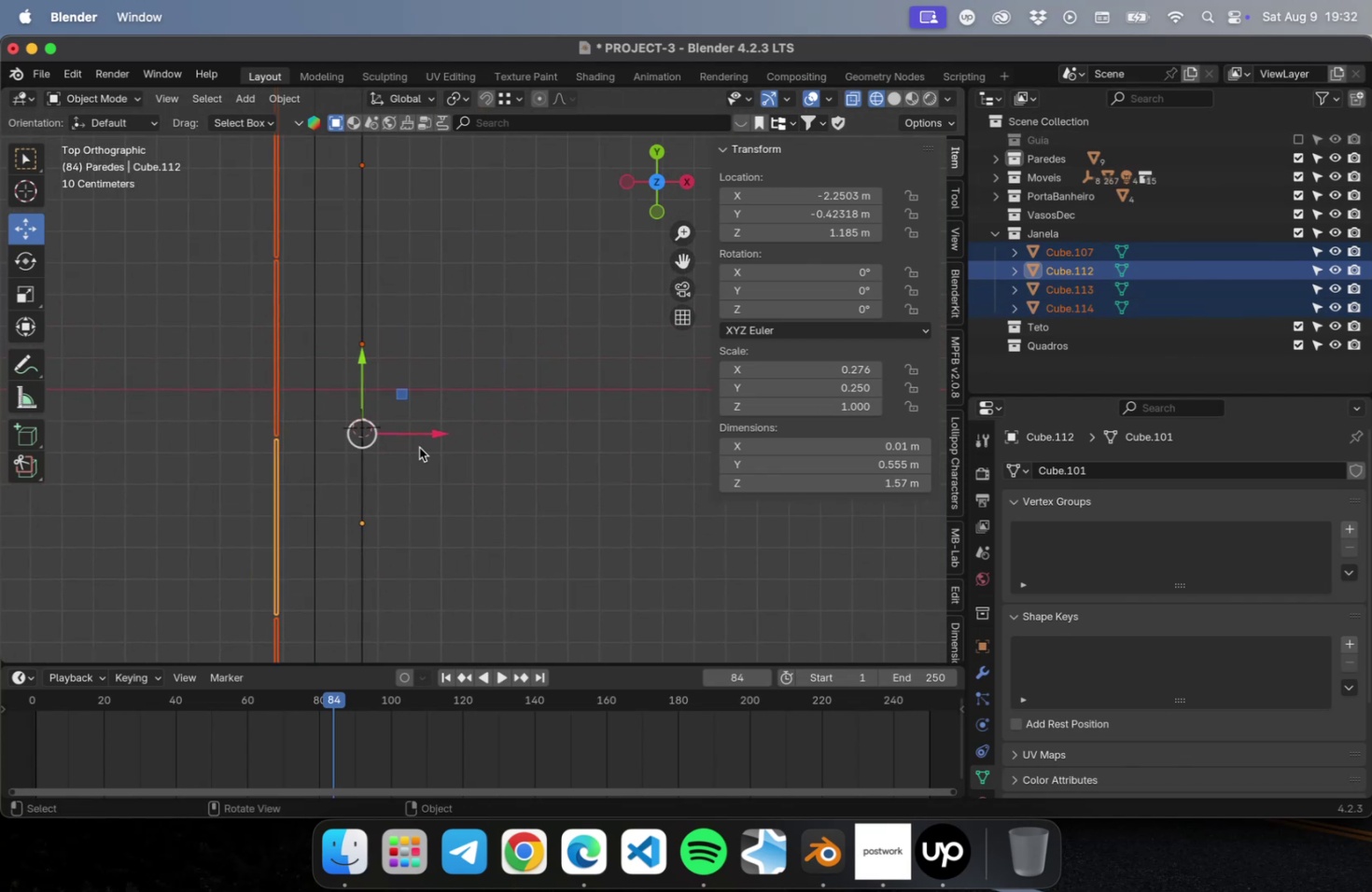 
left_click_drag(start_coordinate=[429, 437], to_coordinate=[495, 439])
 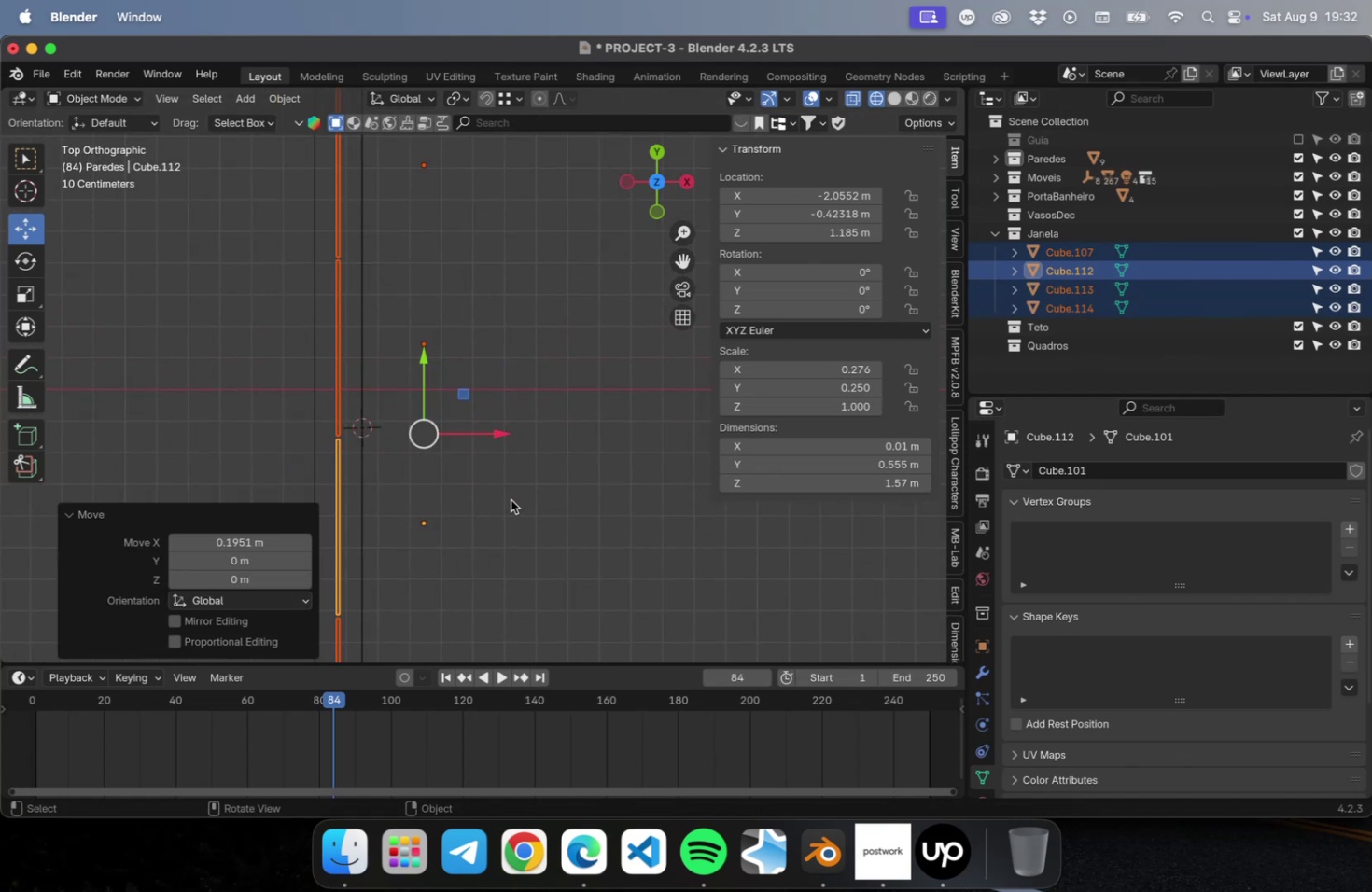 
left_click([511, 500])
 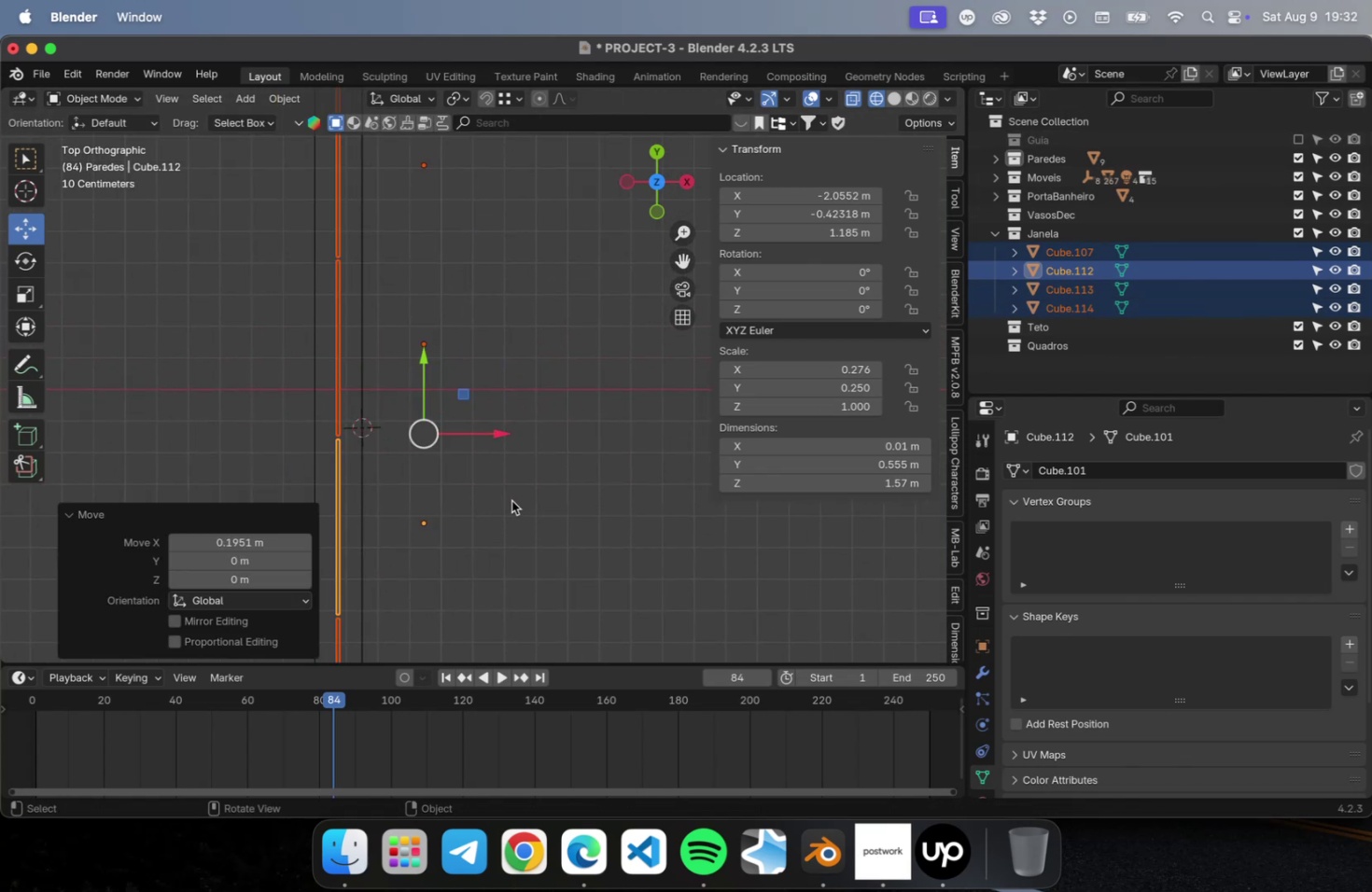 
key(Meta+S)
 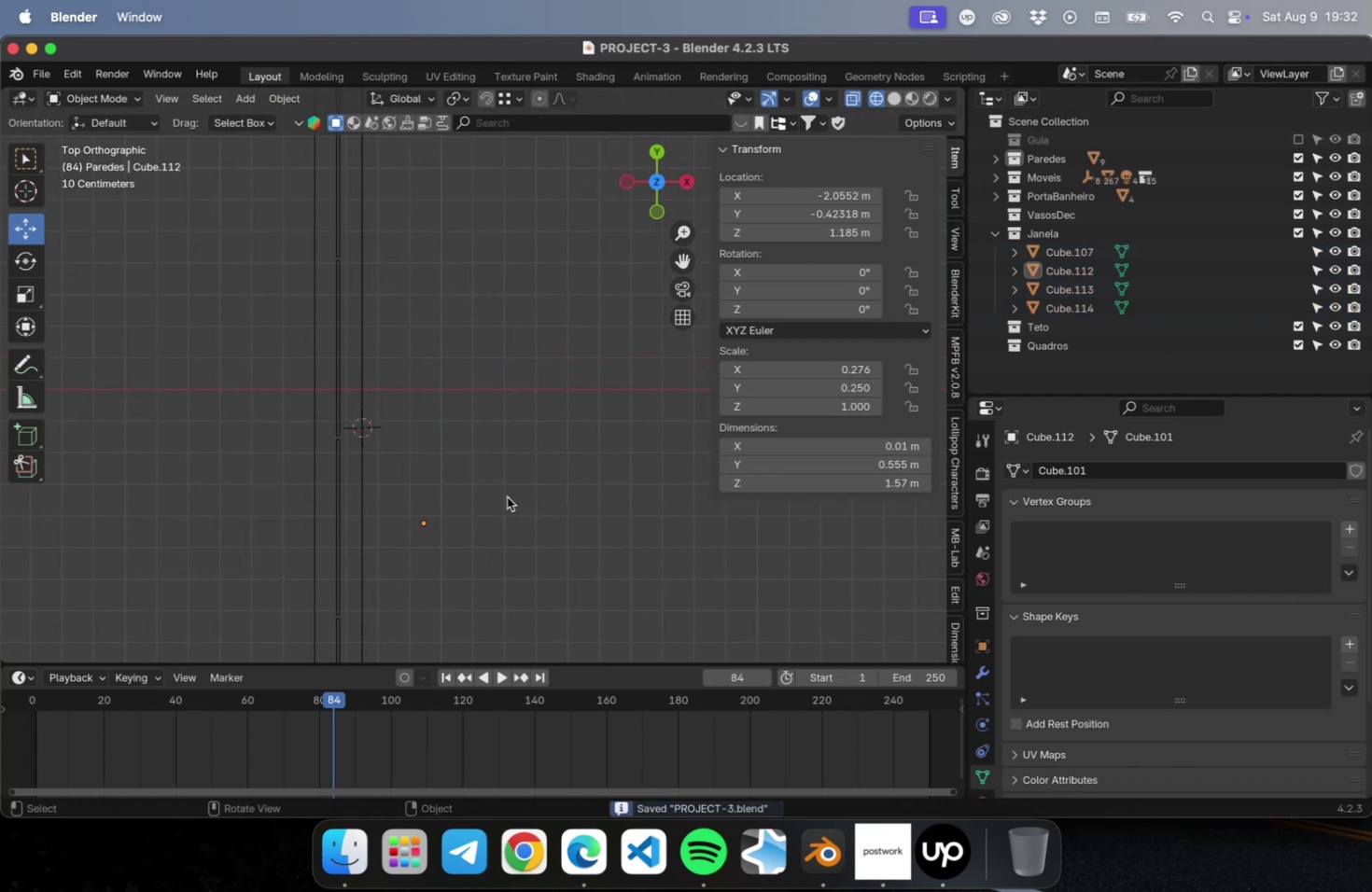 
scroll: coordinate [506, 495], scroll_direction: down, amount: 2.0
 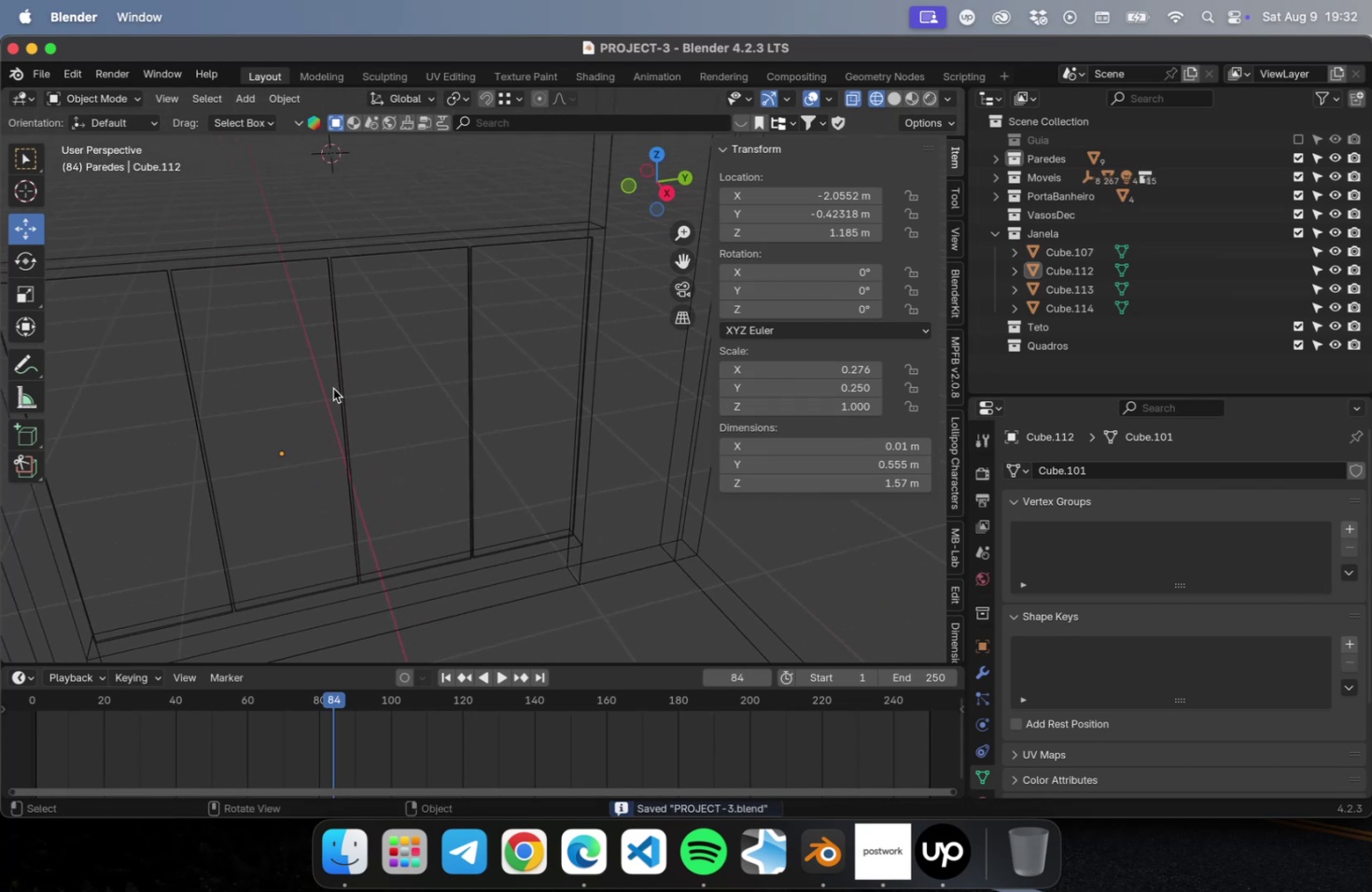 
left_click([385, 259])
 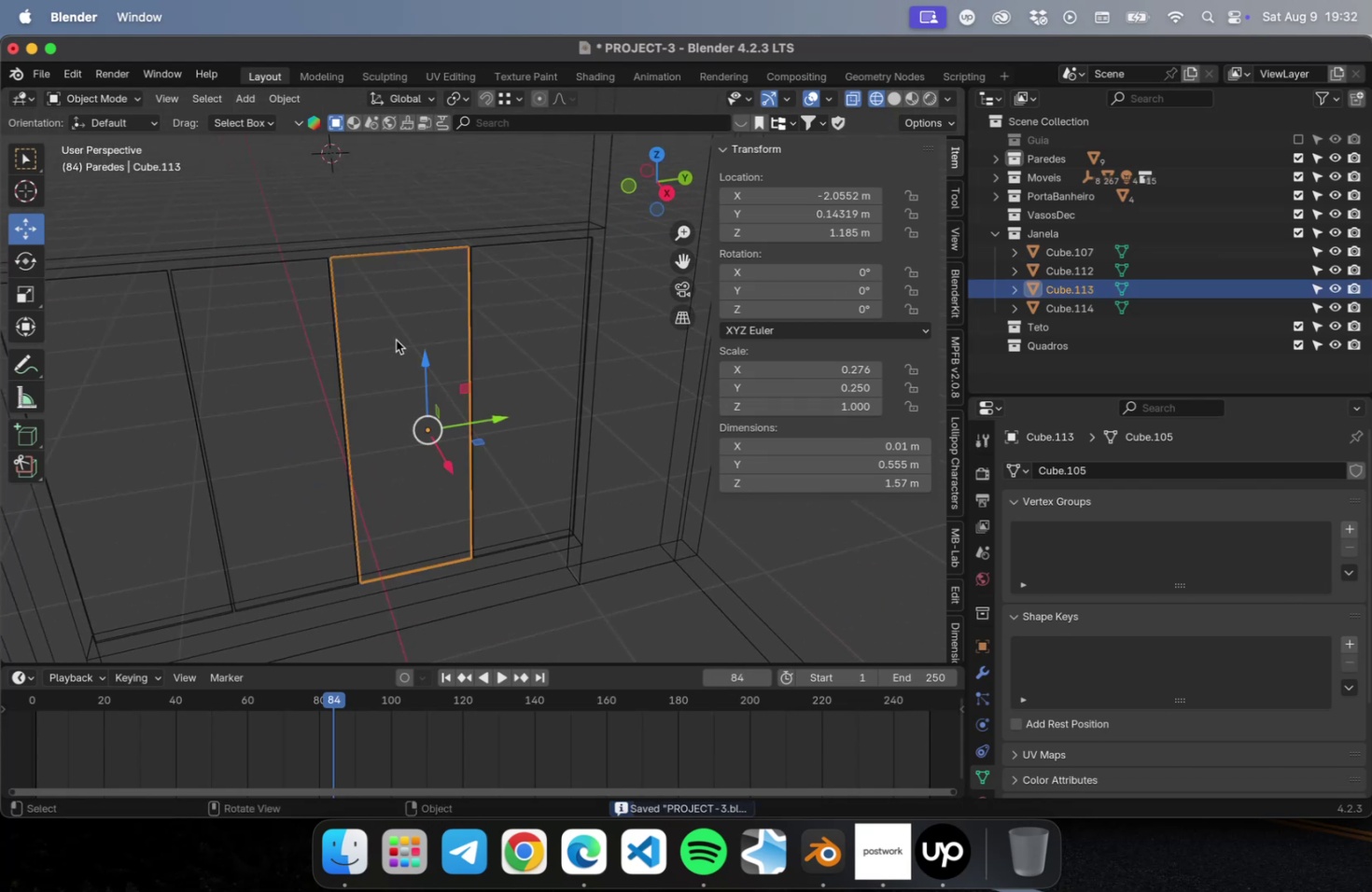 
key(Numpad7)
 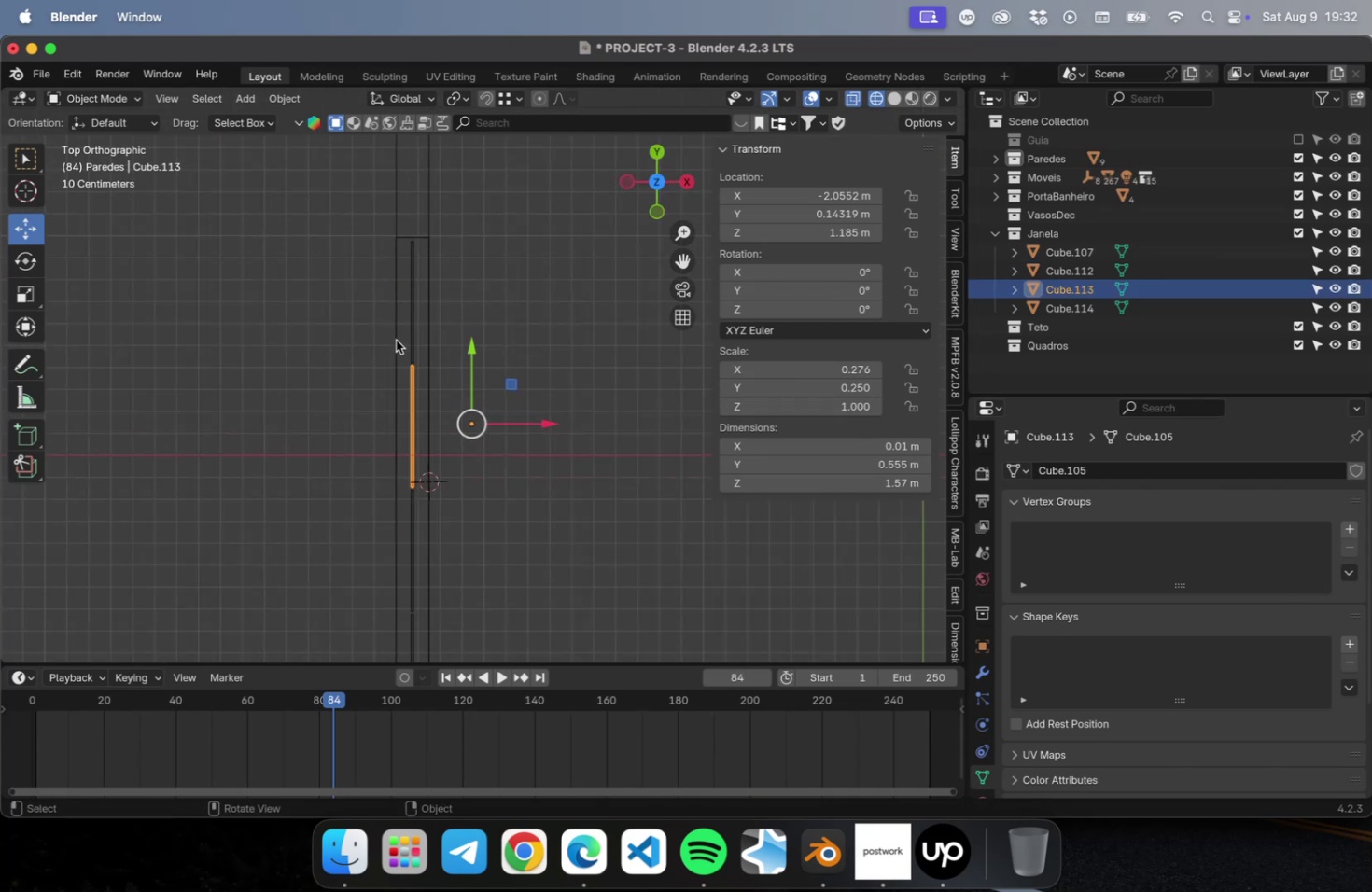 
key(Numpad3)
 